 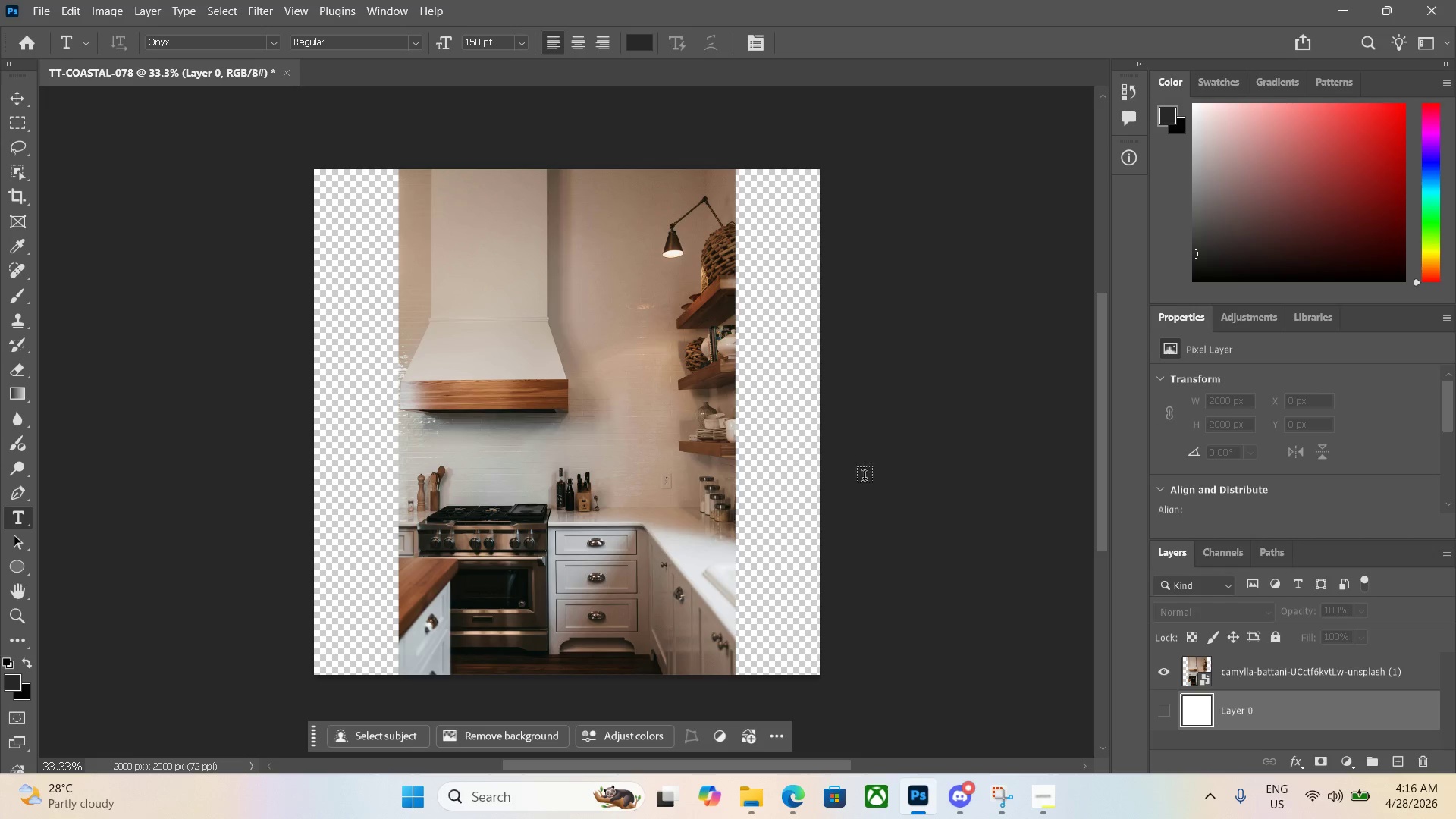 
key(P)
 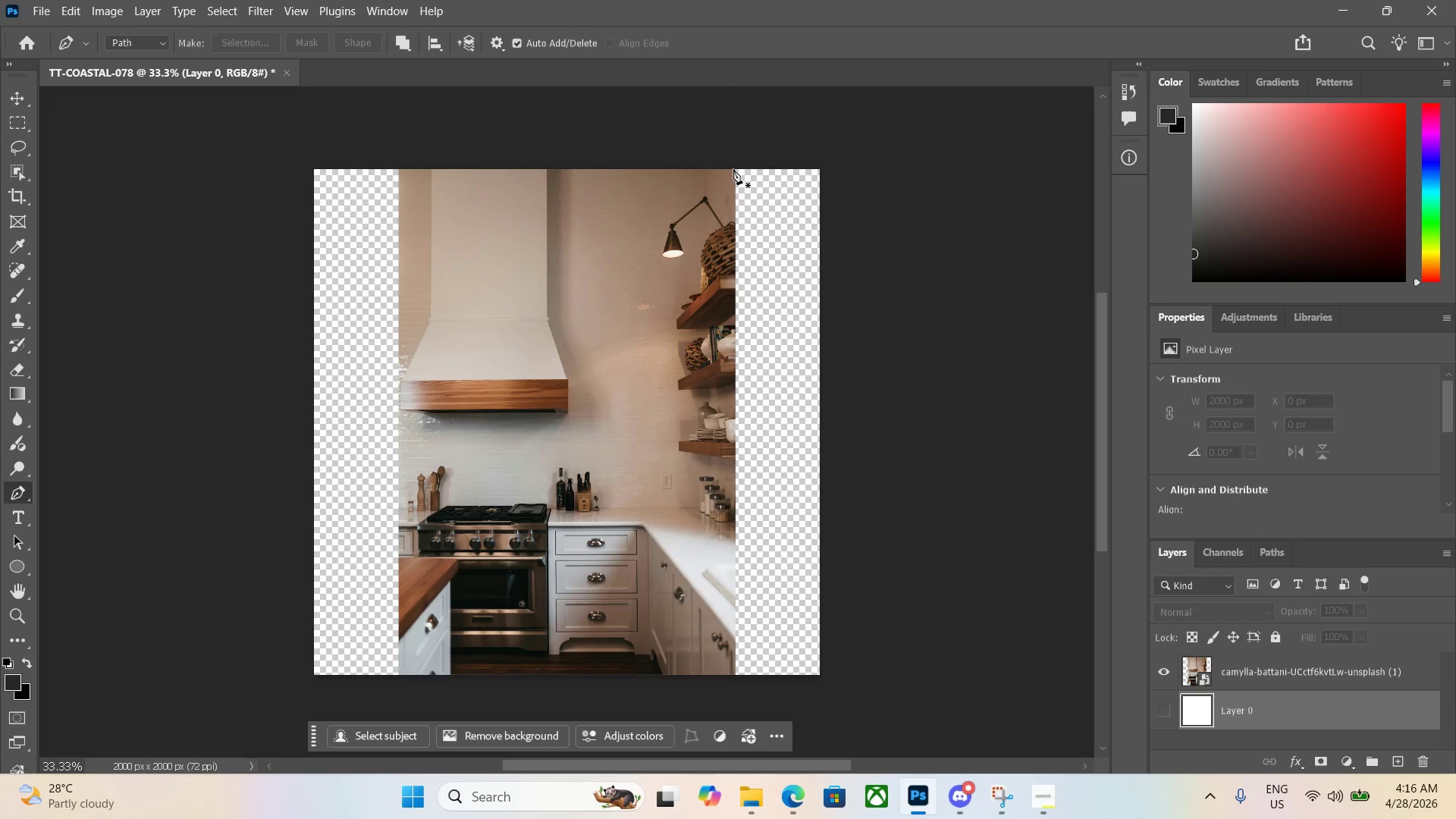 
left_click_drag(start_coordinate=[733, 168], to_coordinate=[825, 196])
 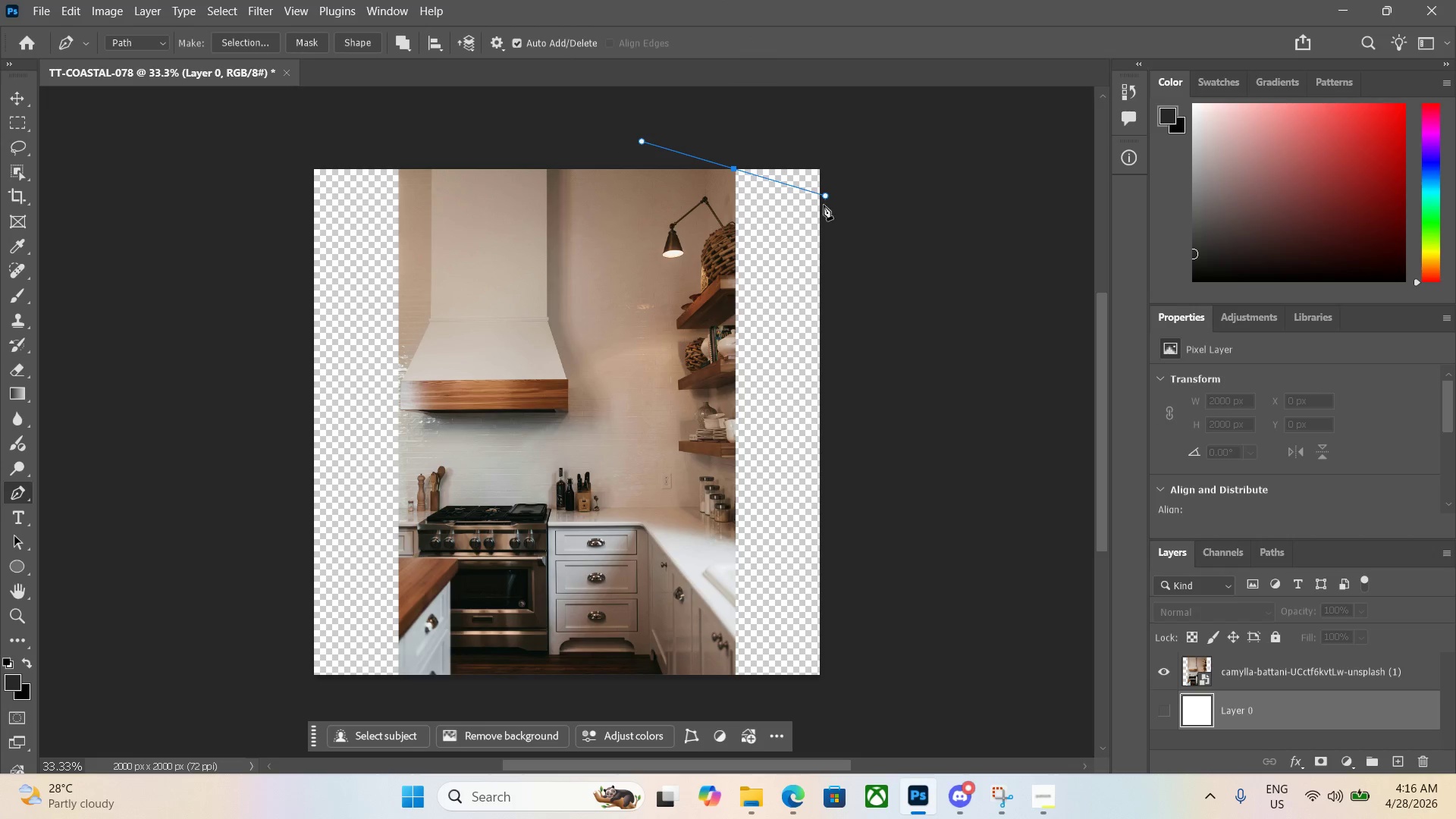 
key(Control+ControlLeft)
 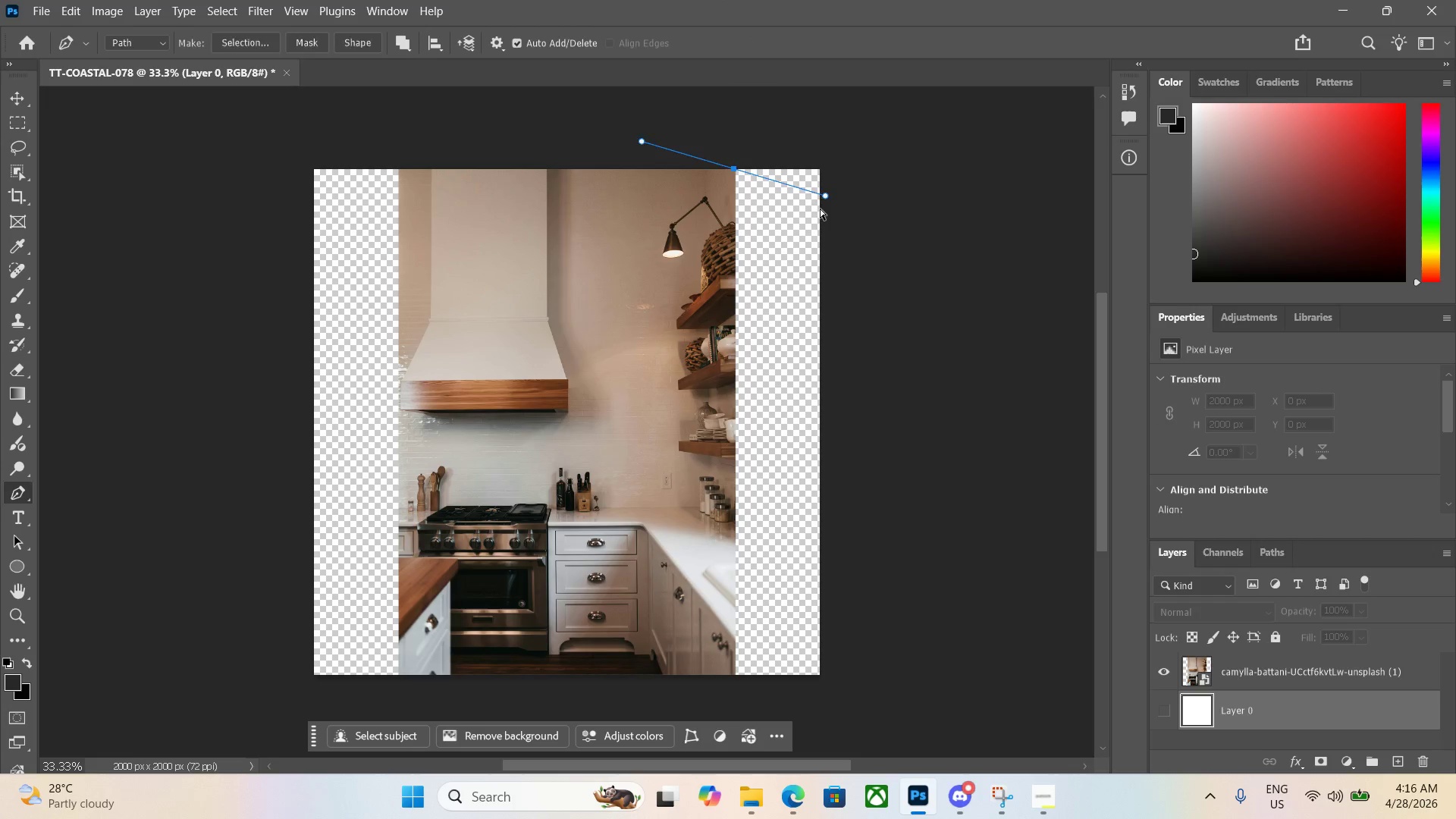 
key(Control+Z)
 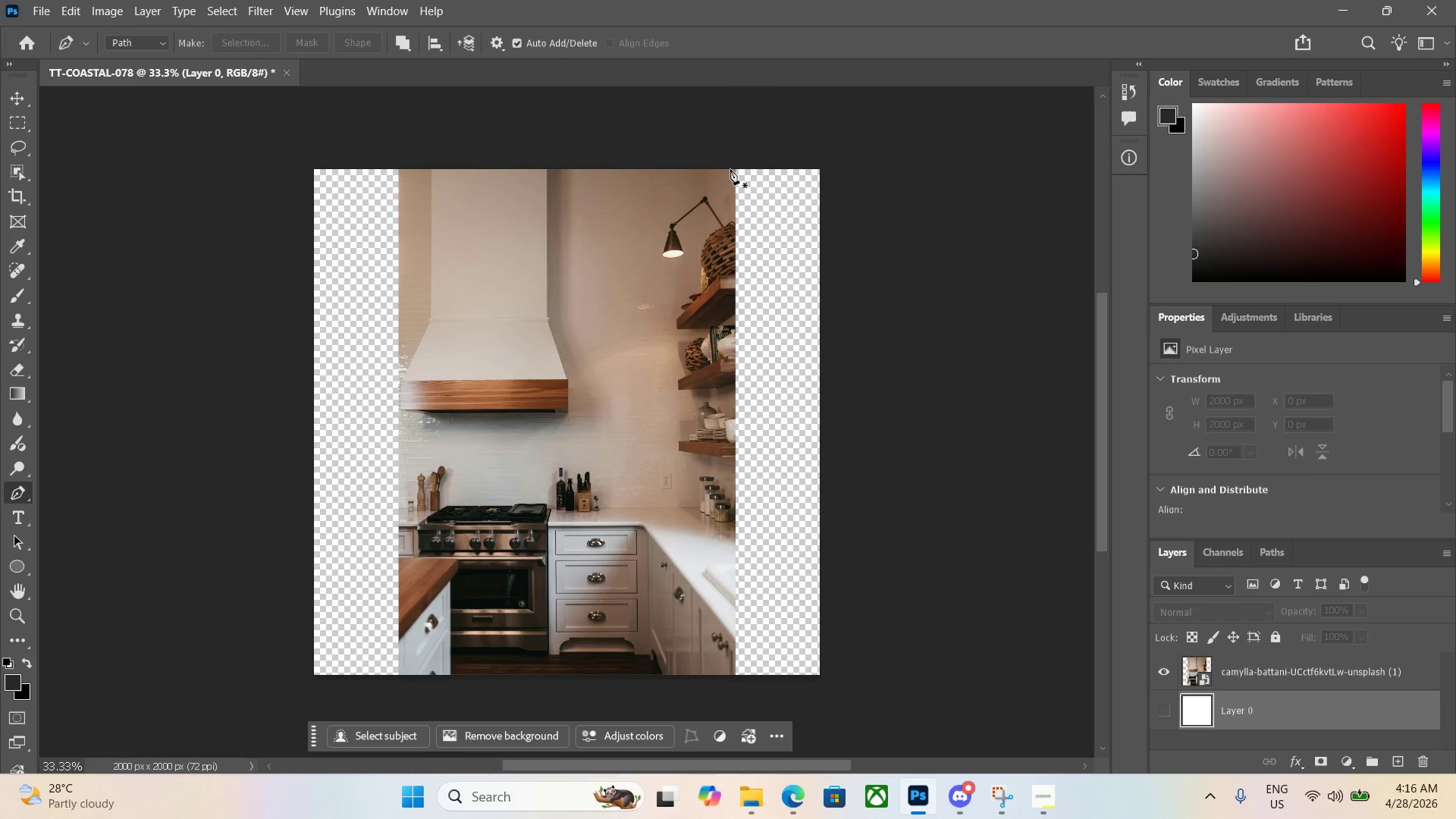 
left_click([730, 169])
 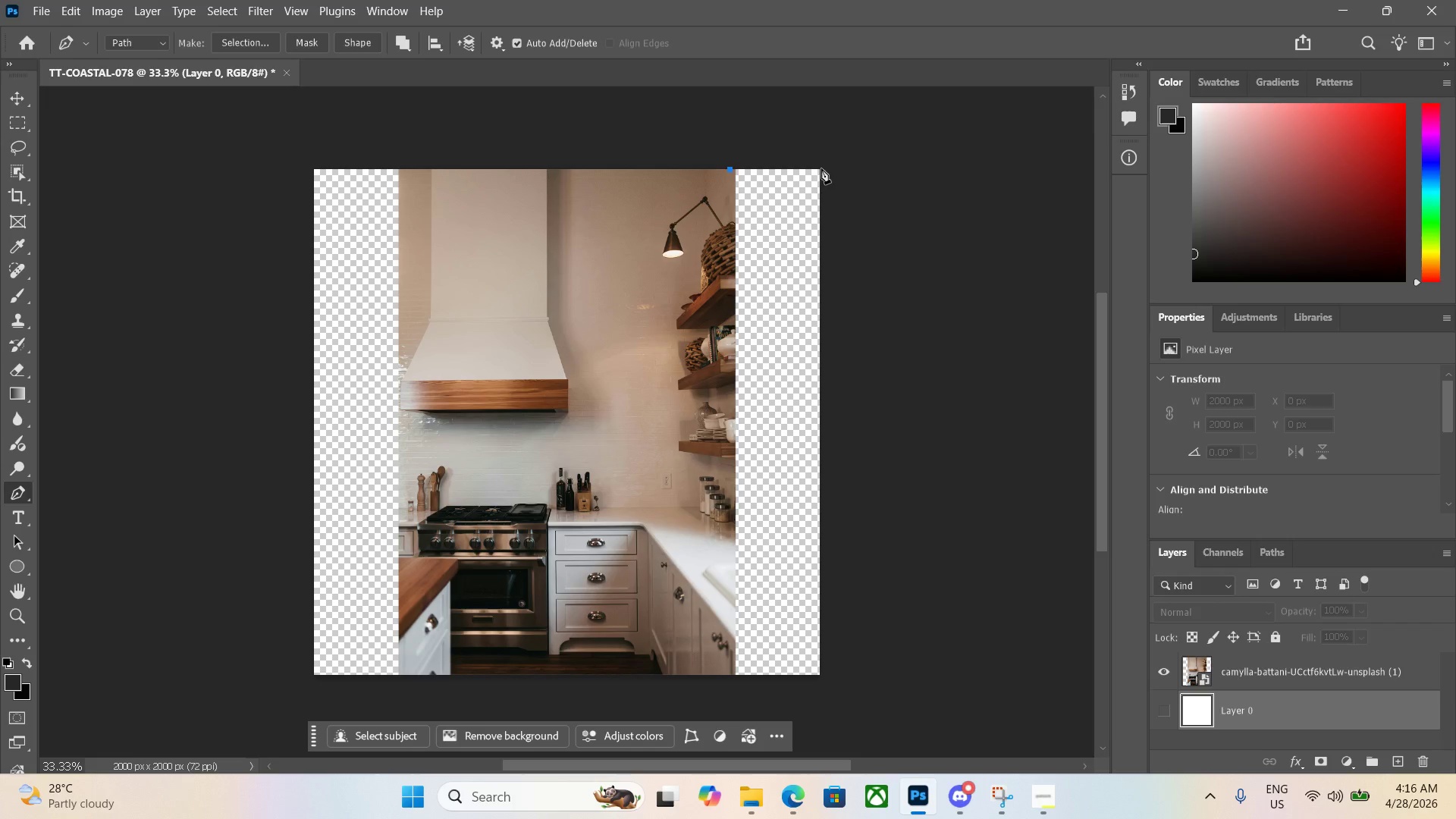 
left_click([827, 170])
 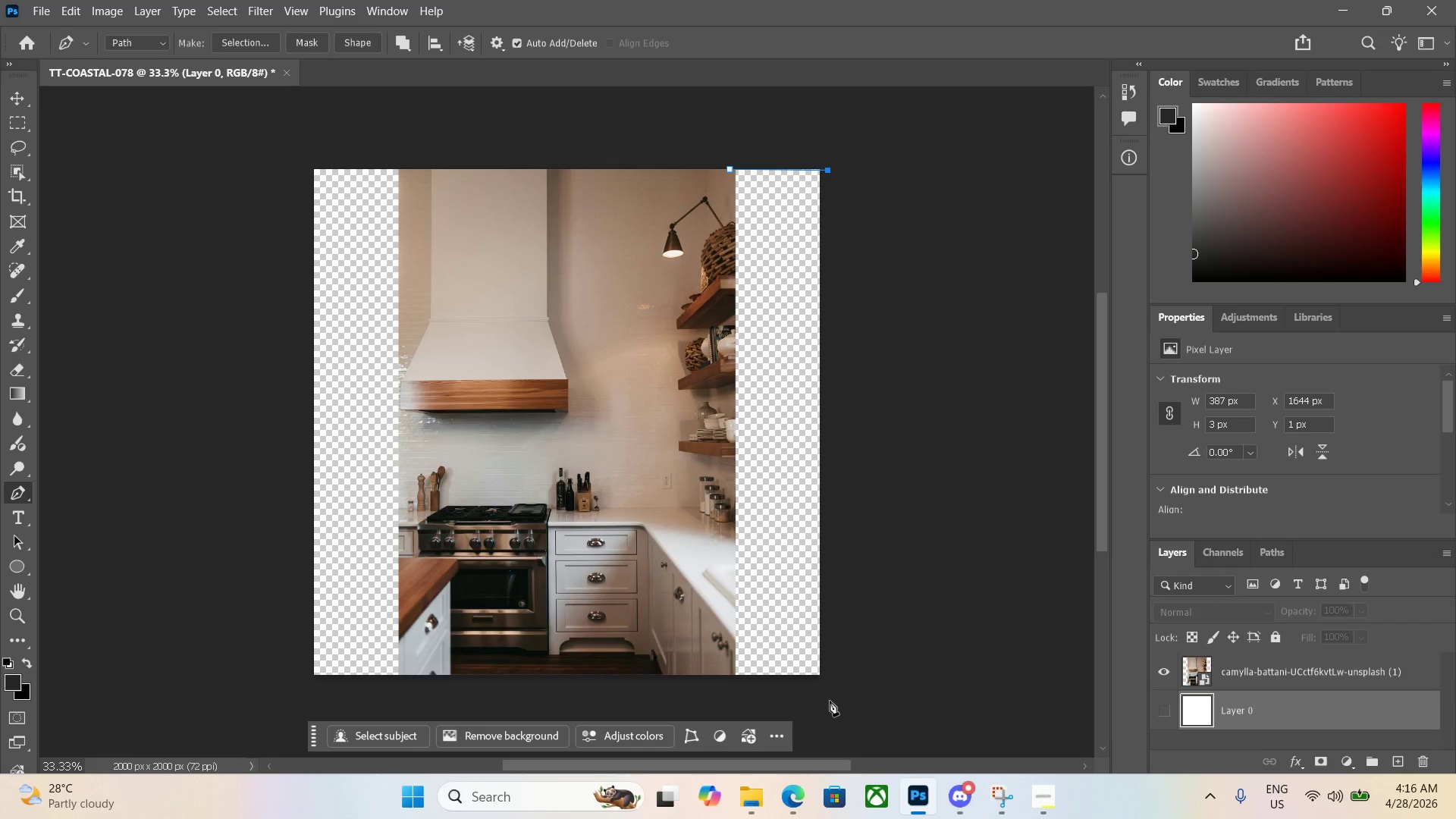 
left_click([814, 673])
 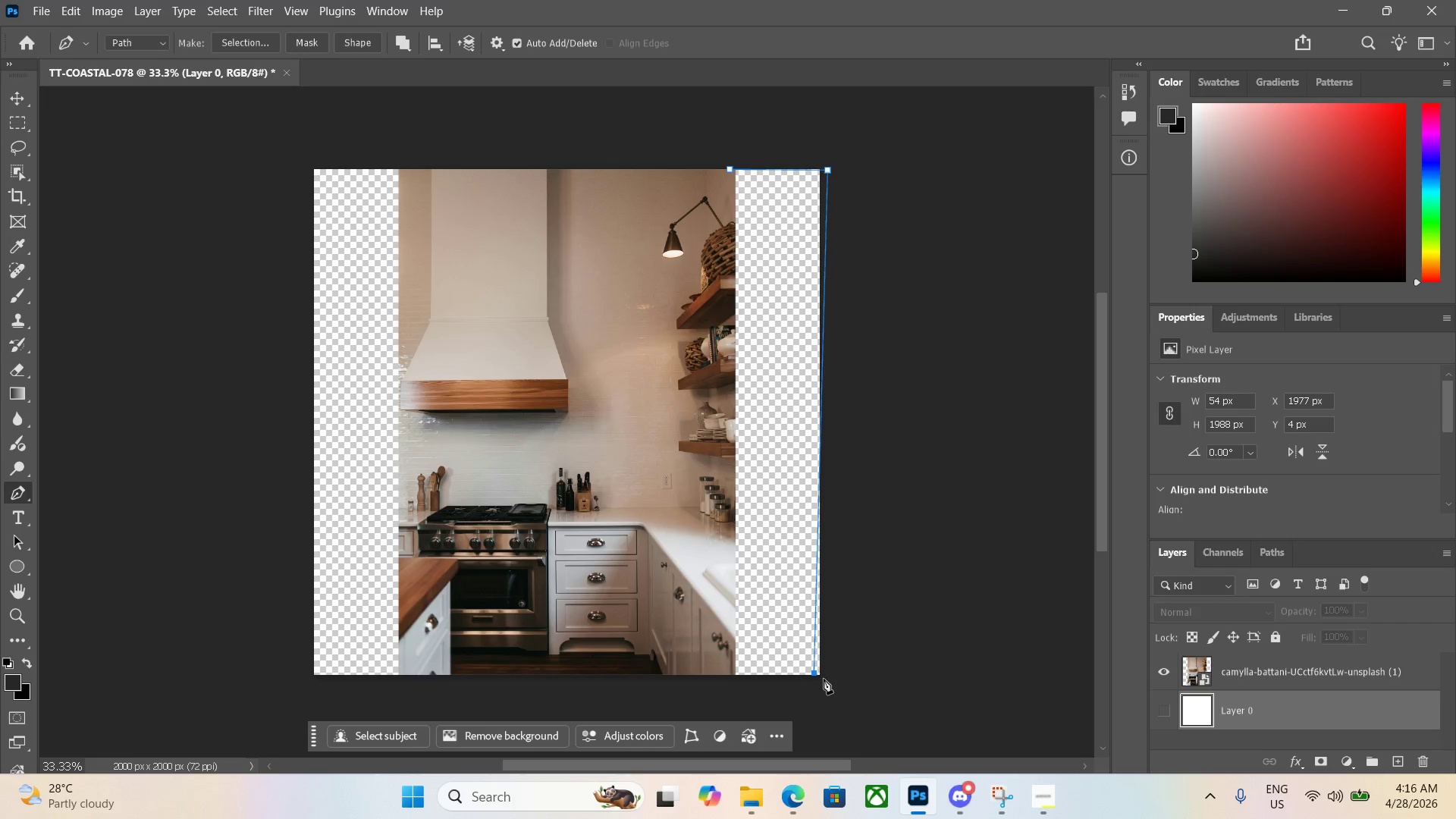 
key(Control+ControlLeft)
 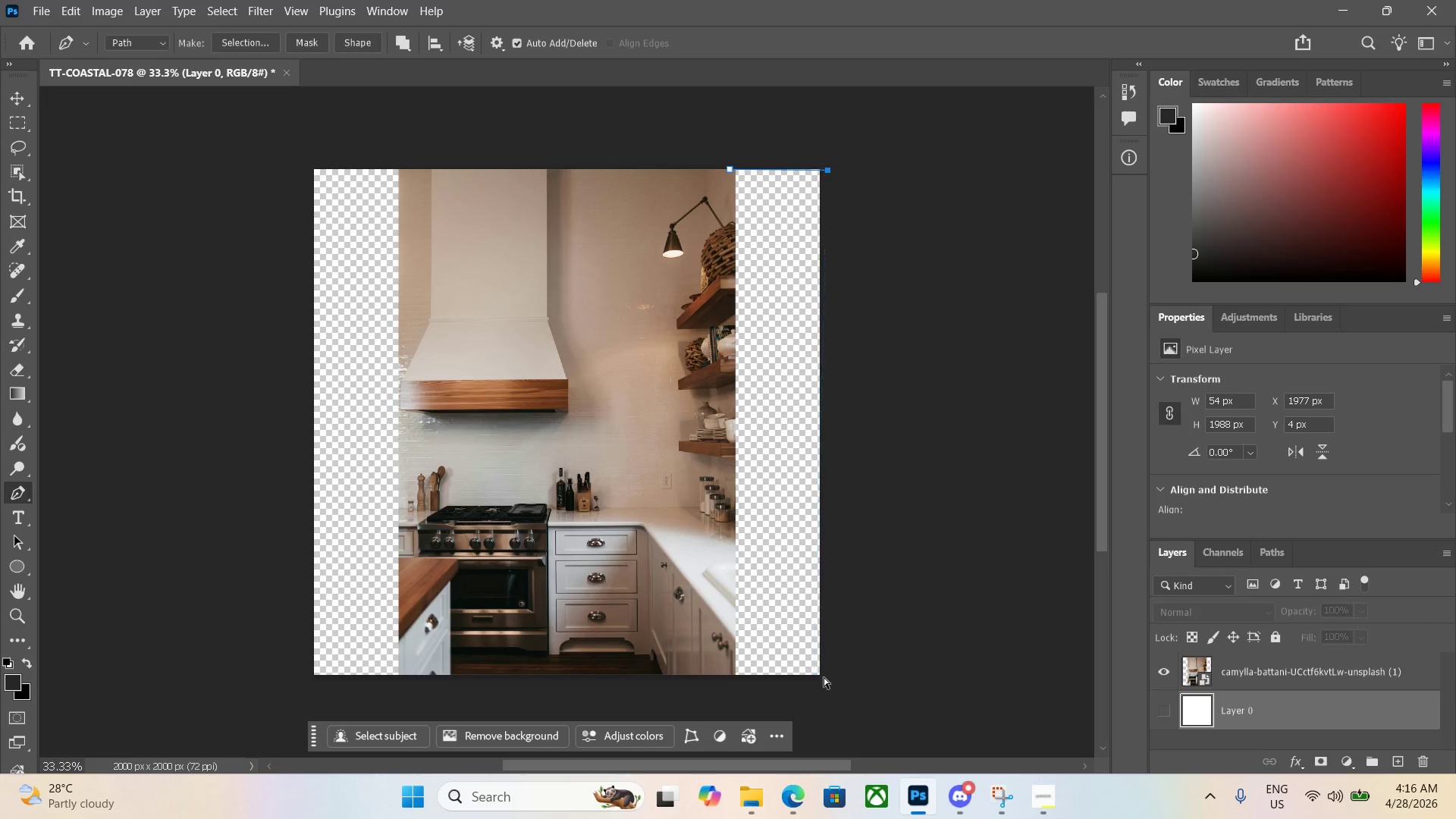 
key(Control+Z)
 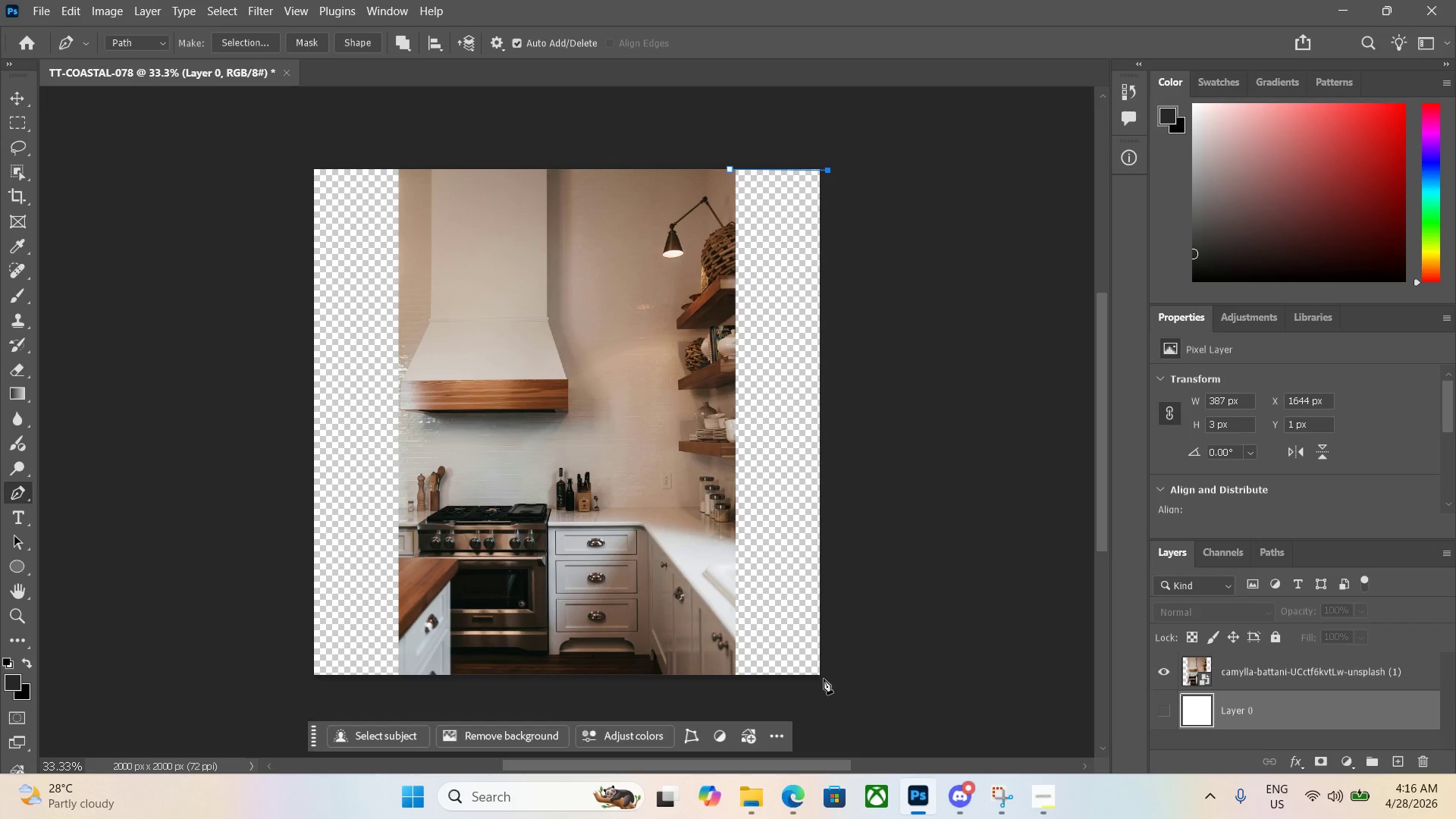 
left_click([824, 679])
 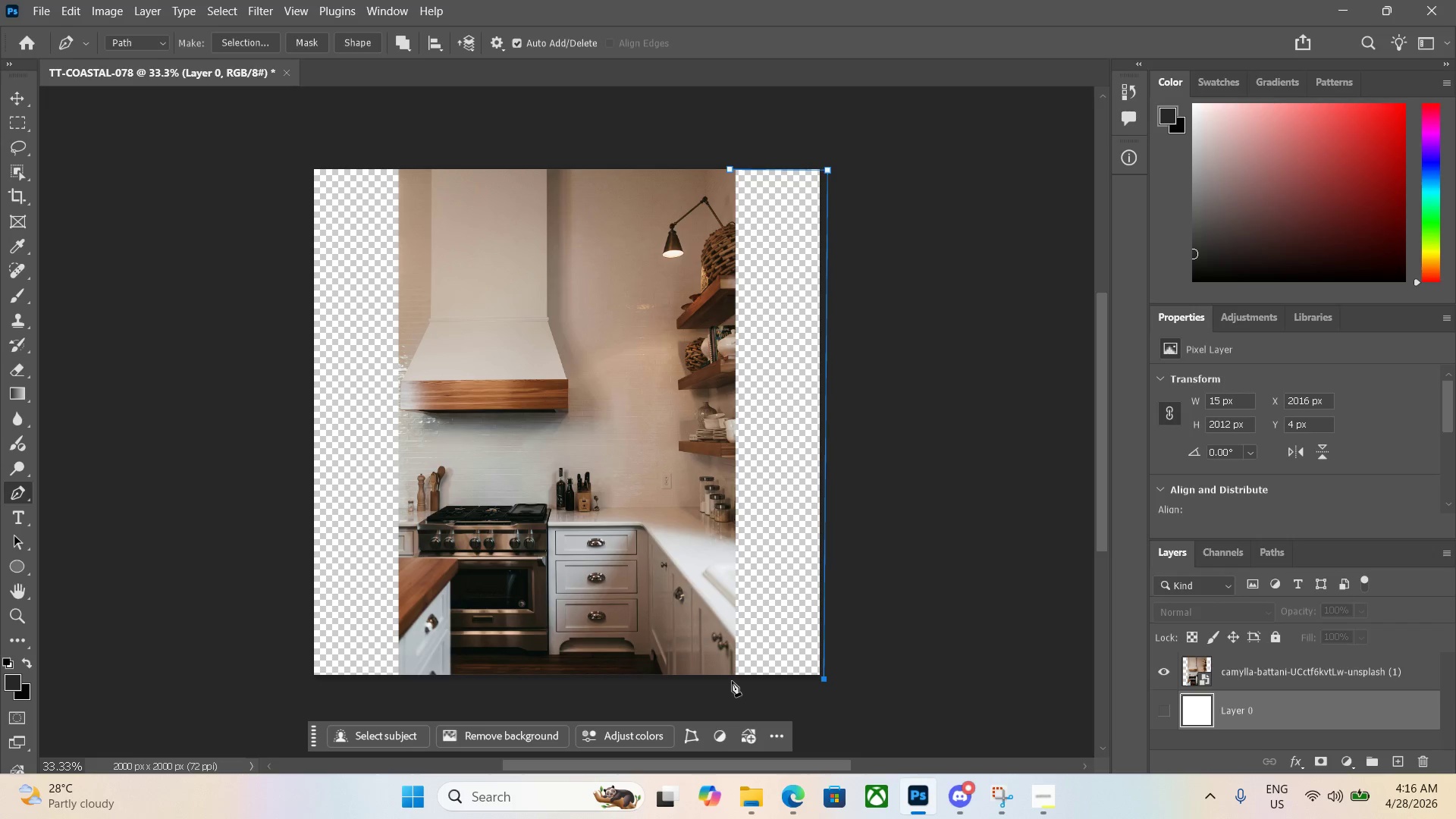 
left_click([732, 679])
 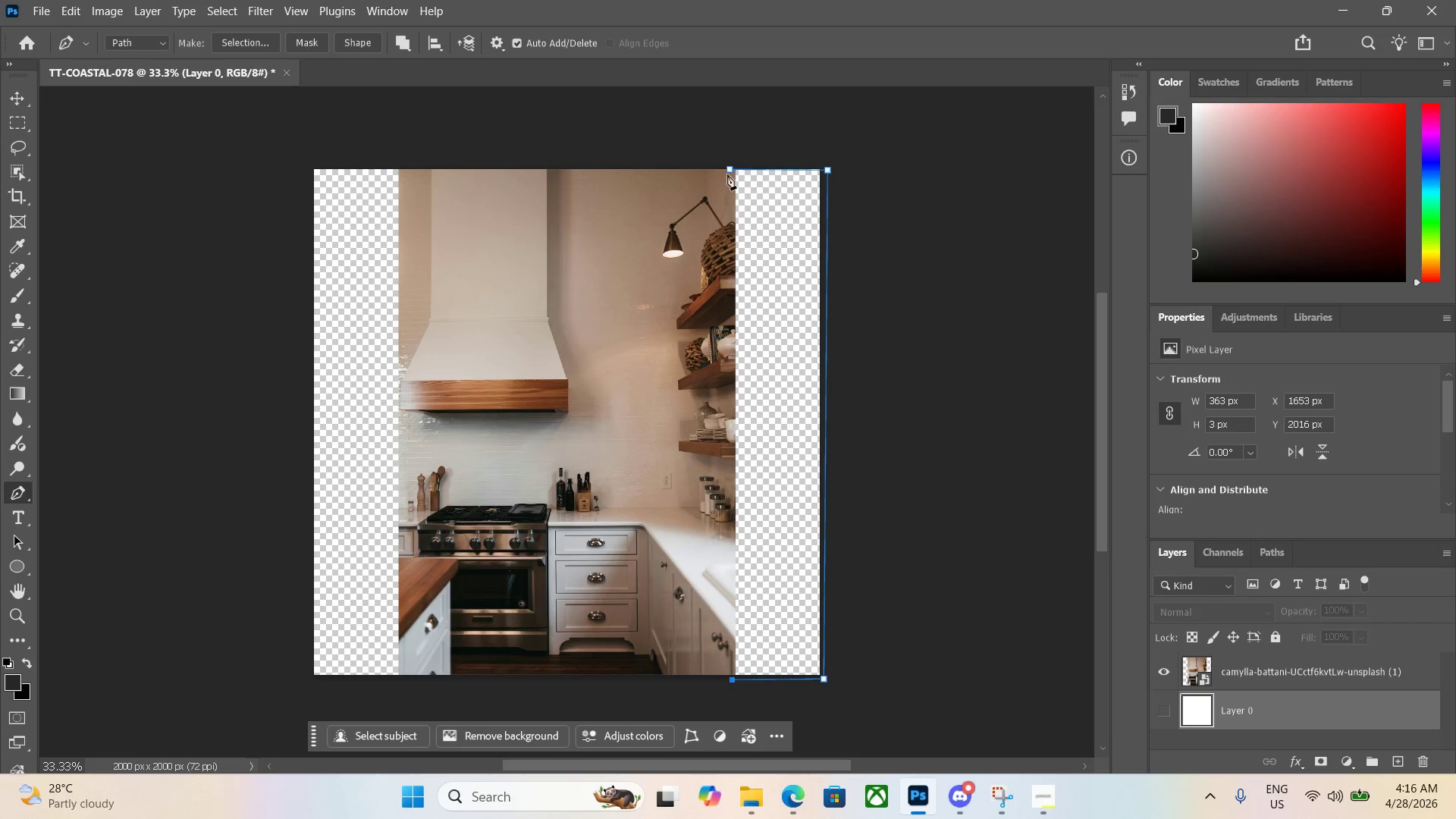 
left_click([730, 168])
 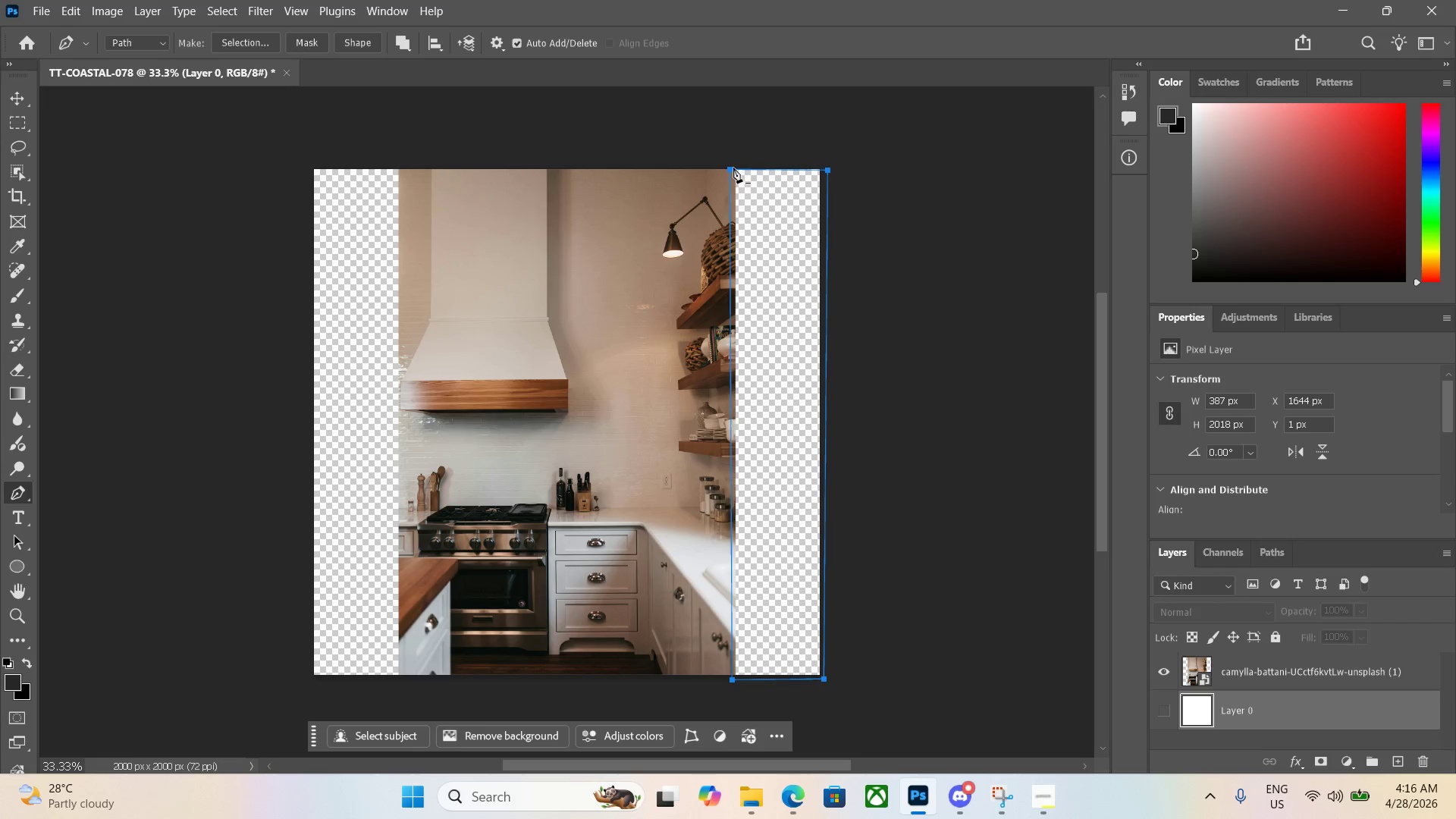 
key(Control+Enter)
 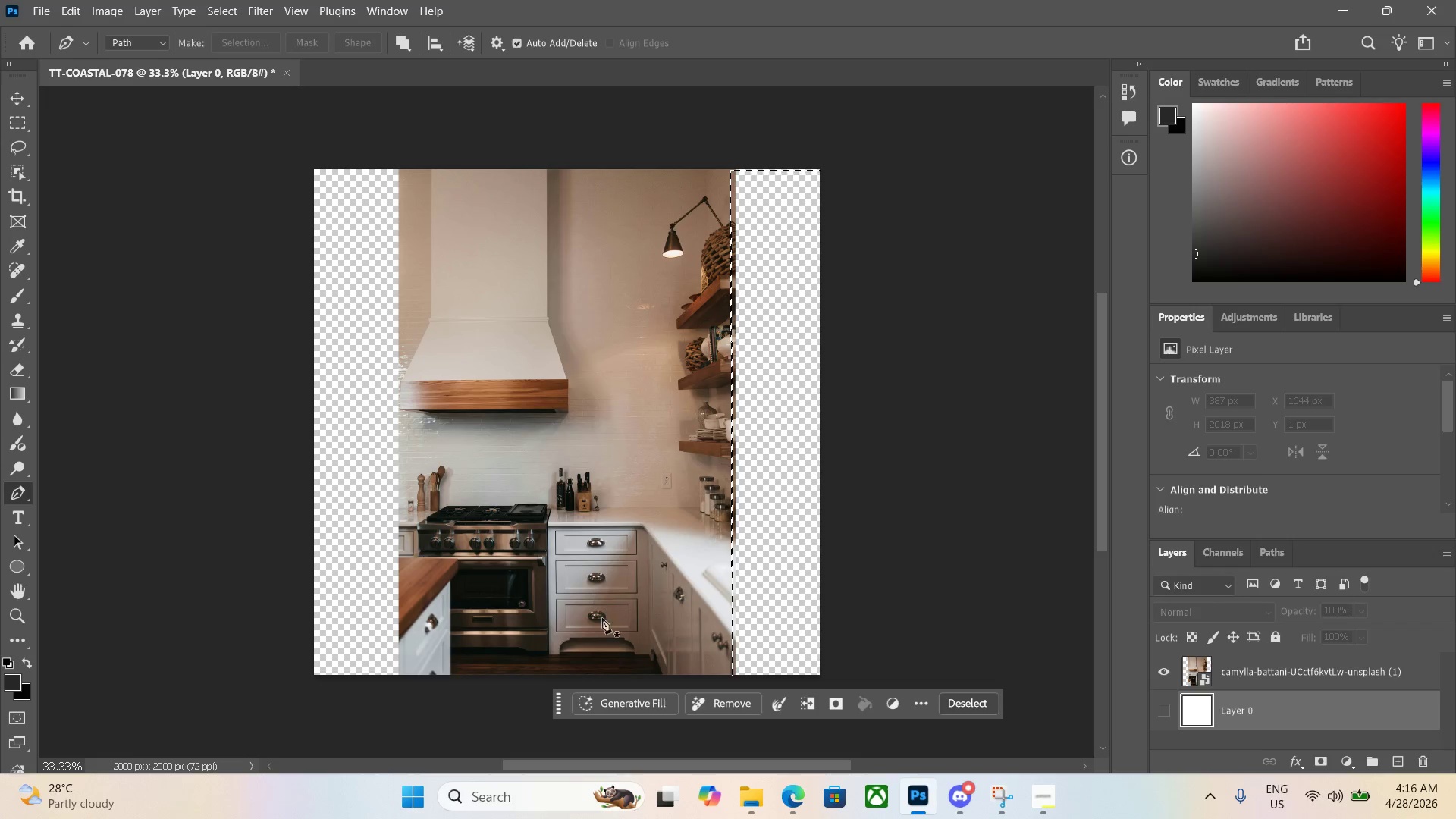 
left_click([612, 701])
 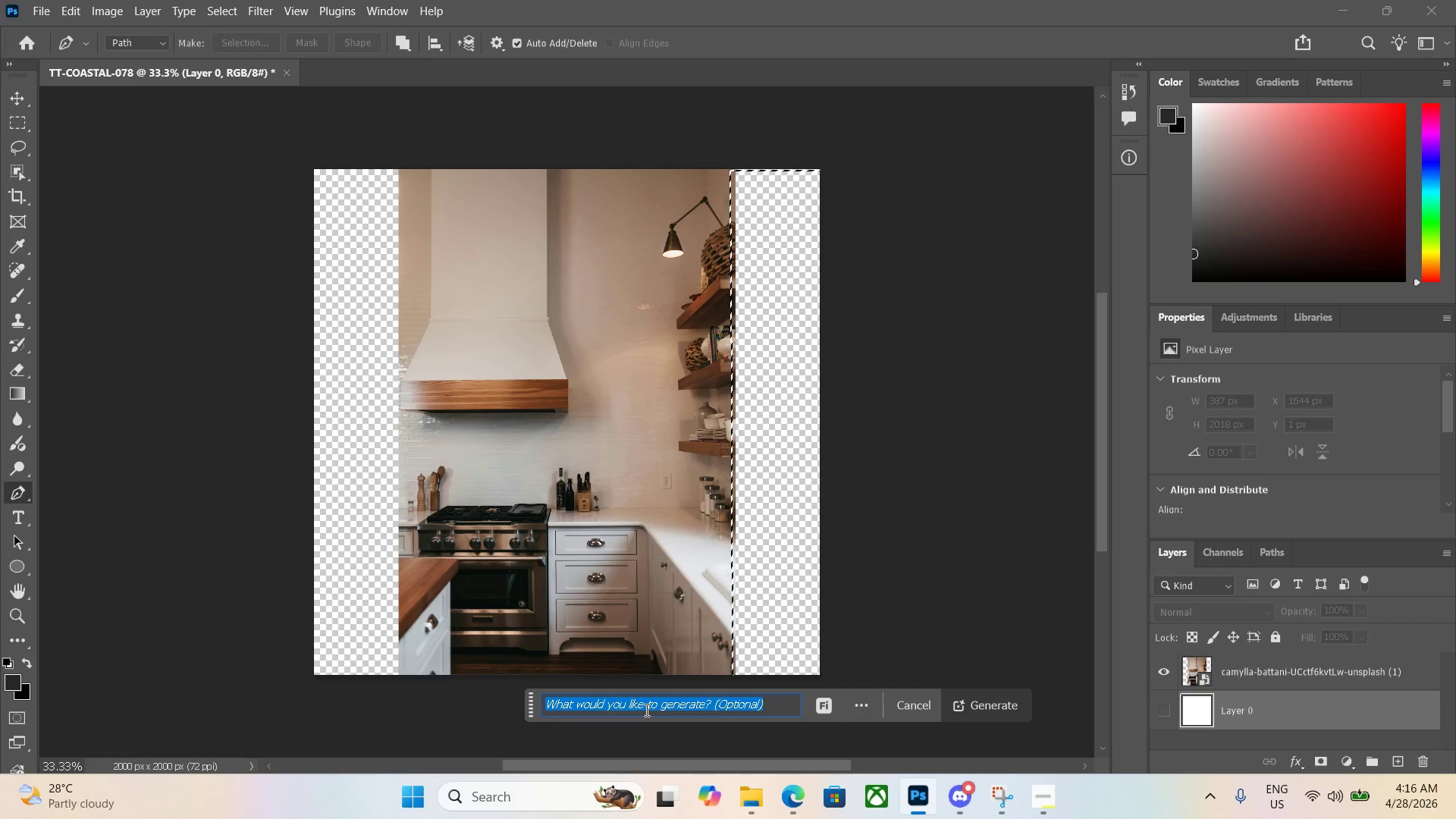 
key(Enter)
 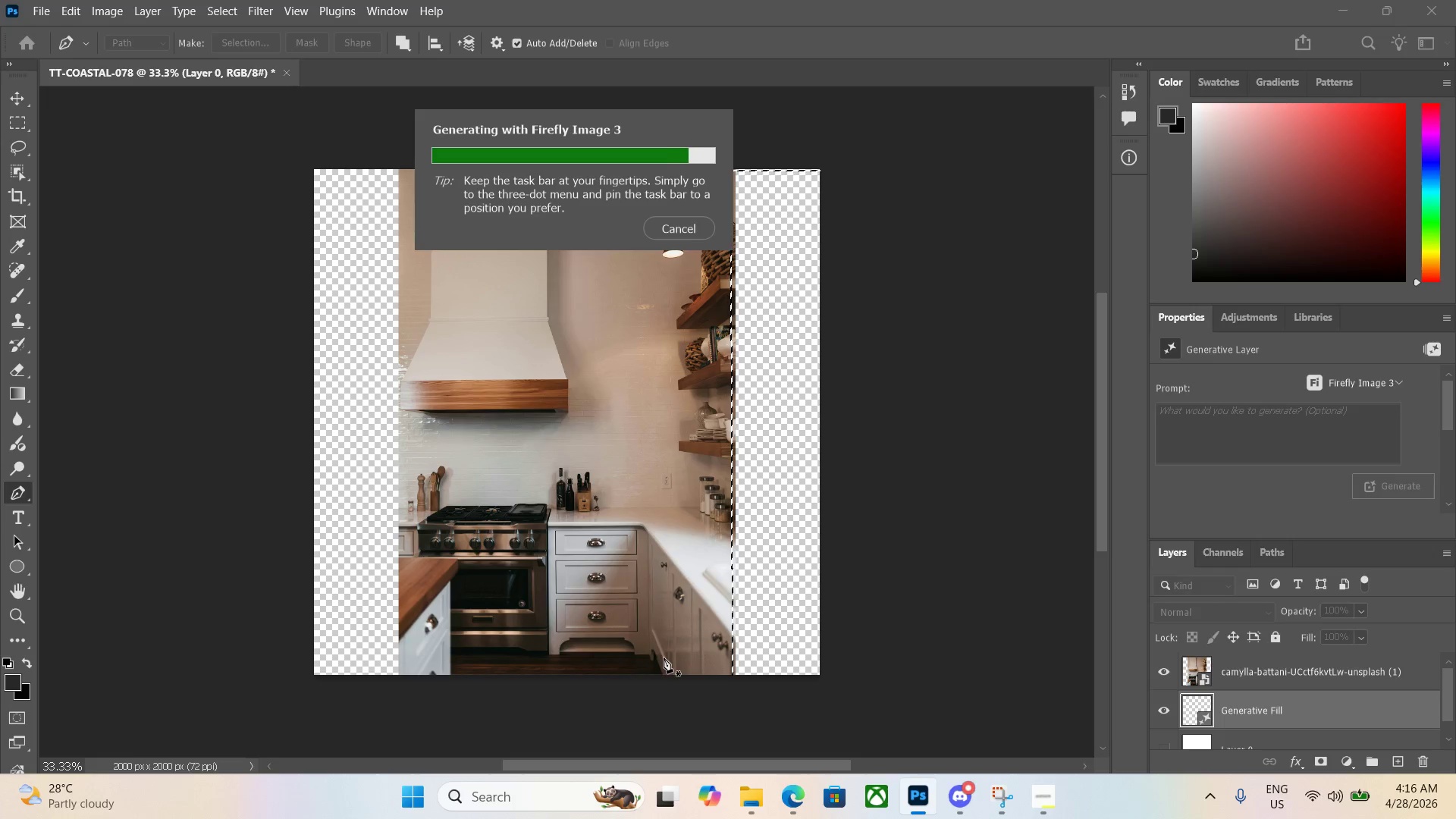 
wait(22.61)
 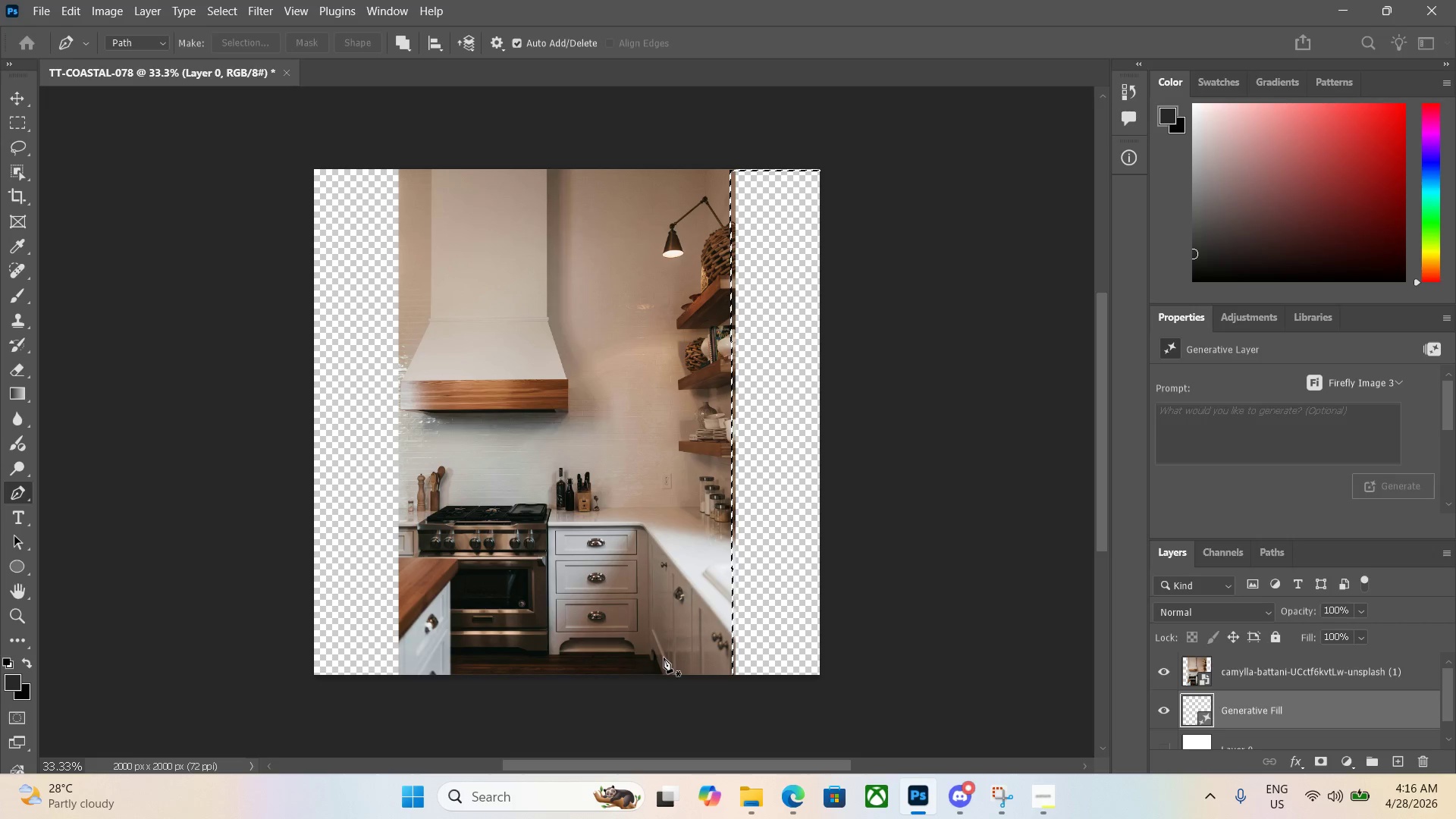 
key(Control+Z)
 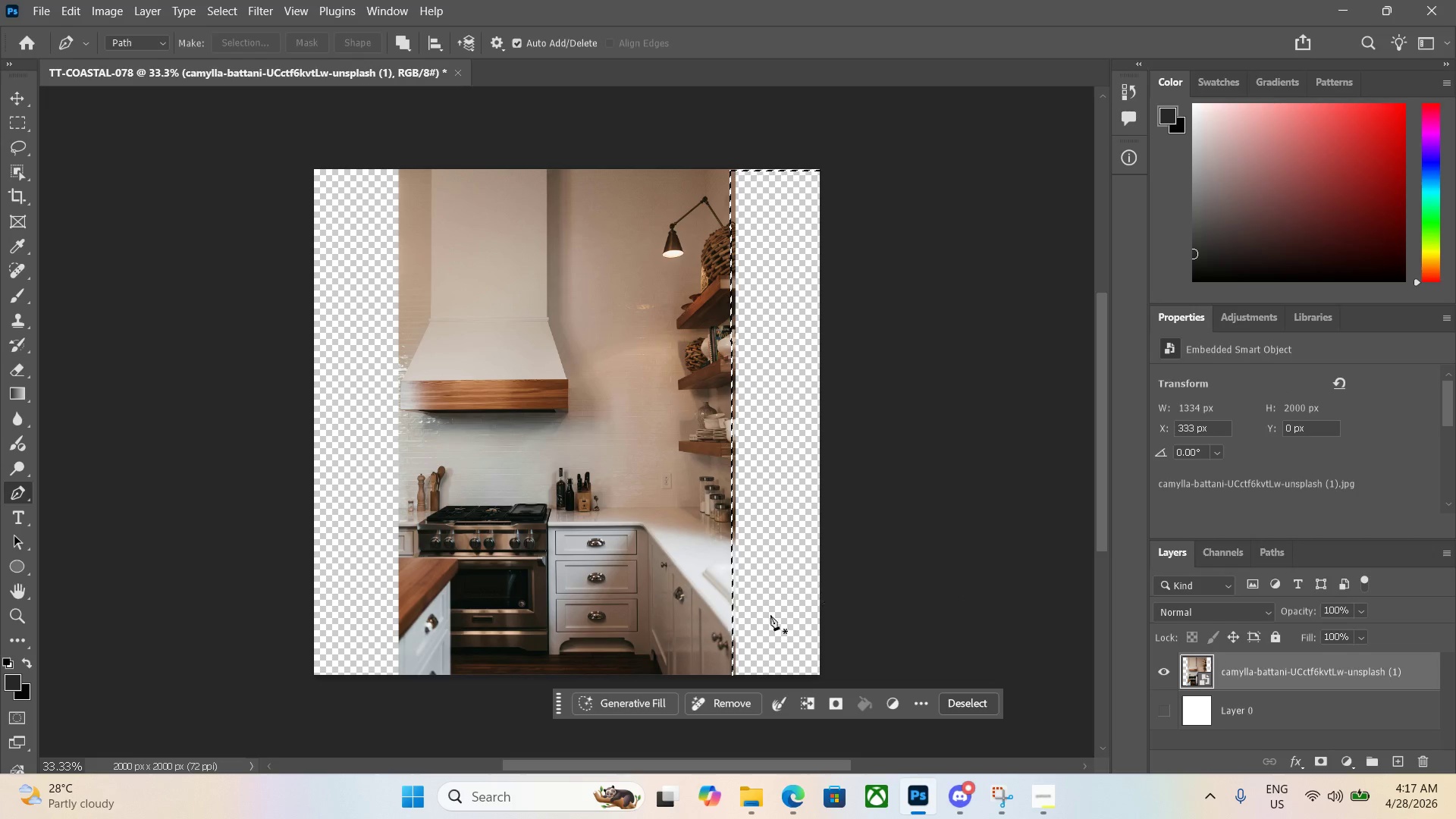 
left_click([631, 698])
 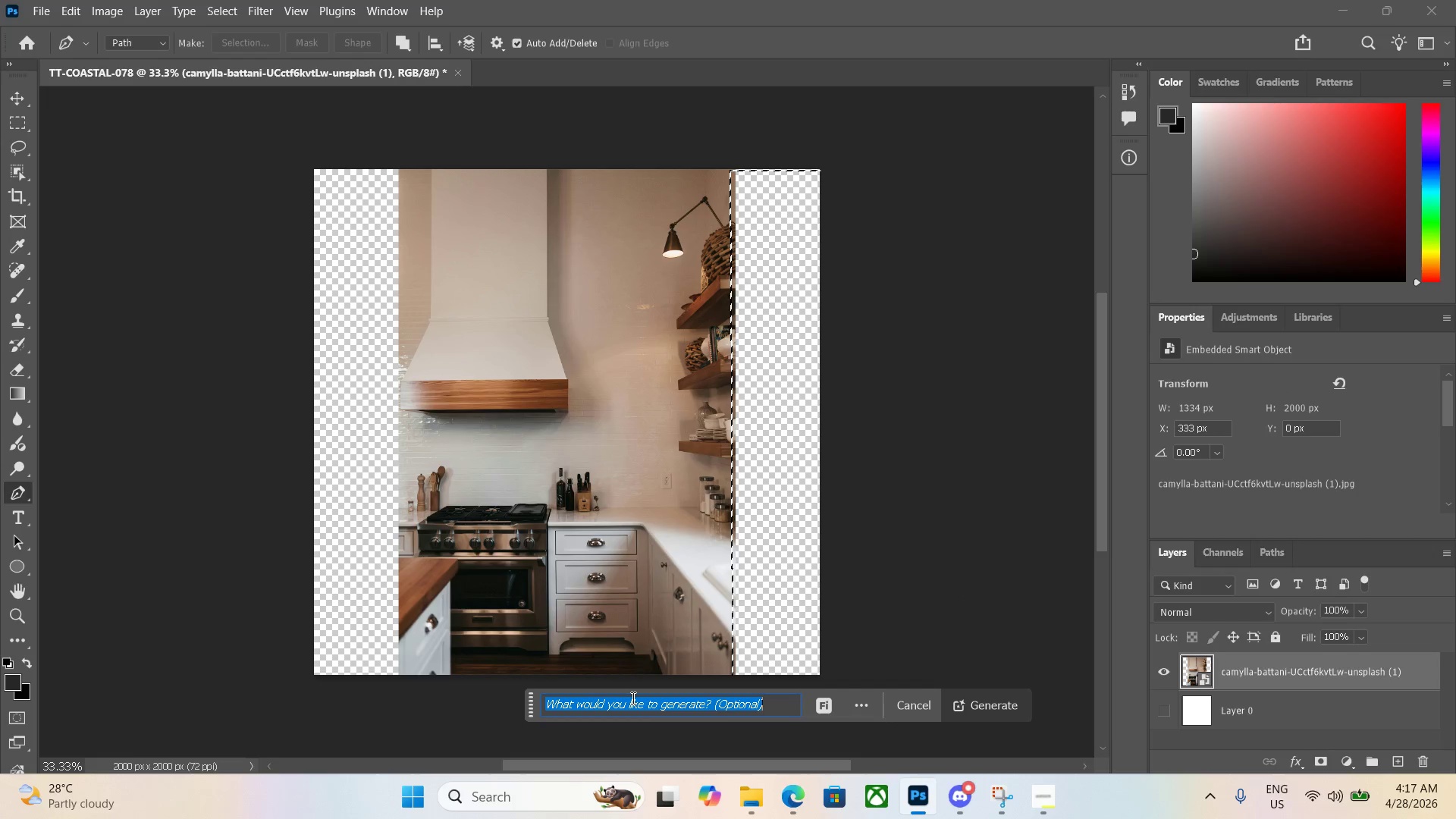 
key(Enter)
 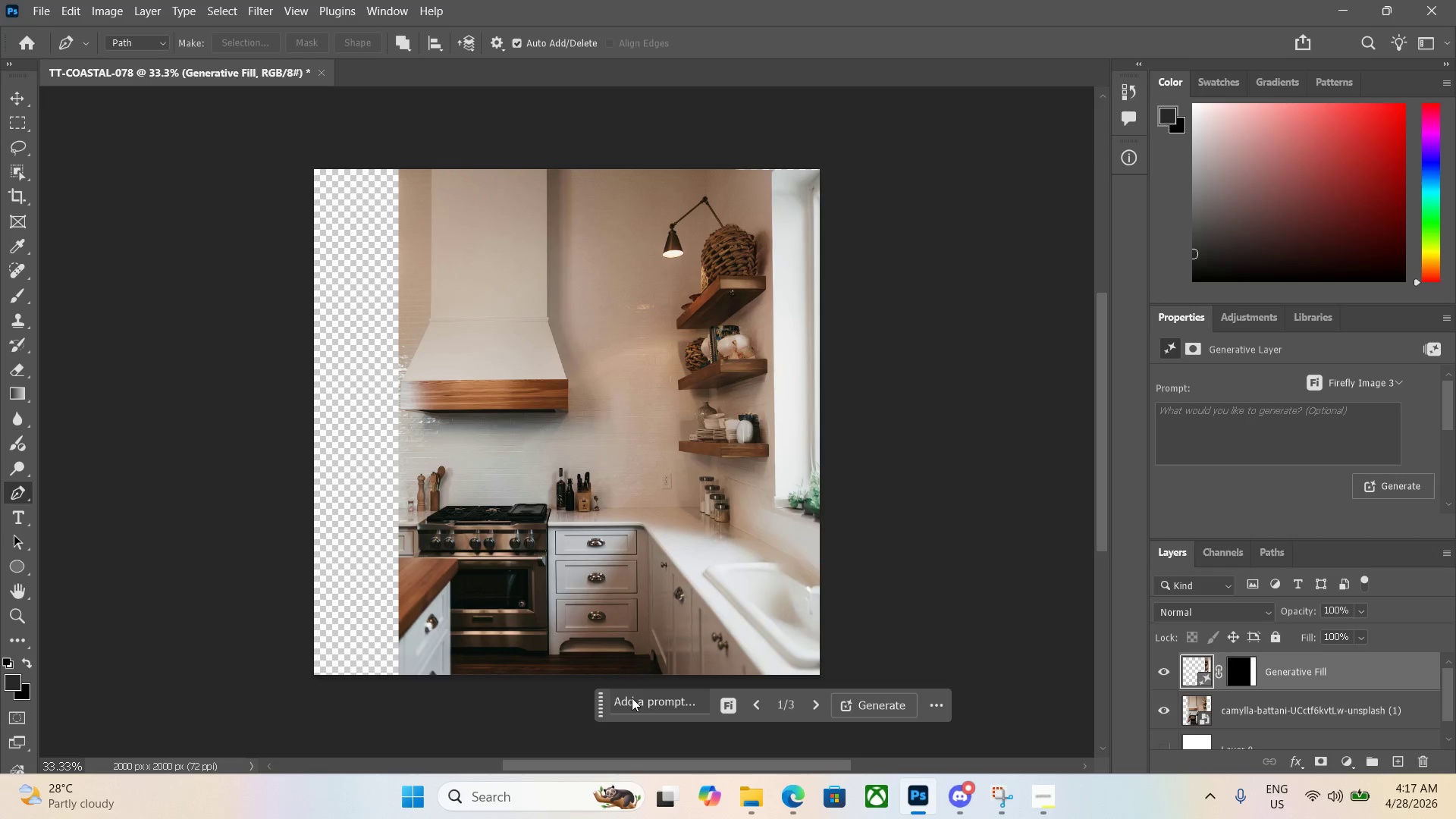 
wait(23.17)
 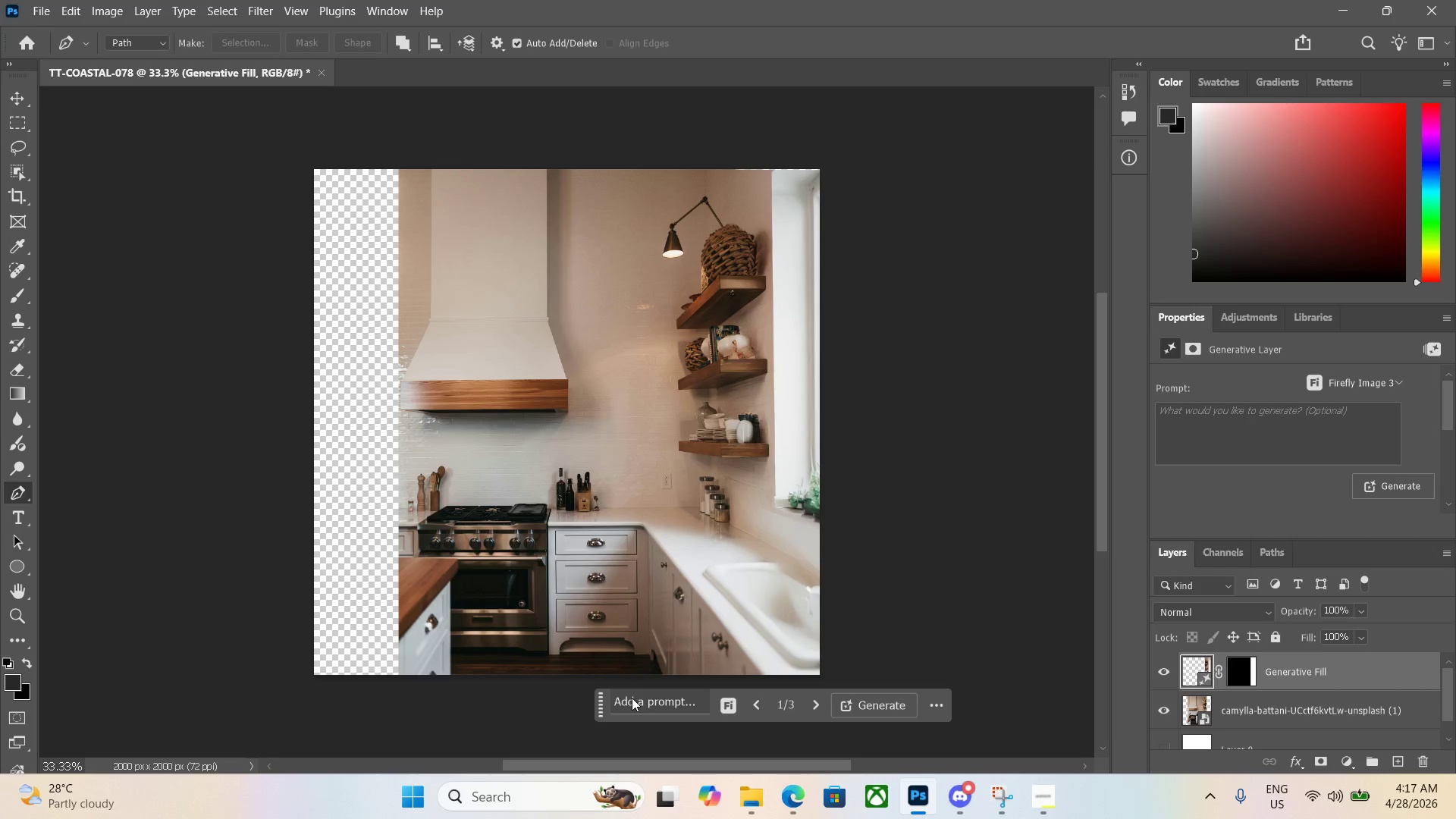 
left_click([400, 678])
 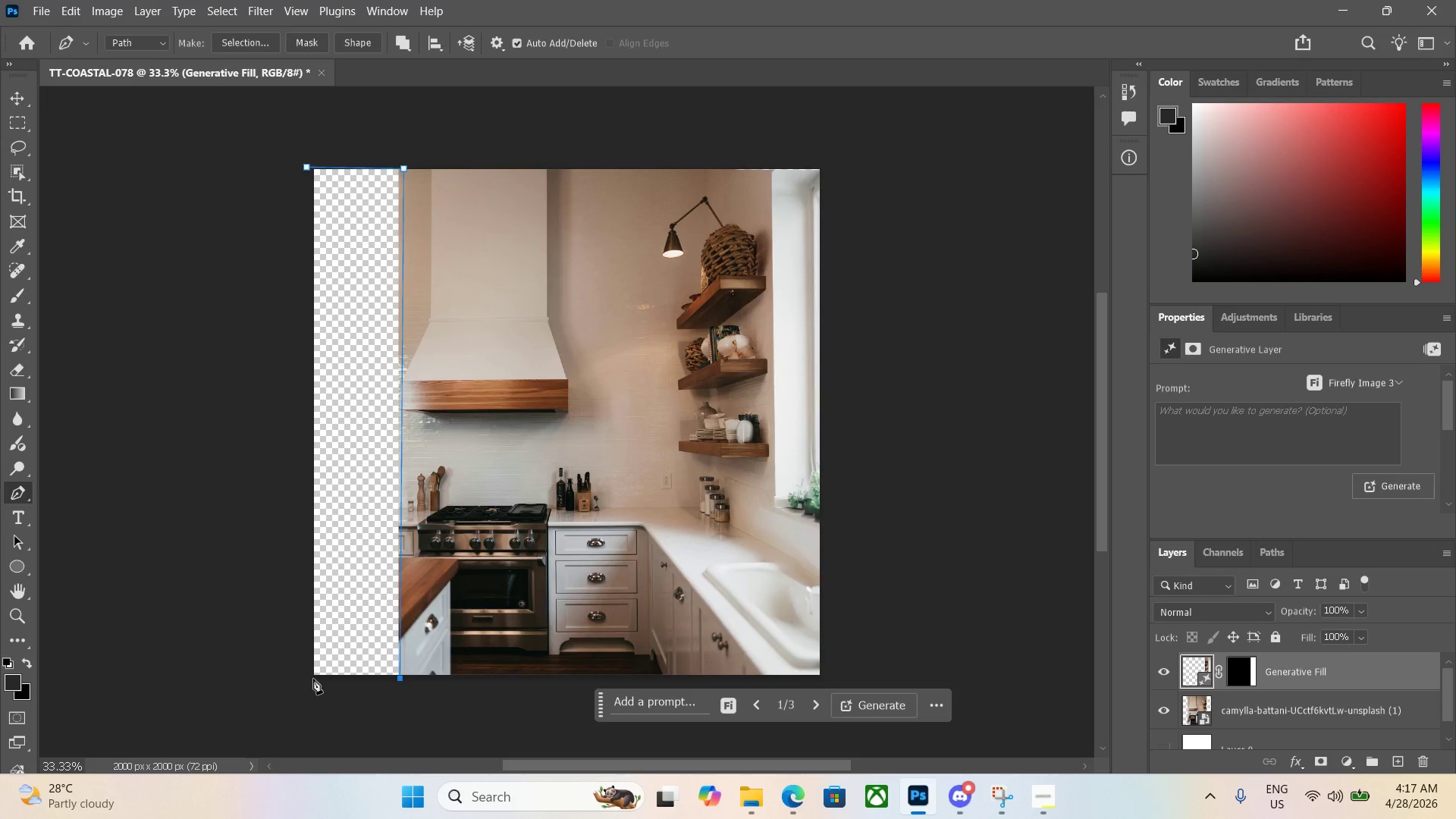 
left_click([309, 676])
 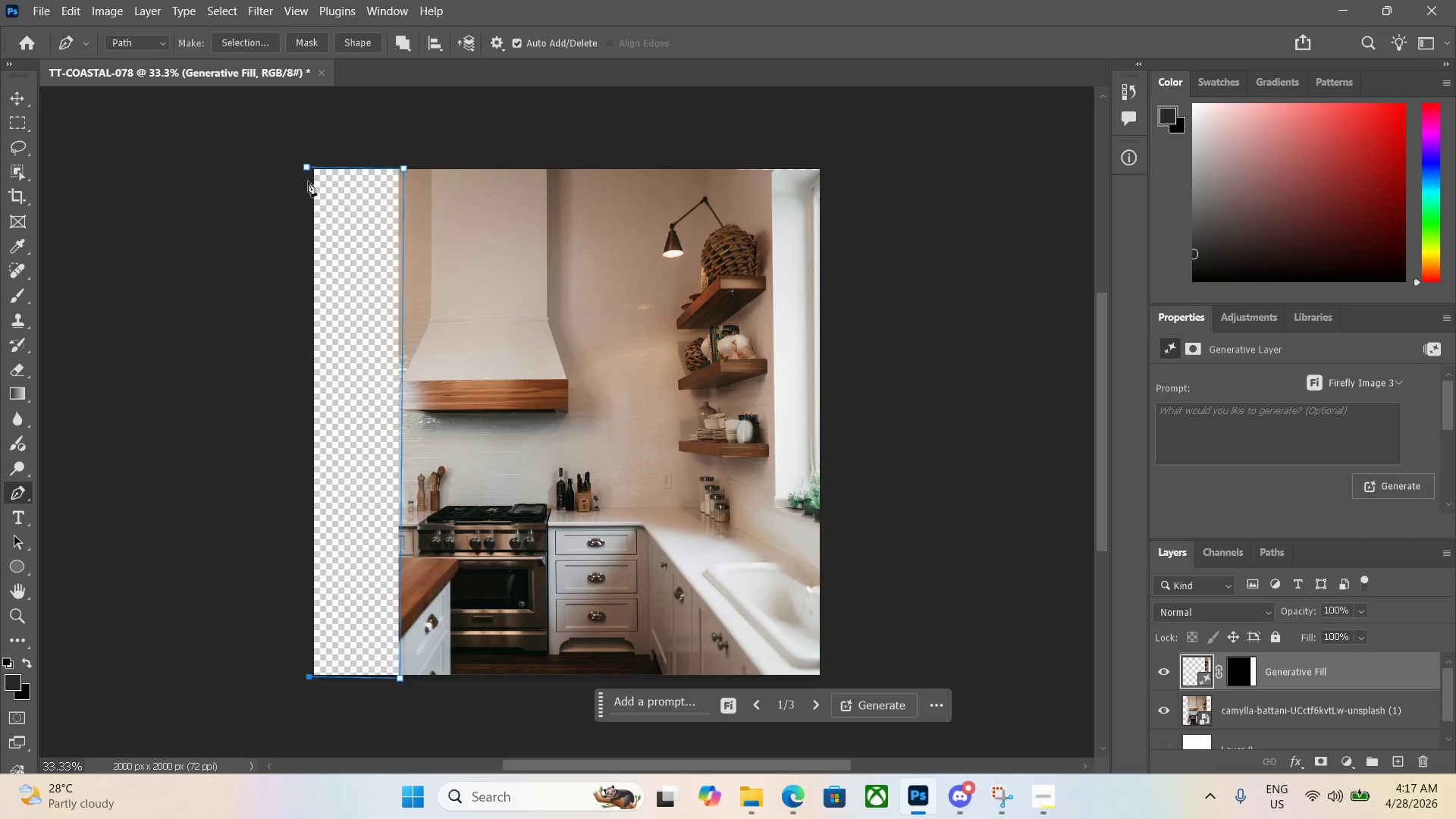 
left_click([310, 168])
 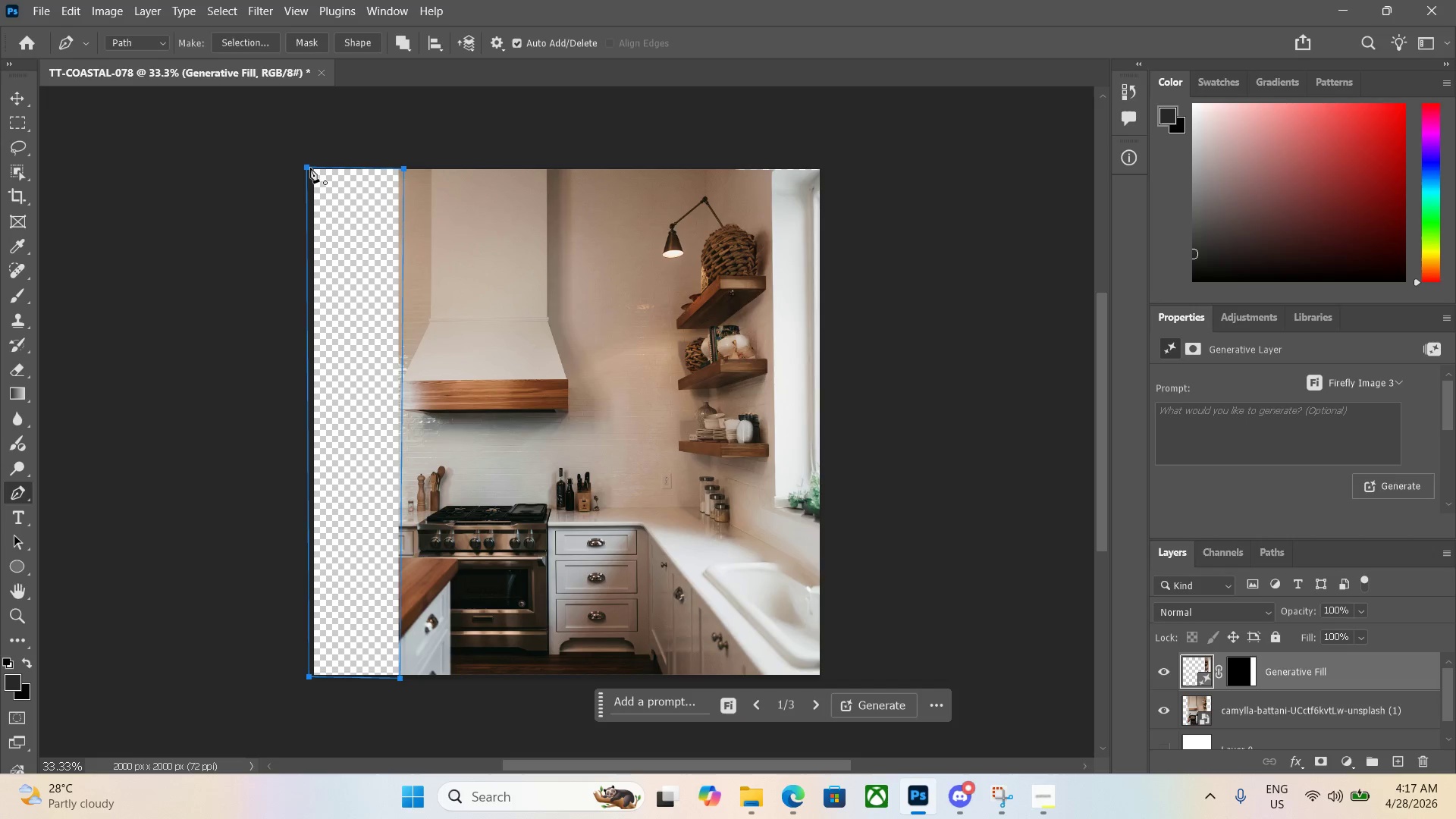 
key(Control+ControlLeft)
 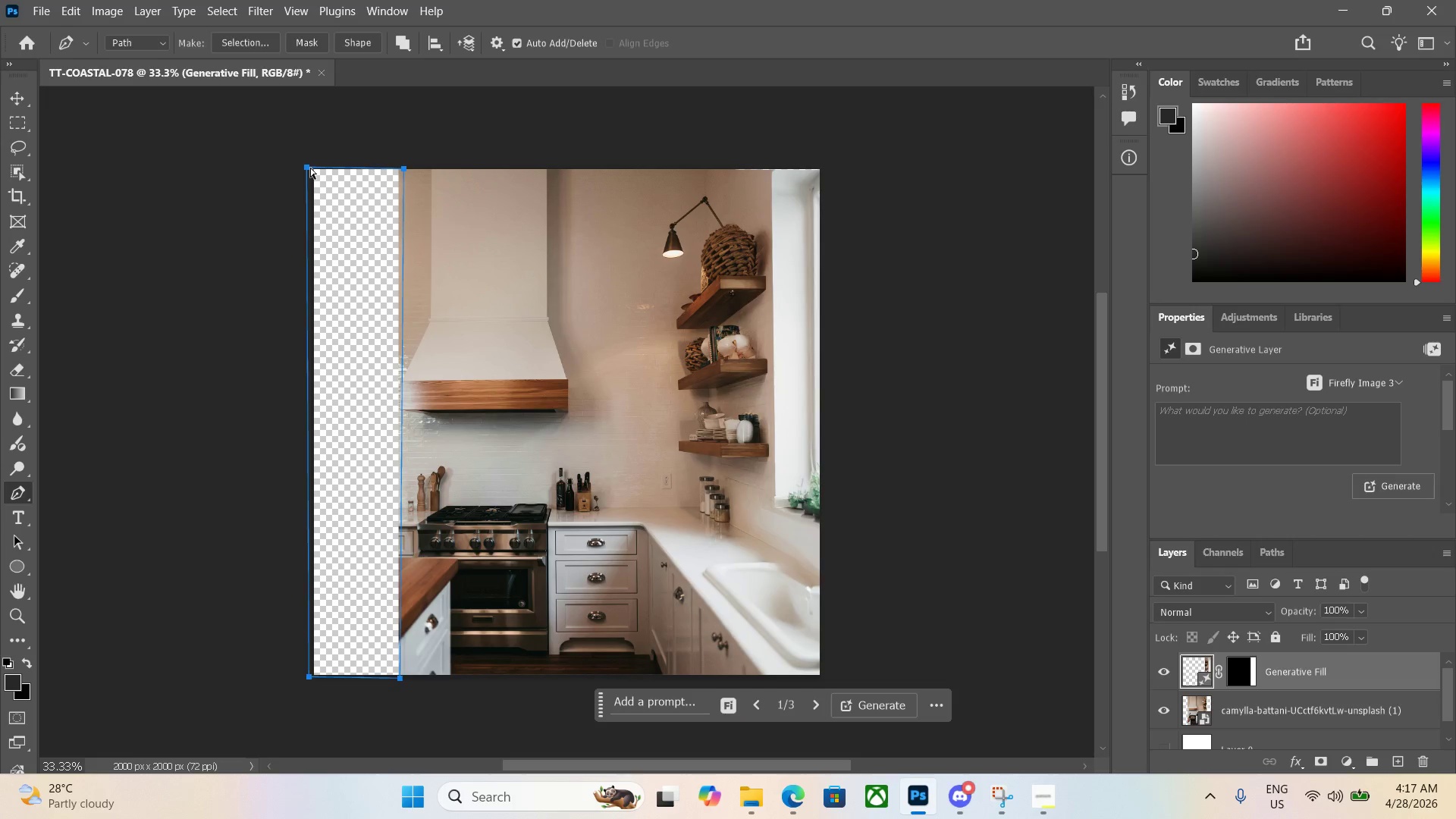 
key(Control+Enter)
 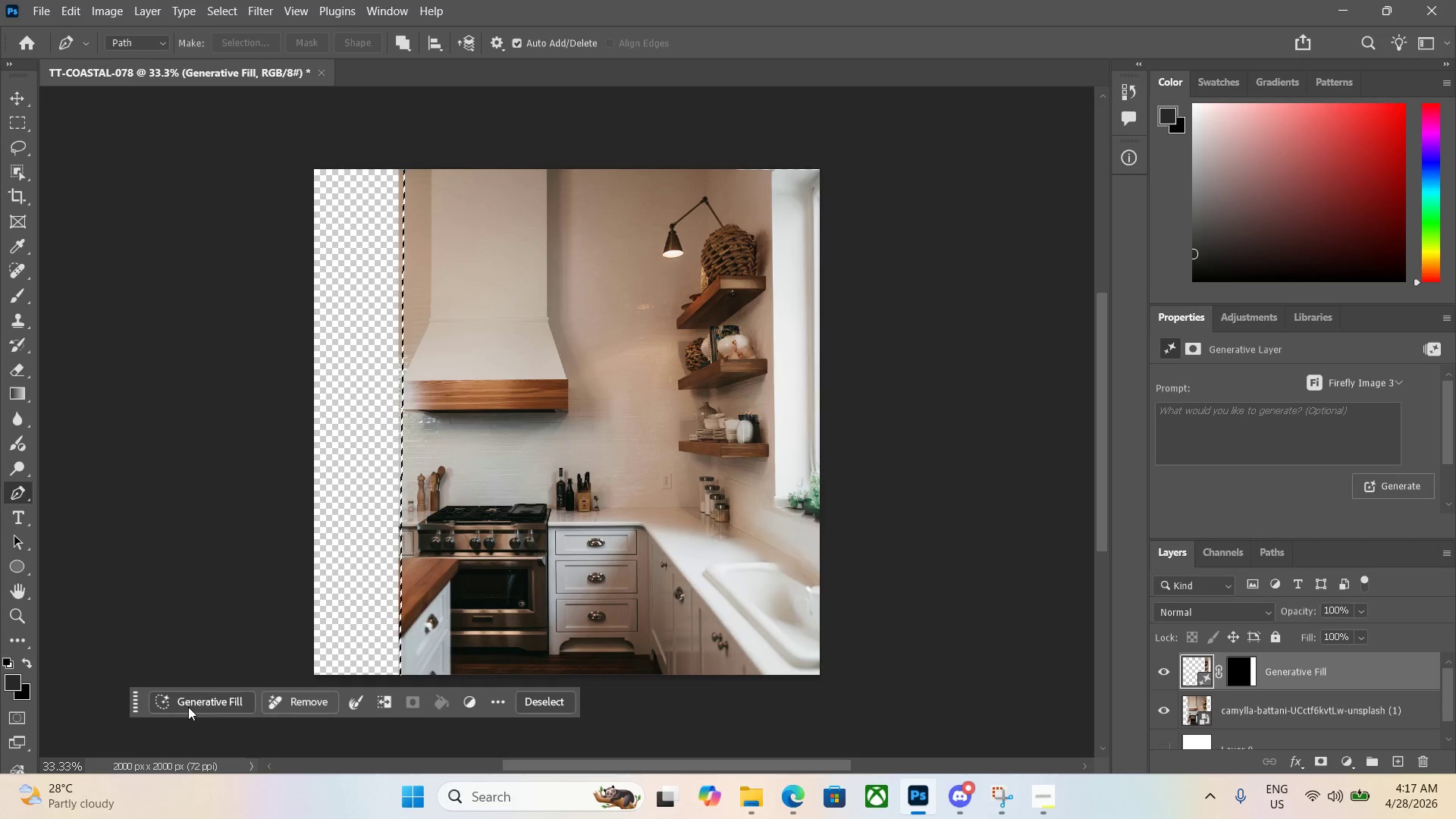 
left_click([189, 705])
 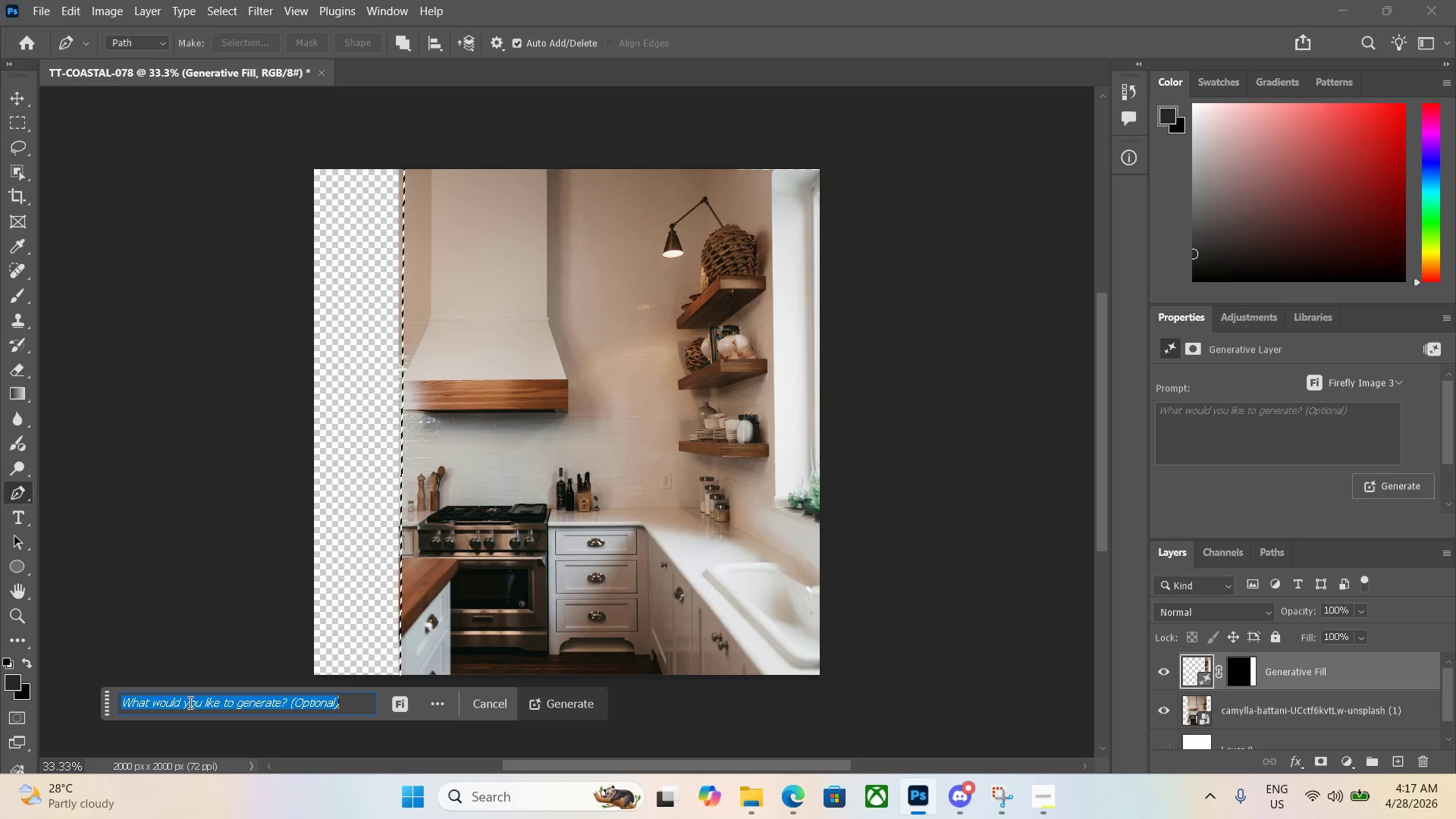 
key(Enter)
 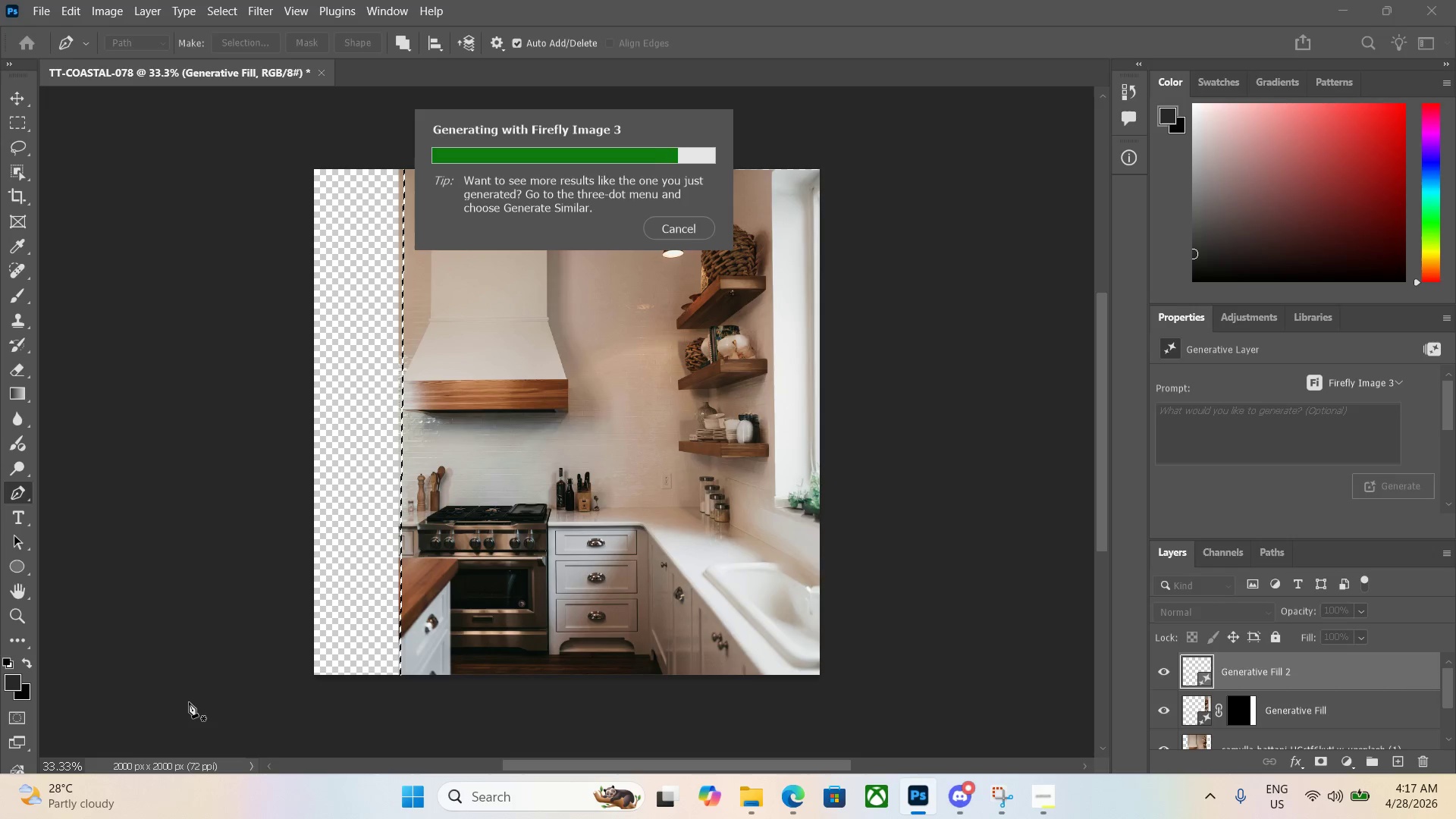 
wait(19.98)
 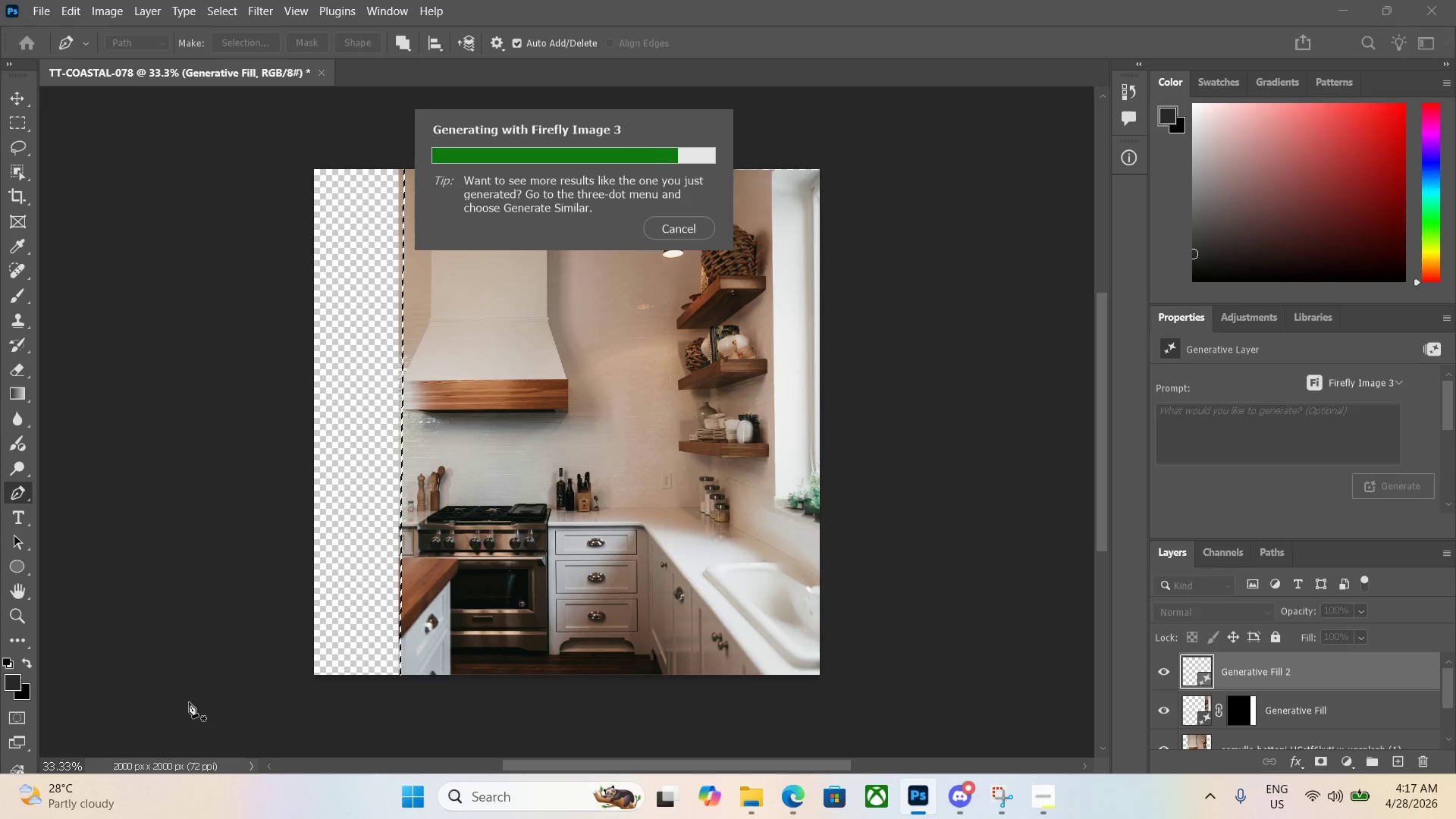 
scroll: coordinate [340, 666], scroll_direction: down, amount: 2.0
 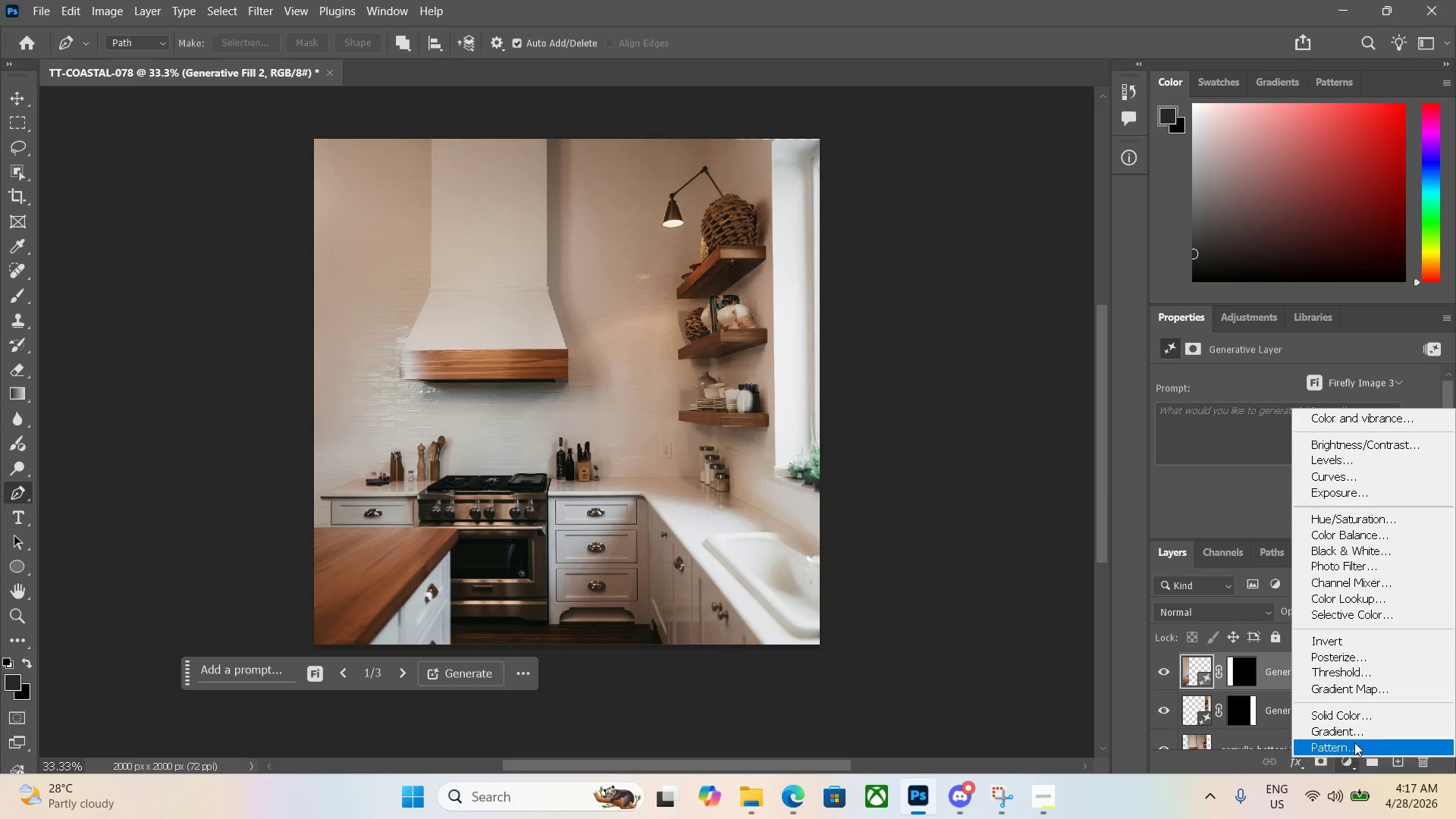 
left_click([1355, 422])
 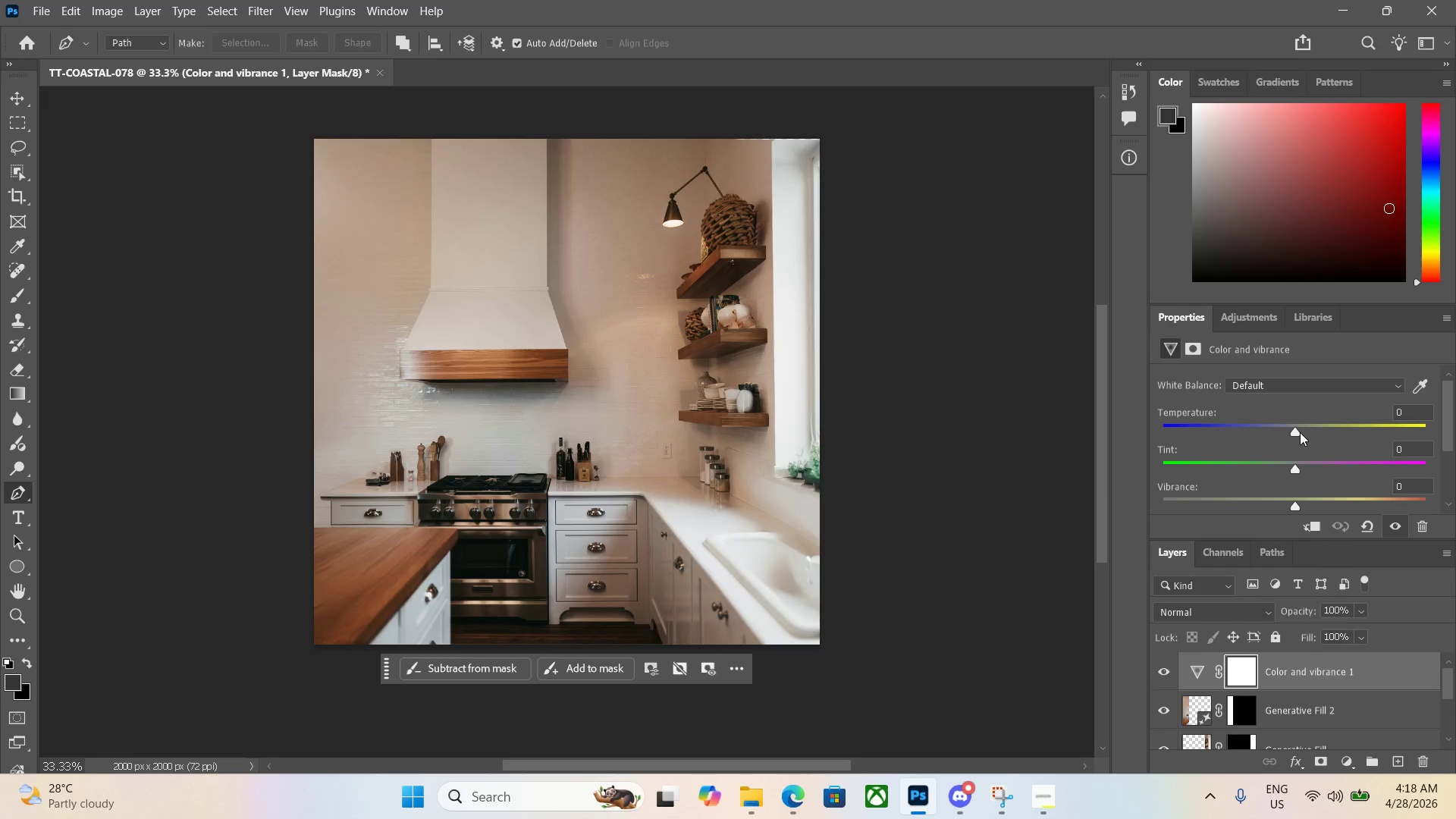 
left_click_drag(start_coordinate=[1300, 432], to_coordinate=[1341, 431])
 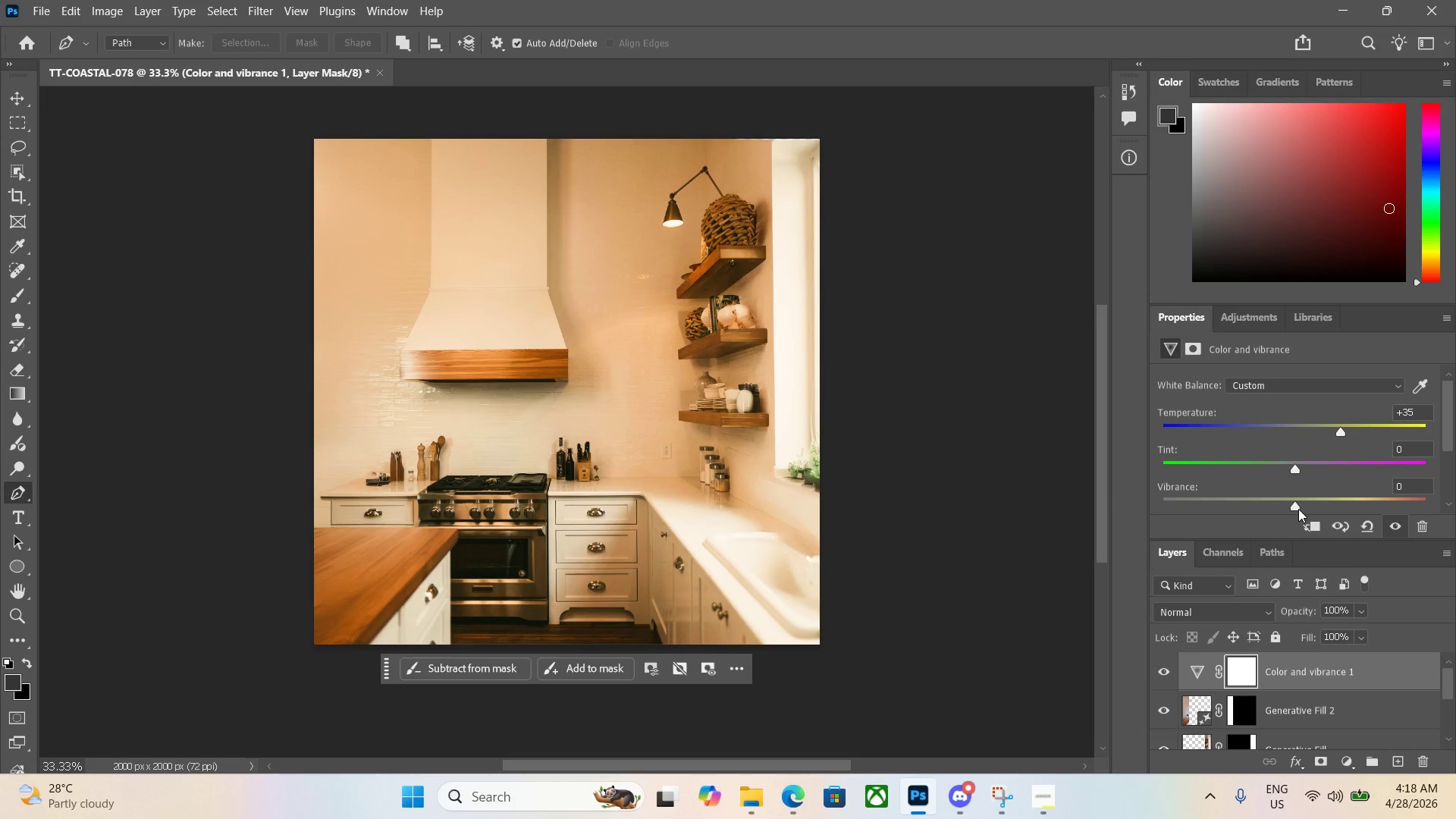 
left_click_drag(start_coordinate=[1297, 506], to_coordinate=[1332, 500])
 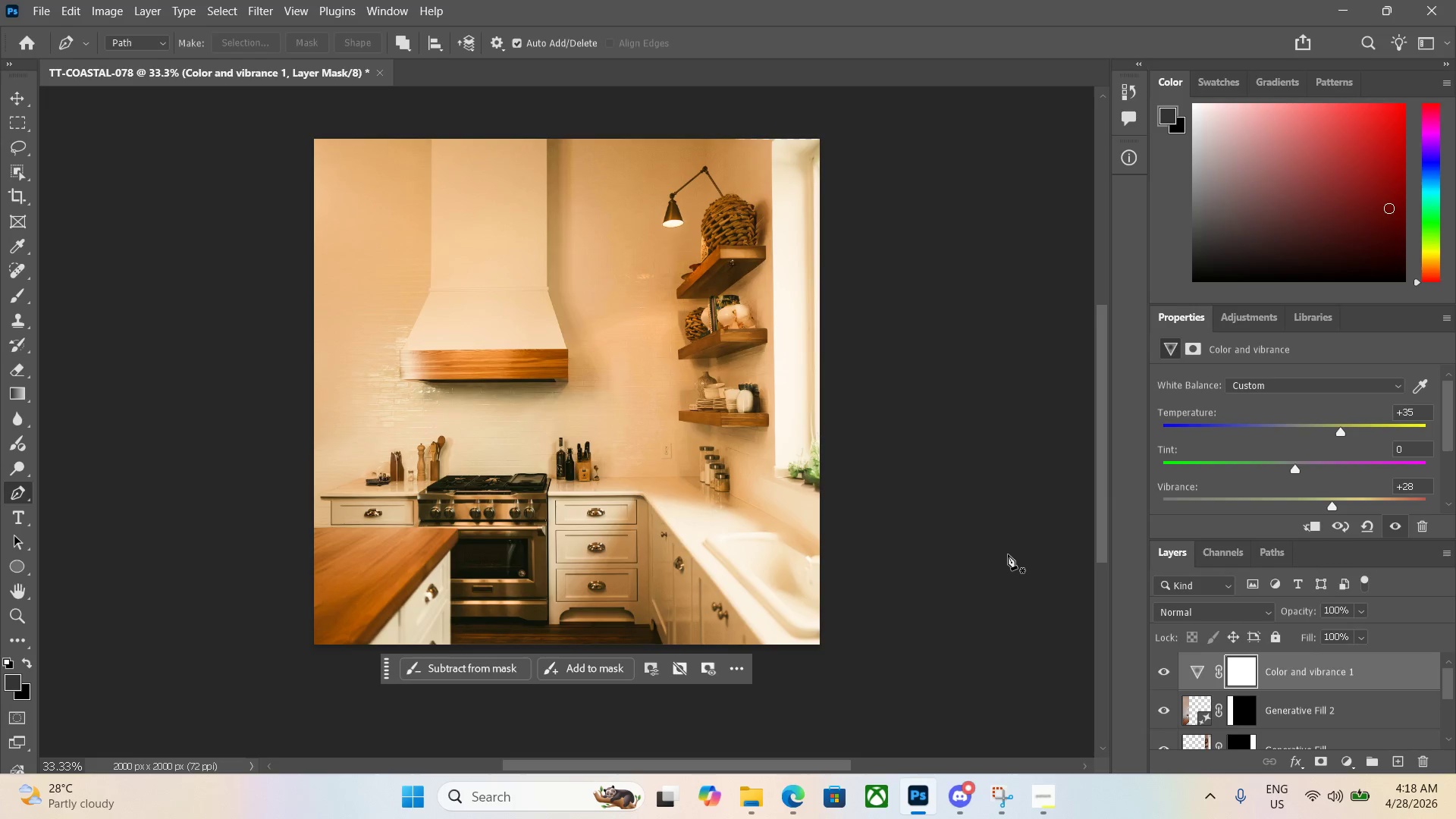 
key(Alt+Control+Shift+W)
 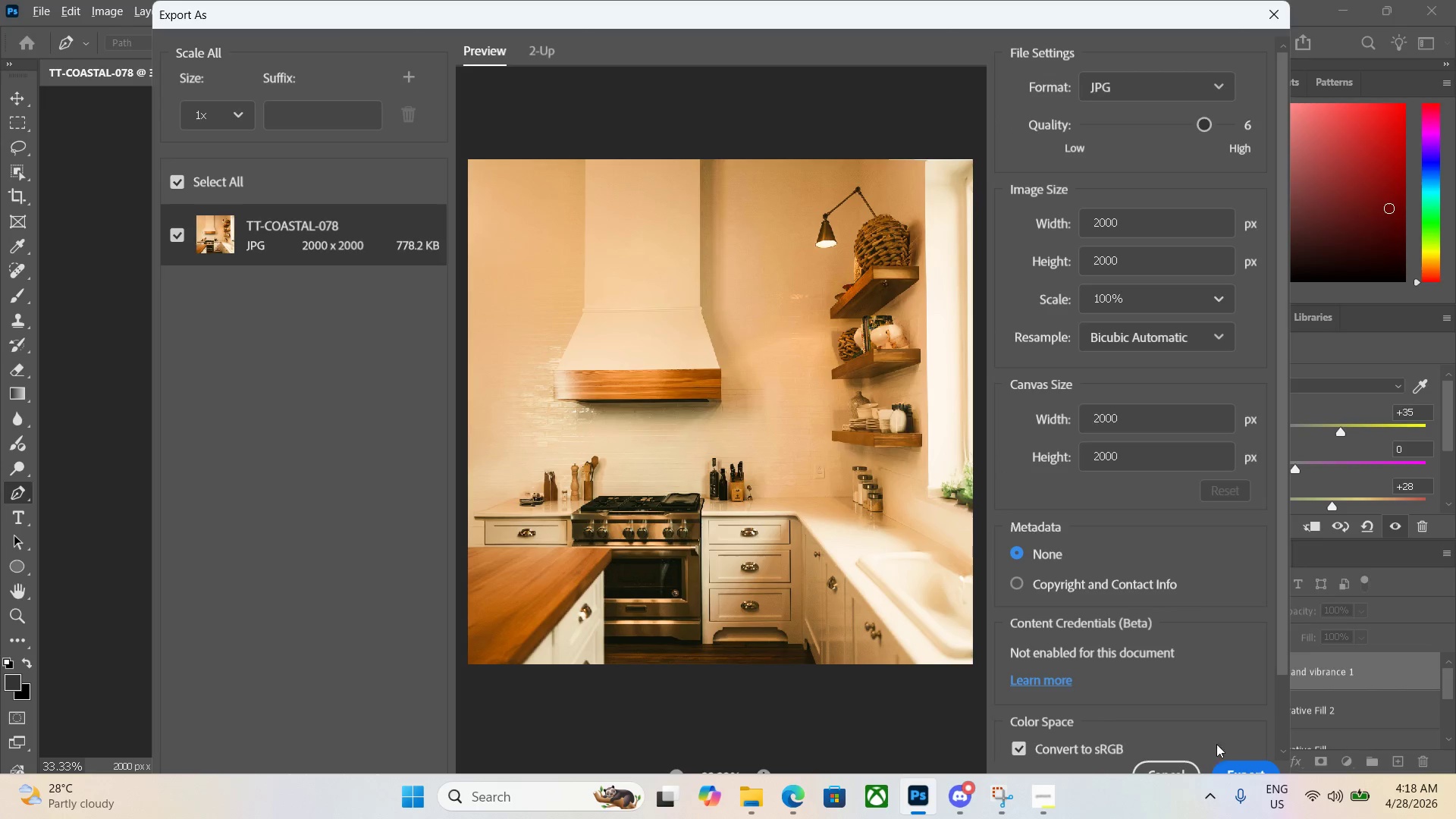 
left_click([1249, 767])
 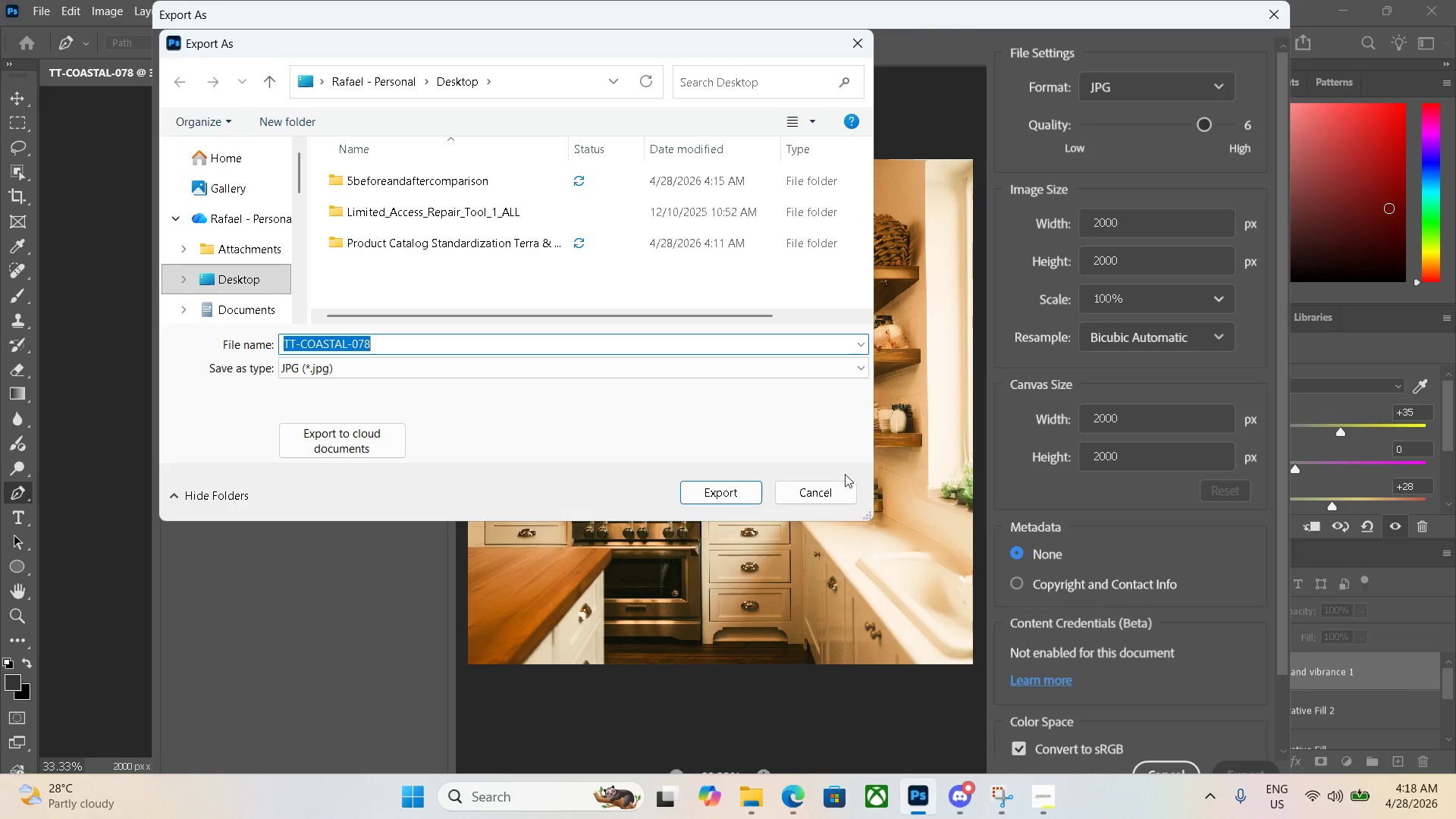 
left_click([745, 493])
 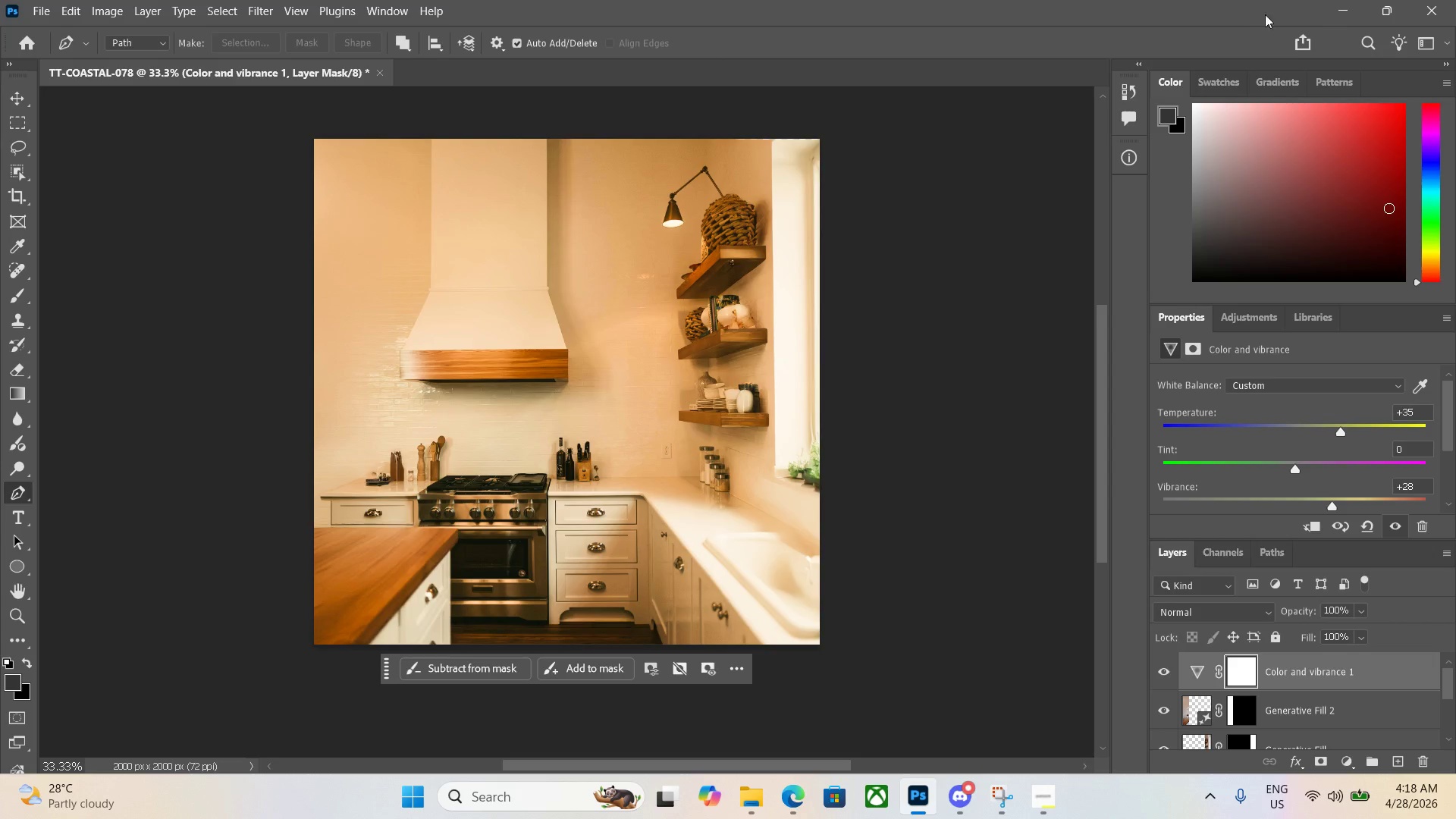 
left_click([1381, 11])
 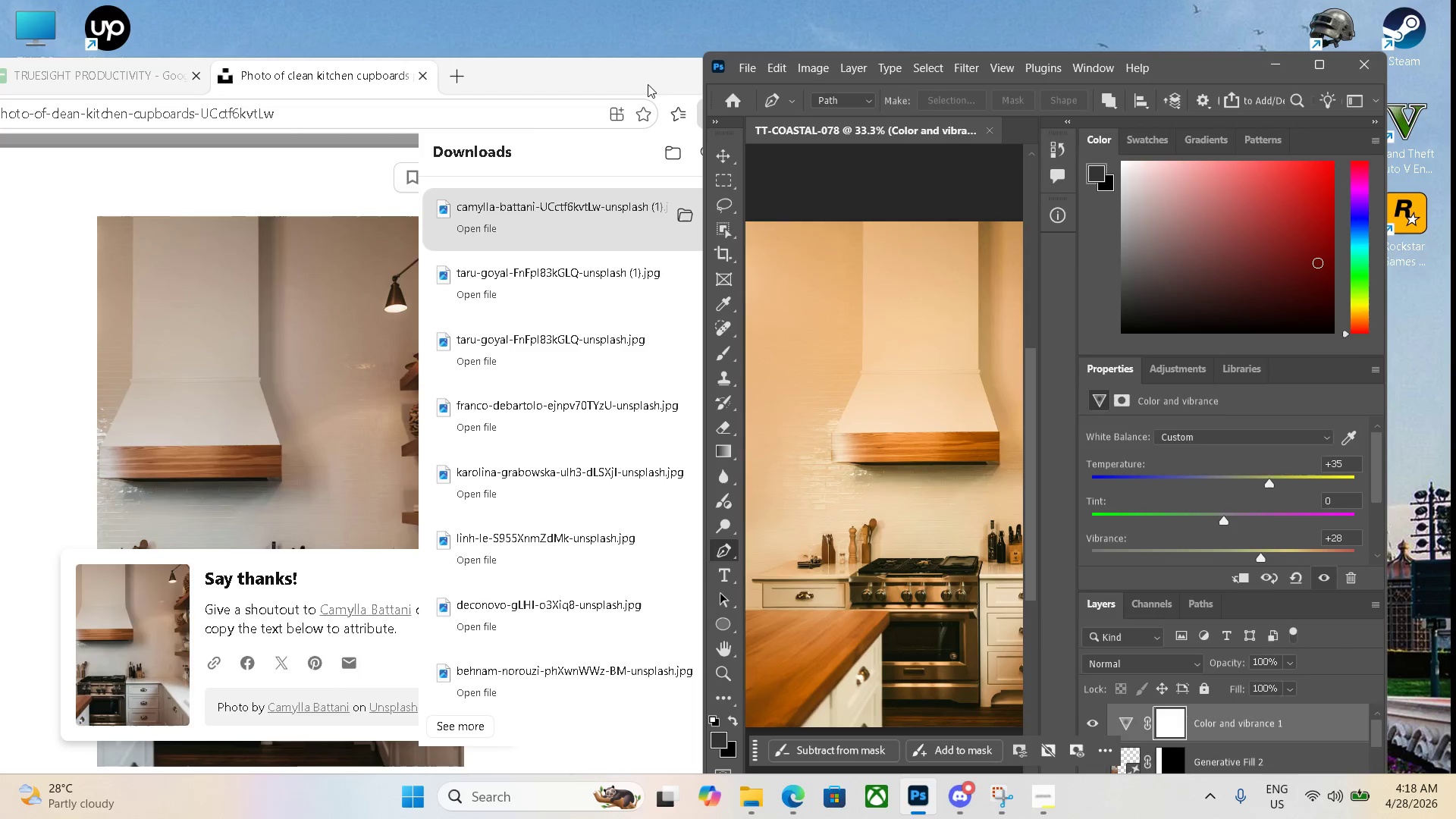 
left_click([568, 67])
 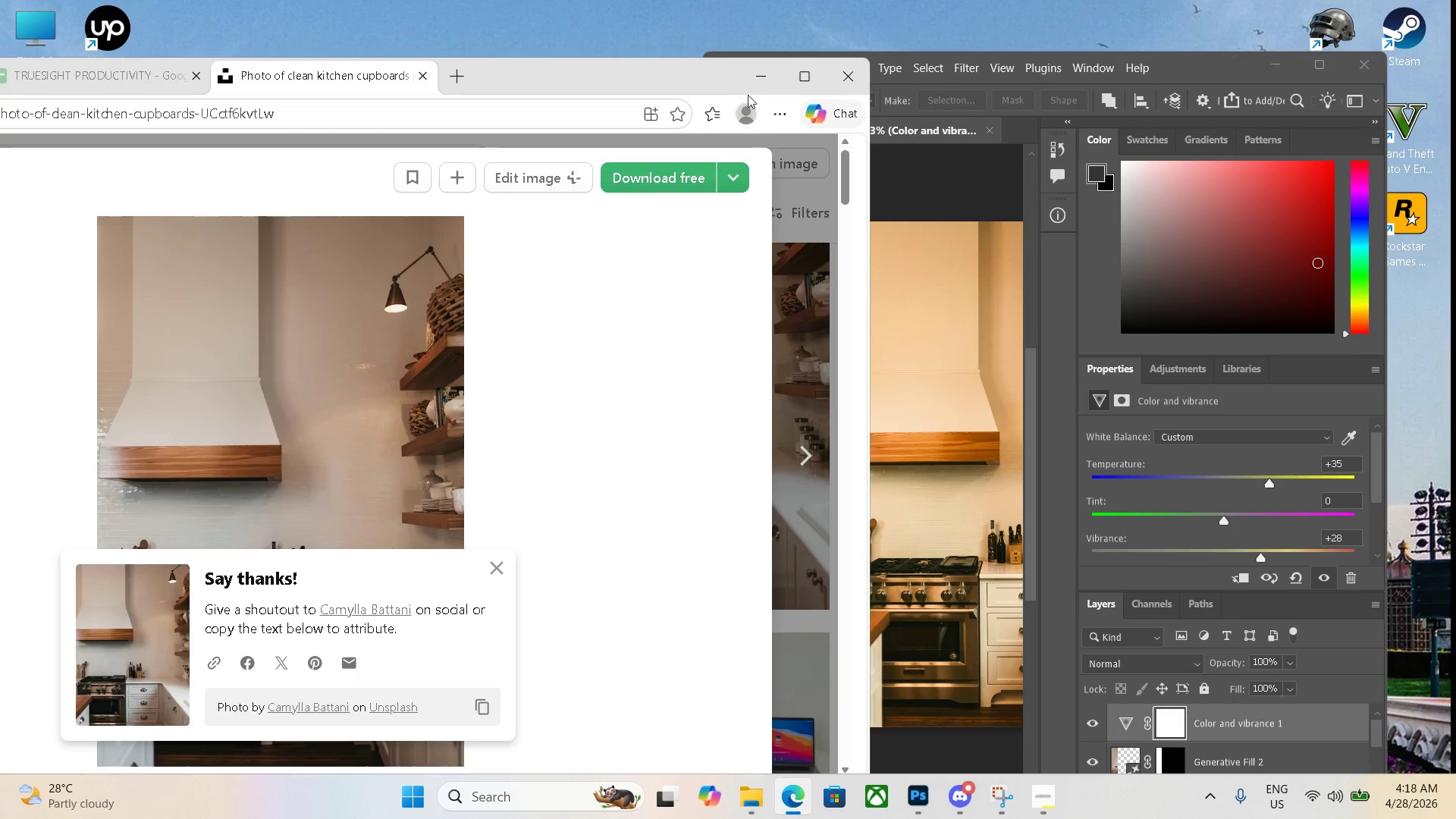 
left_click([759, 80])
 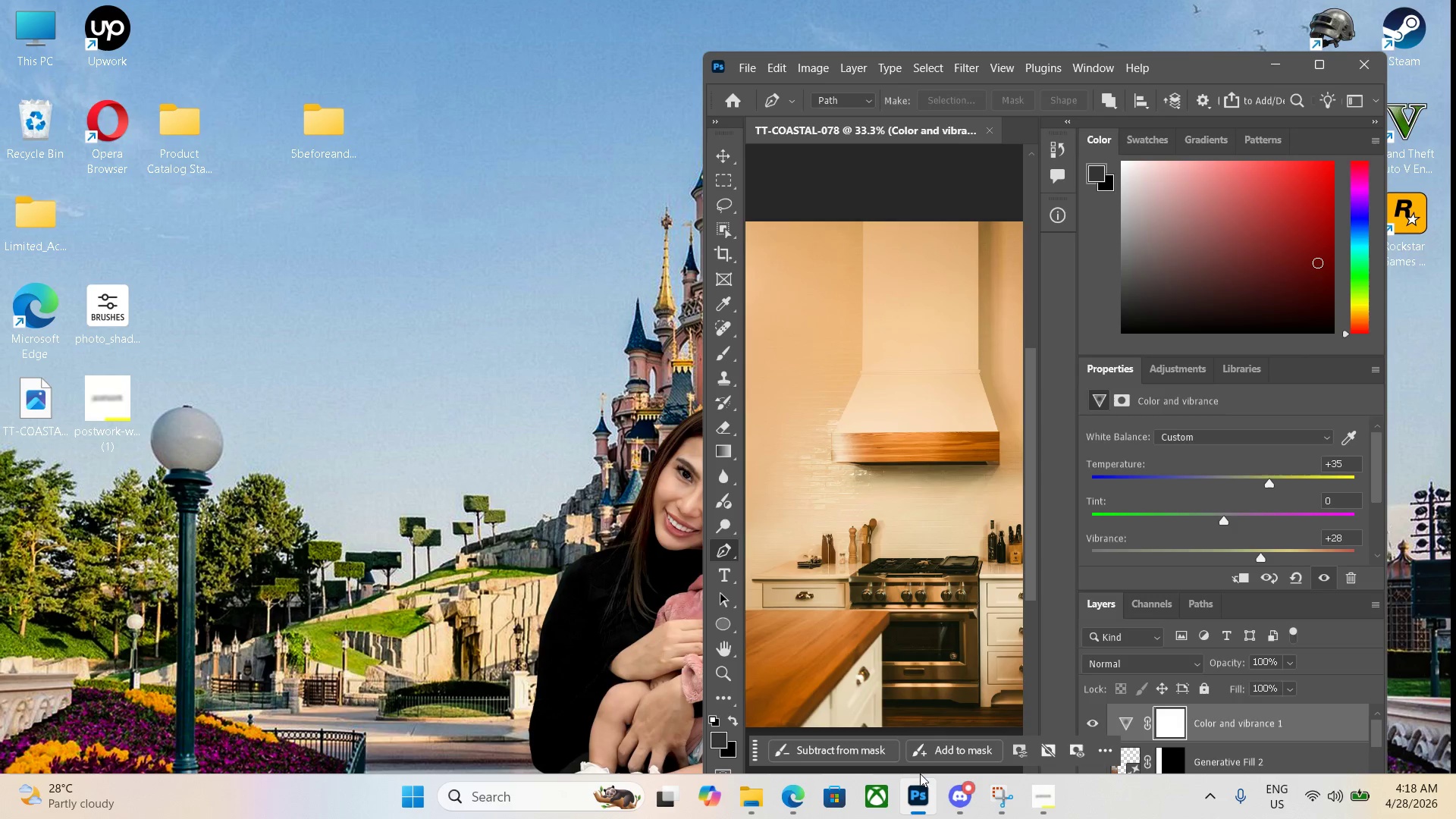 
left_click([803, 802])
 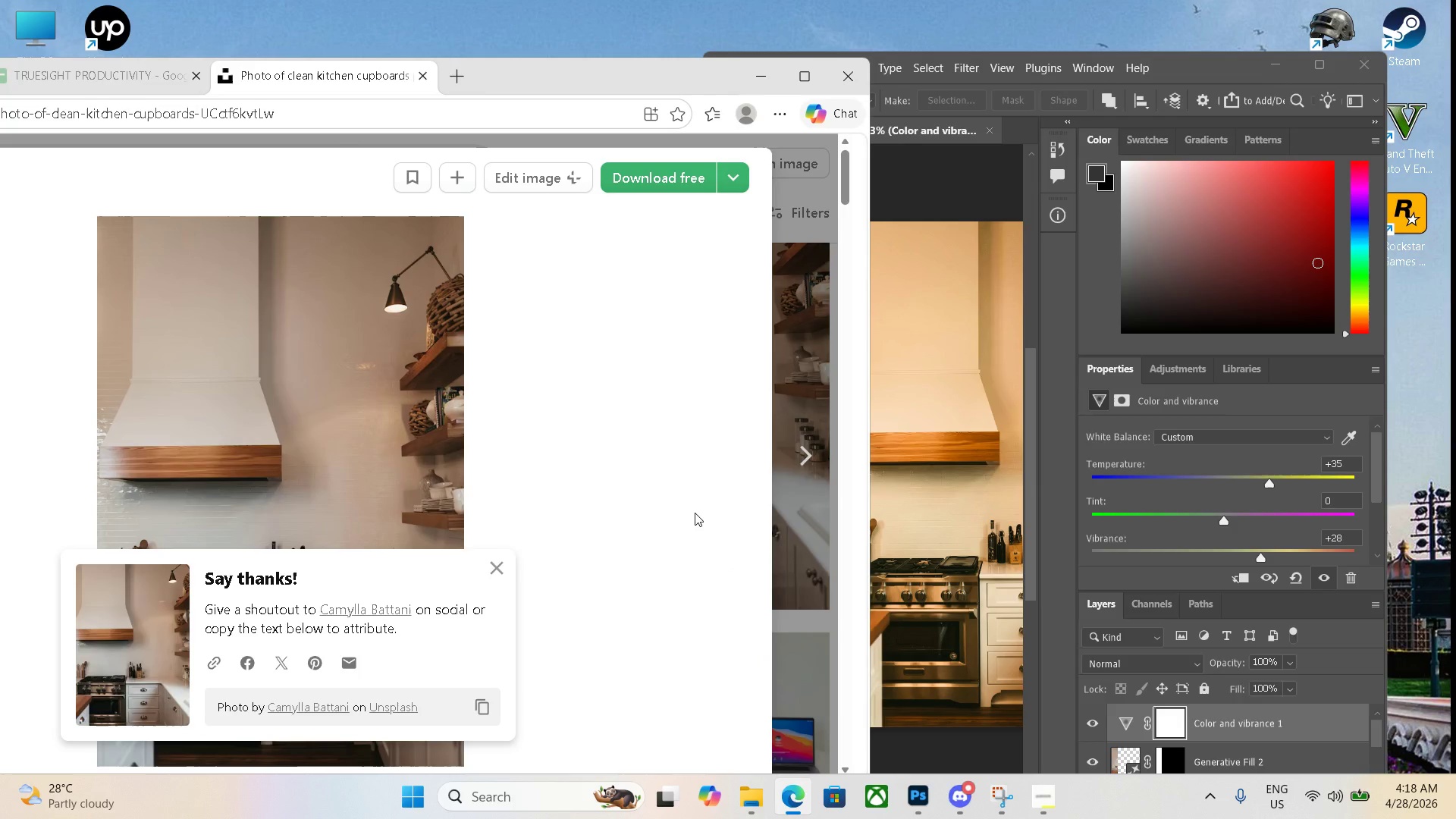 
key(Control+J)
 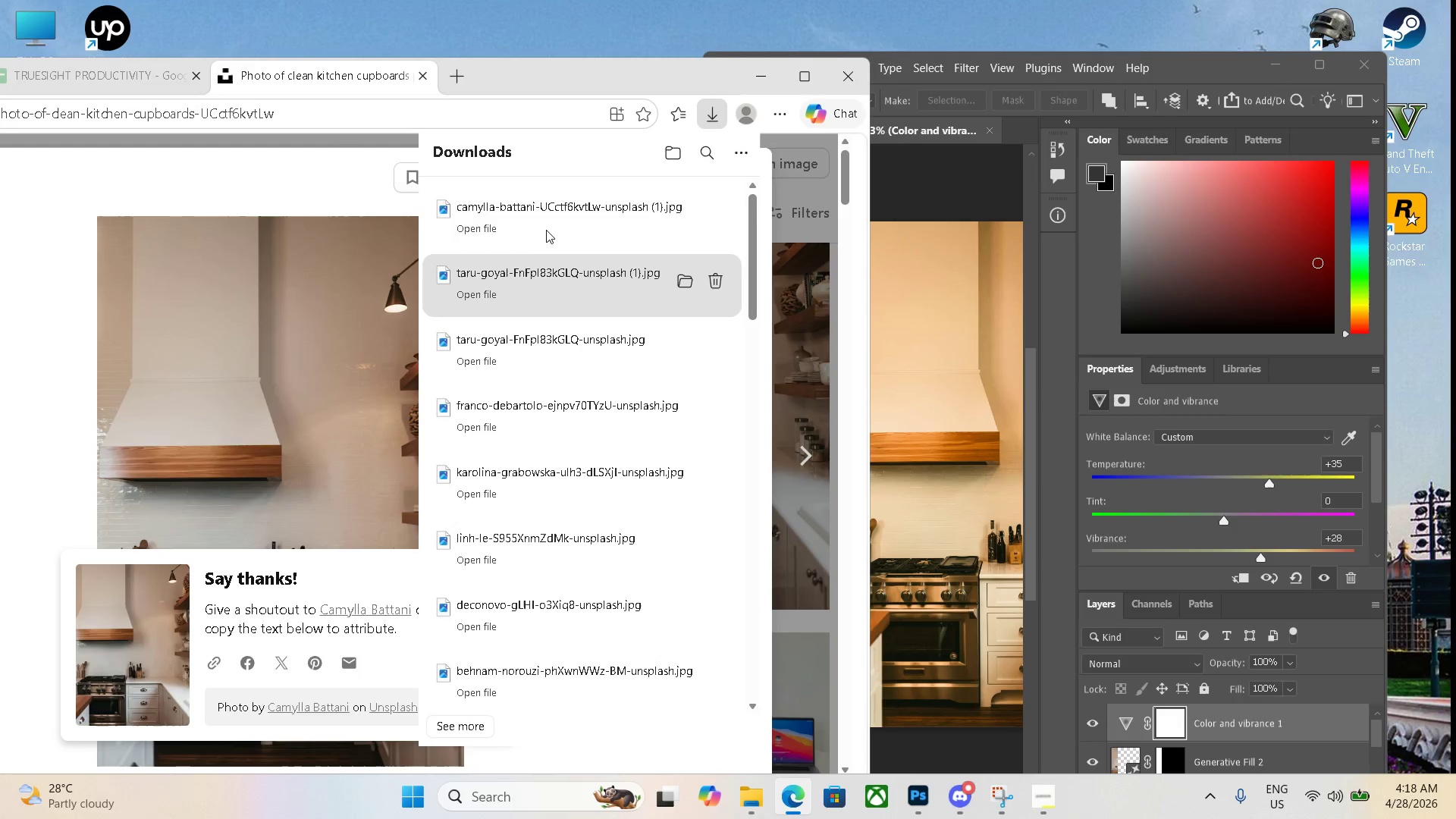 
left_click_drag(start_coordinate=[534, 218], to_coordinate=[563, 218])
 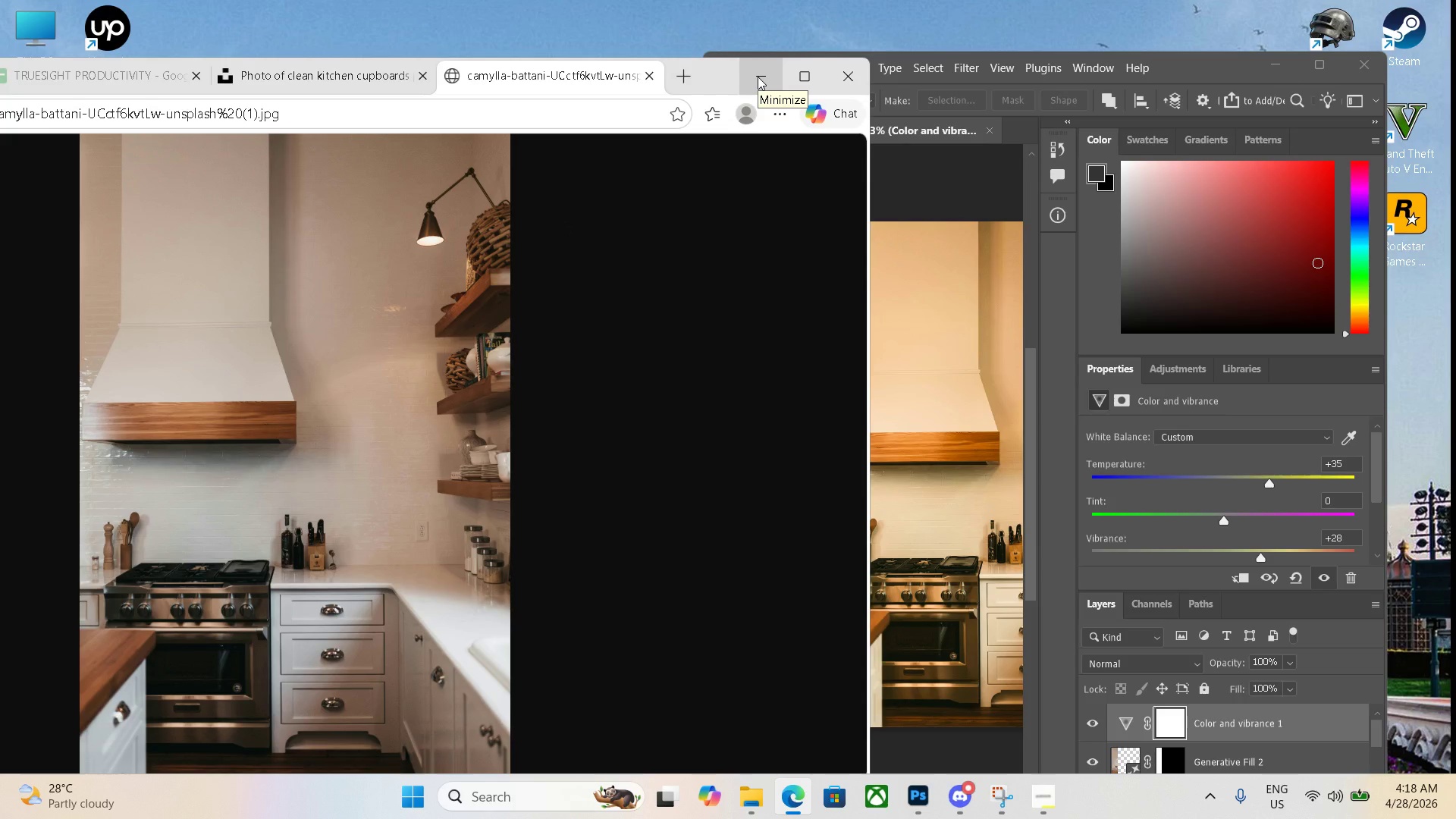 
key(Escape)
 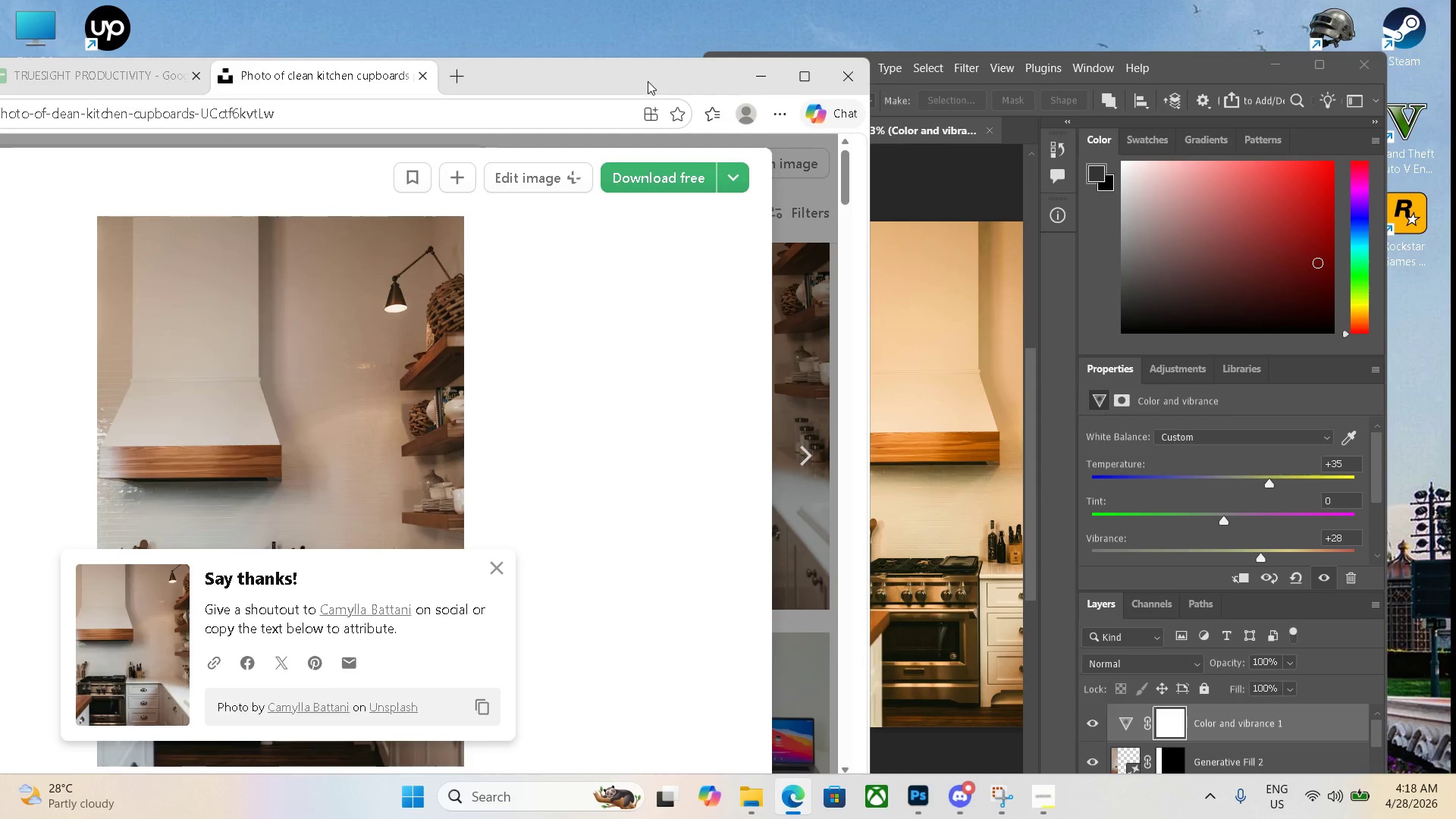 
left_click([751, 76])
 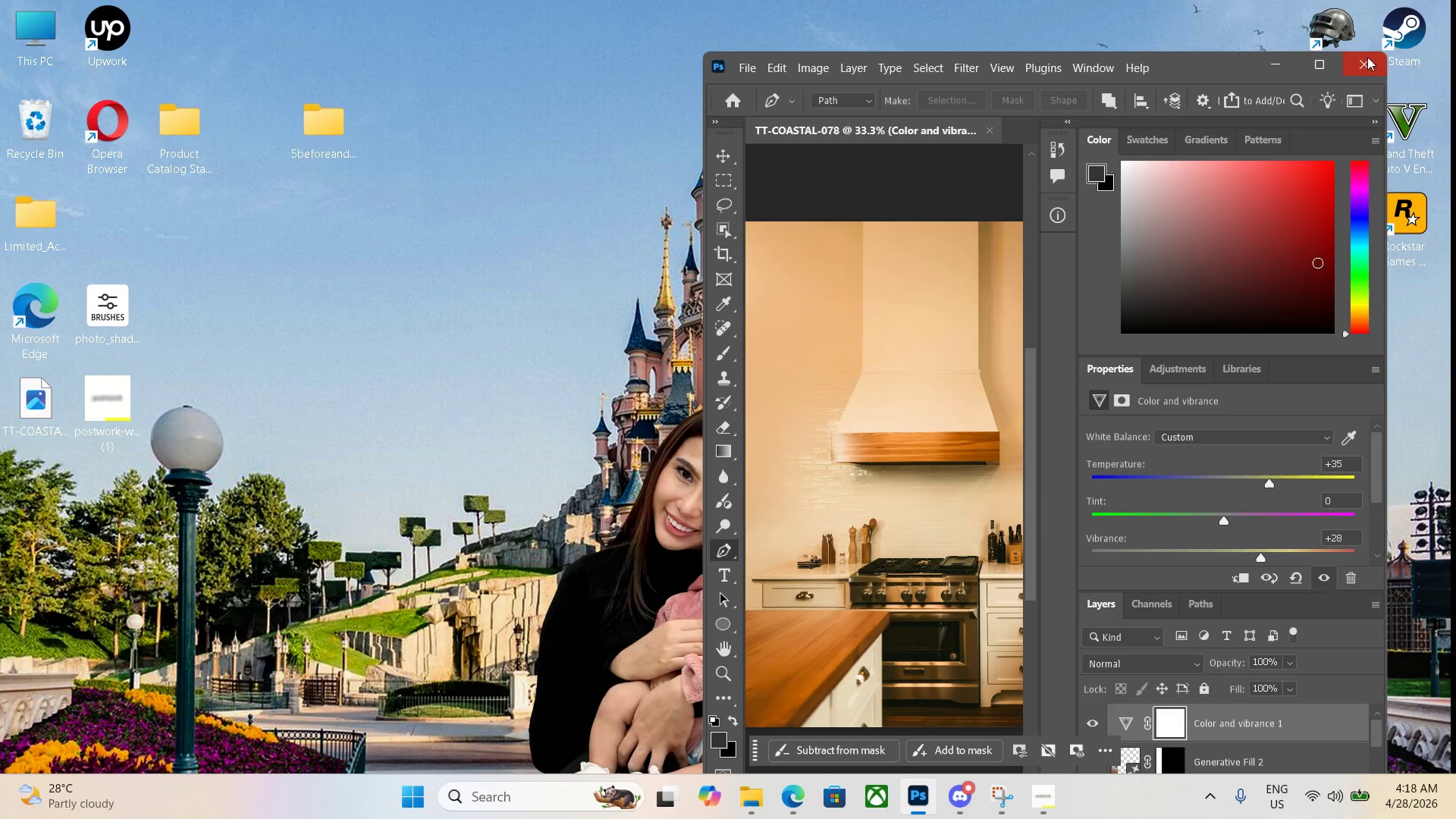 
left_click([1320, 55])
 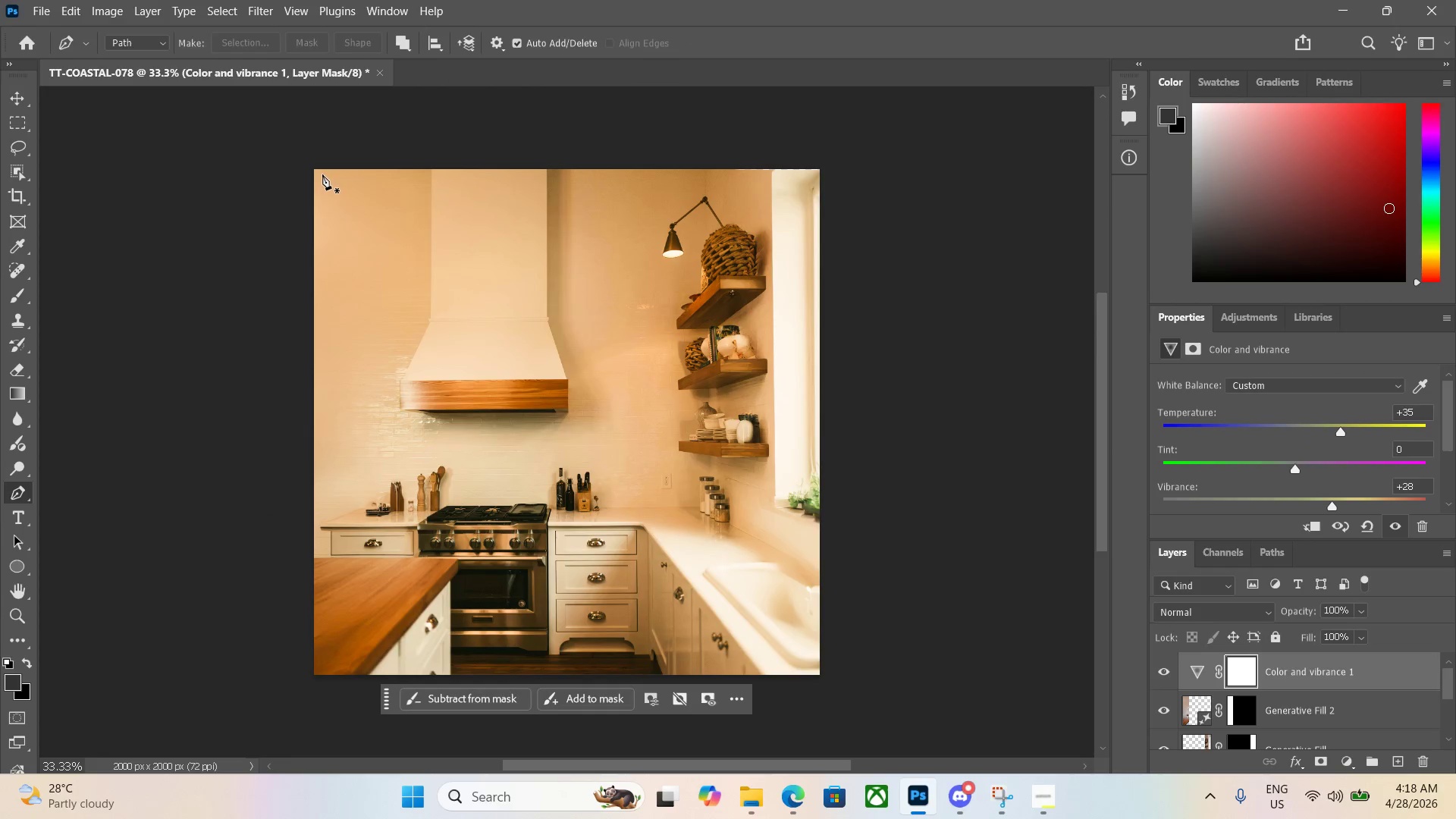 
key(C)
 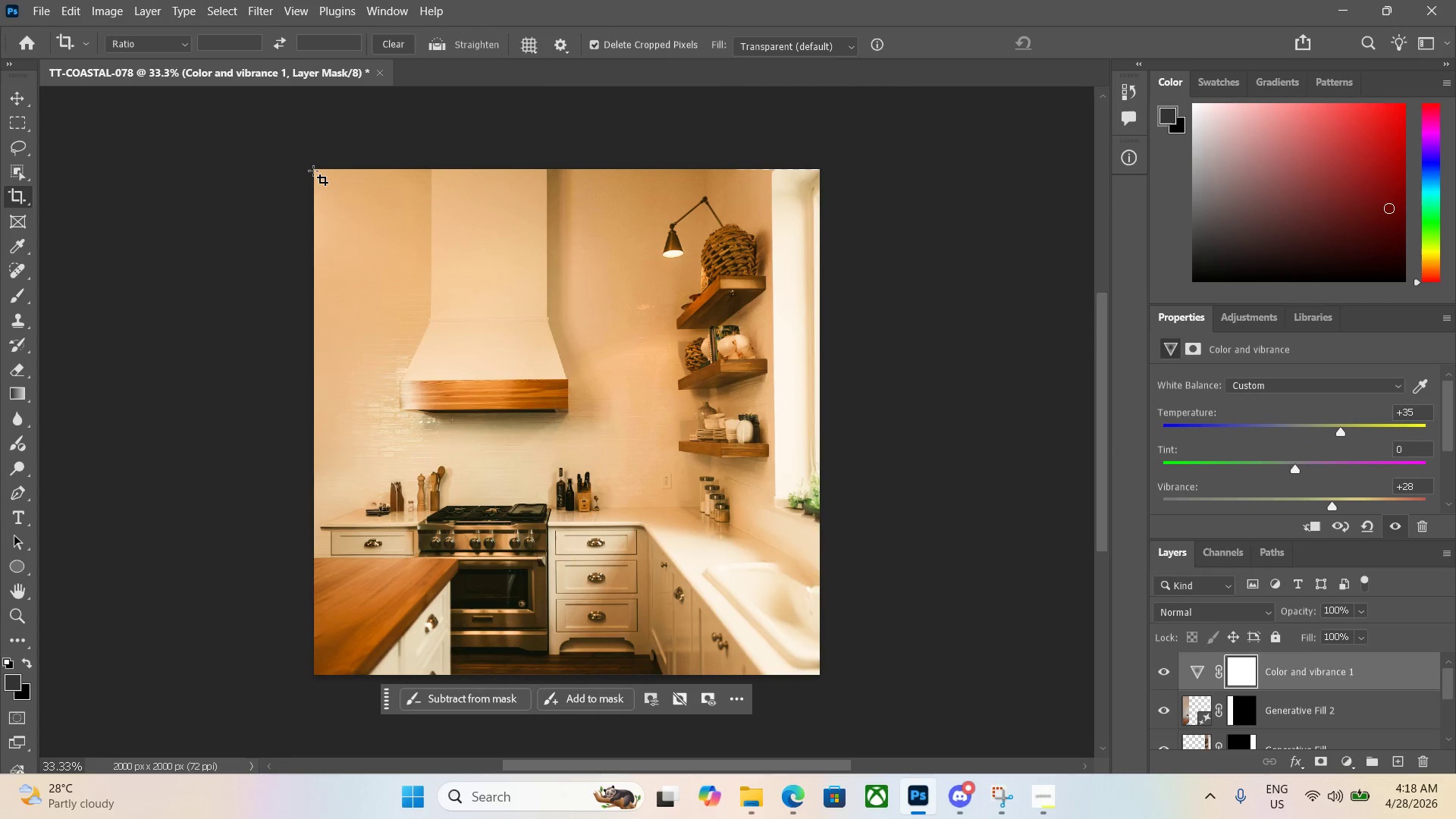 
left_click_drag(start_coordinate=[314, 168], to_coordinate=[999, 705])
 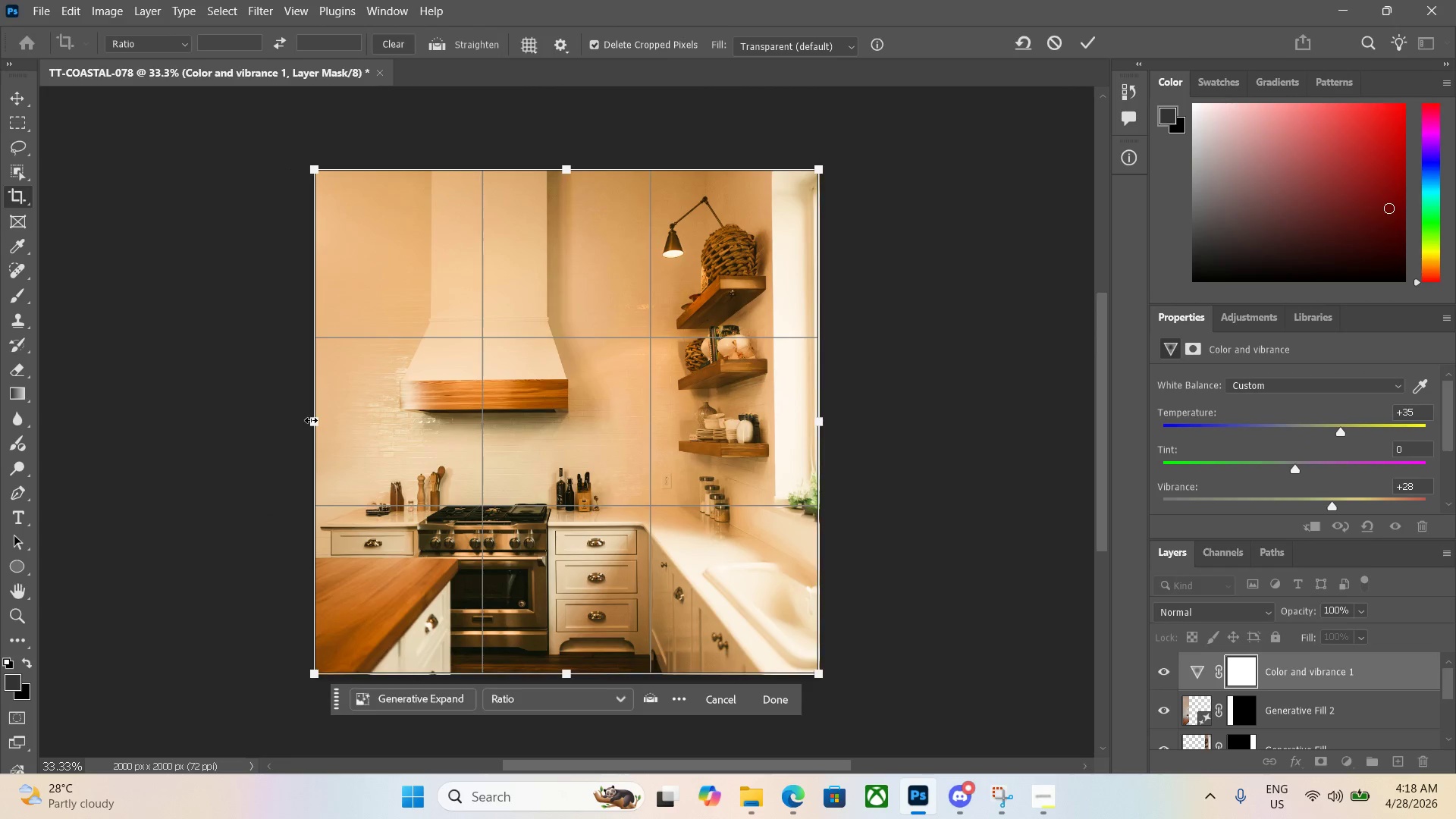 
left_click_drag(start_coordinate=[311, 420], to_coordinate=[195, 464])
 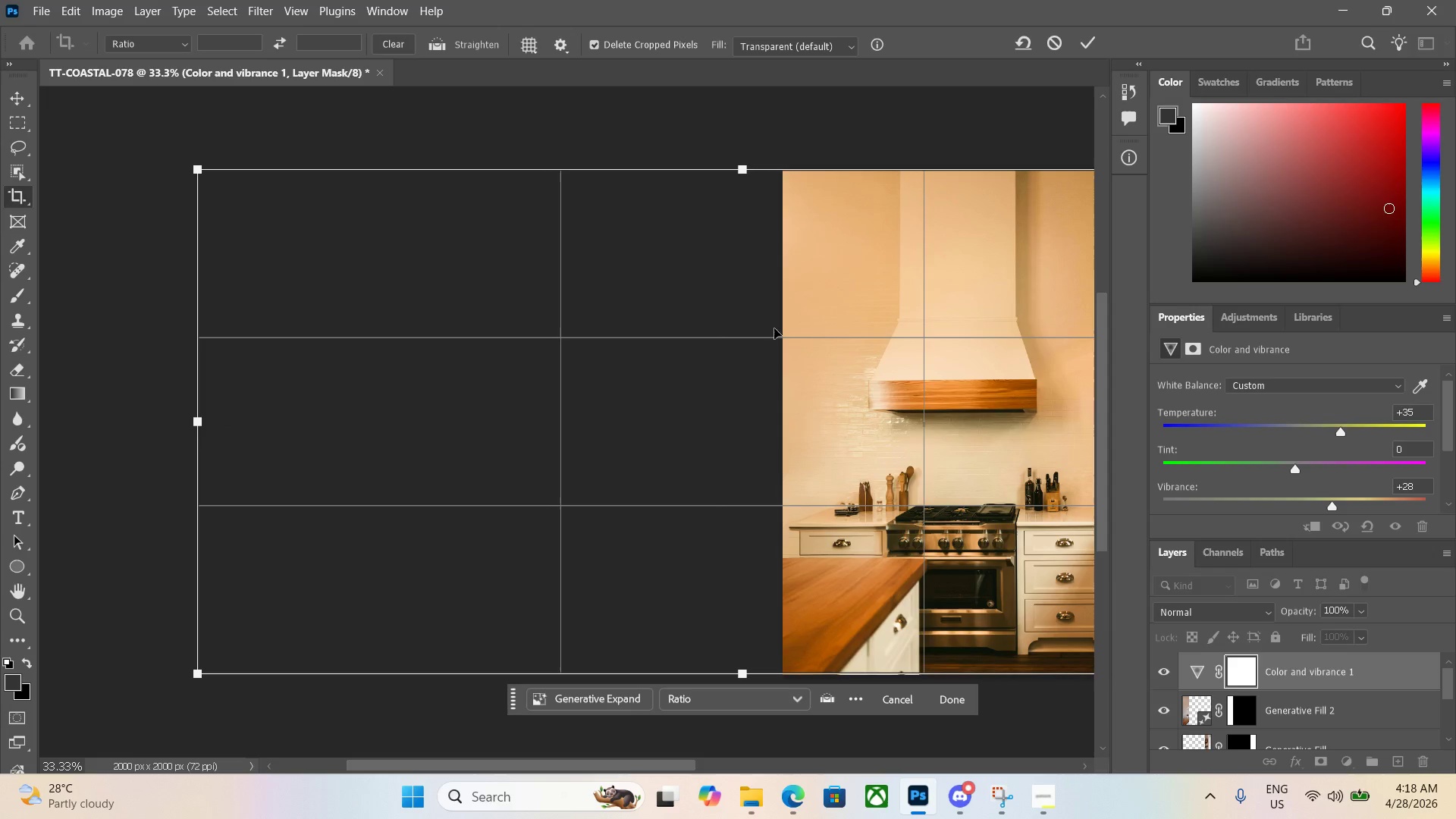 
key(Enter)
 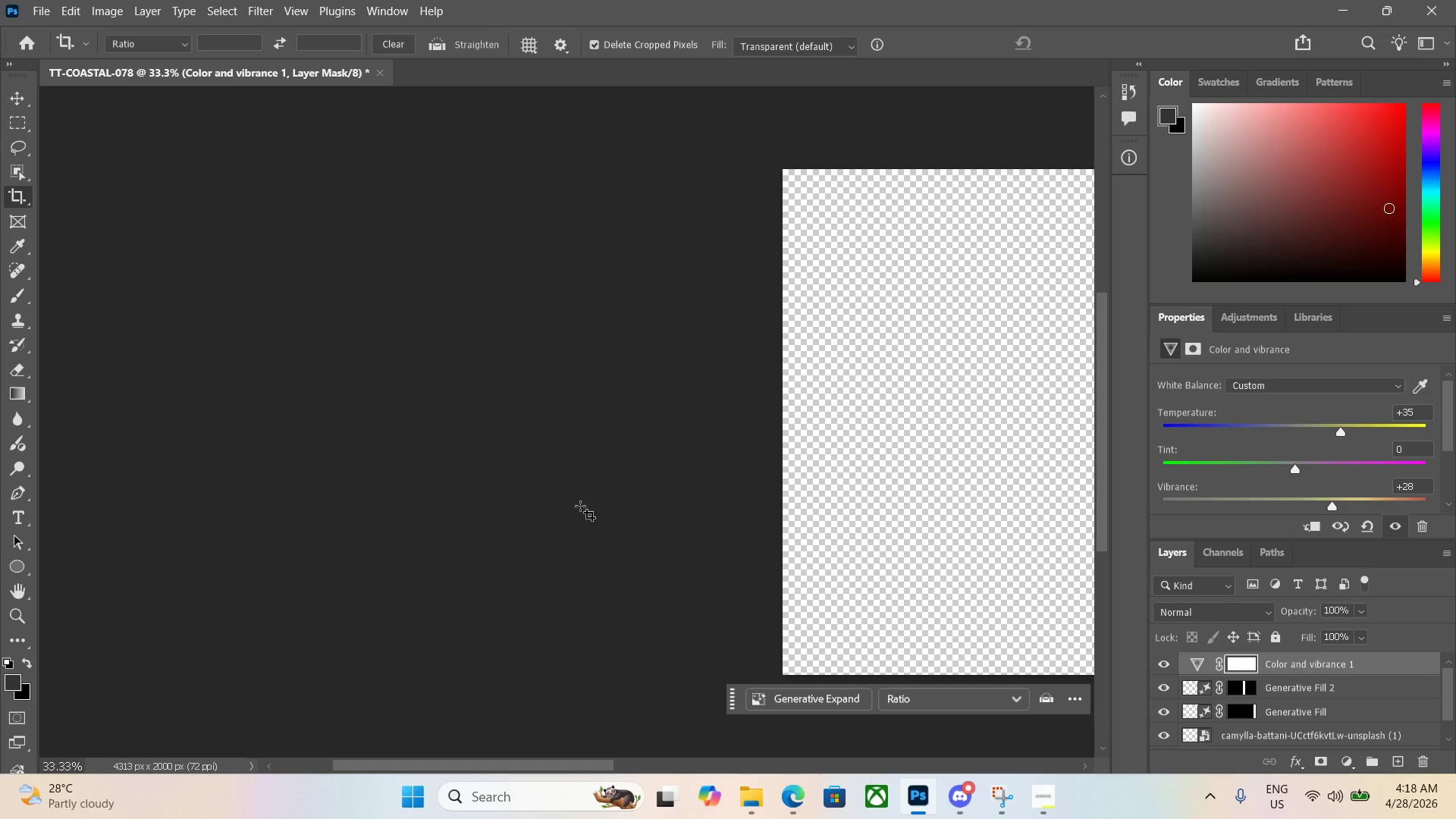 
hold_key(key=Space, duration=0.88)
 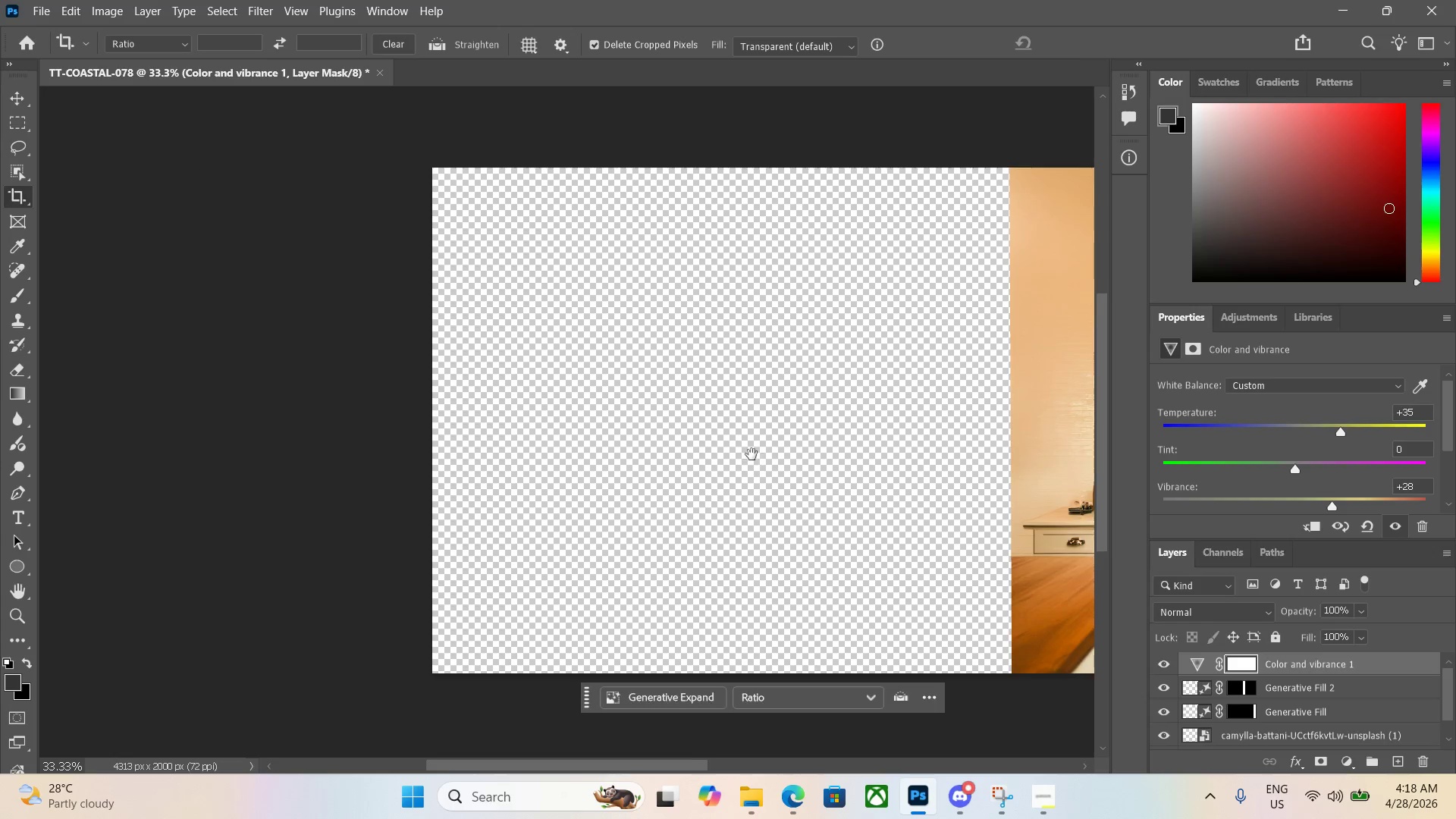 
left_click_drag(start_coordinate=[543, 492], to_coordinate=[193, 491])
 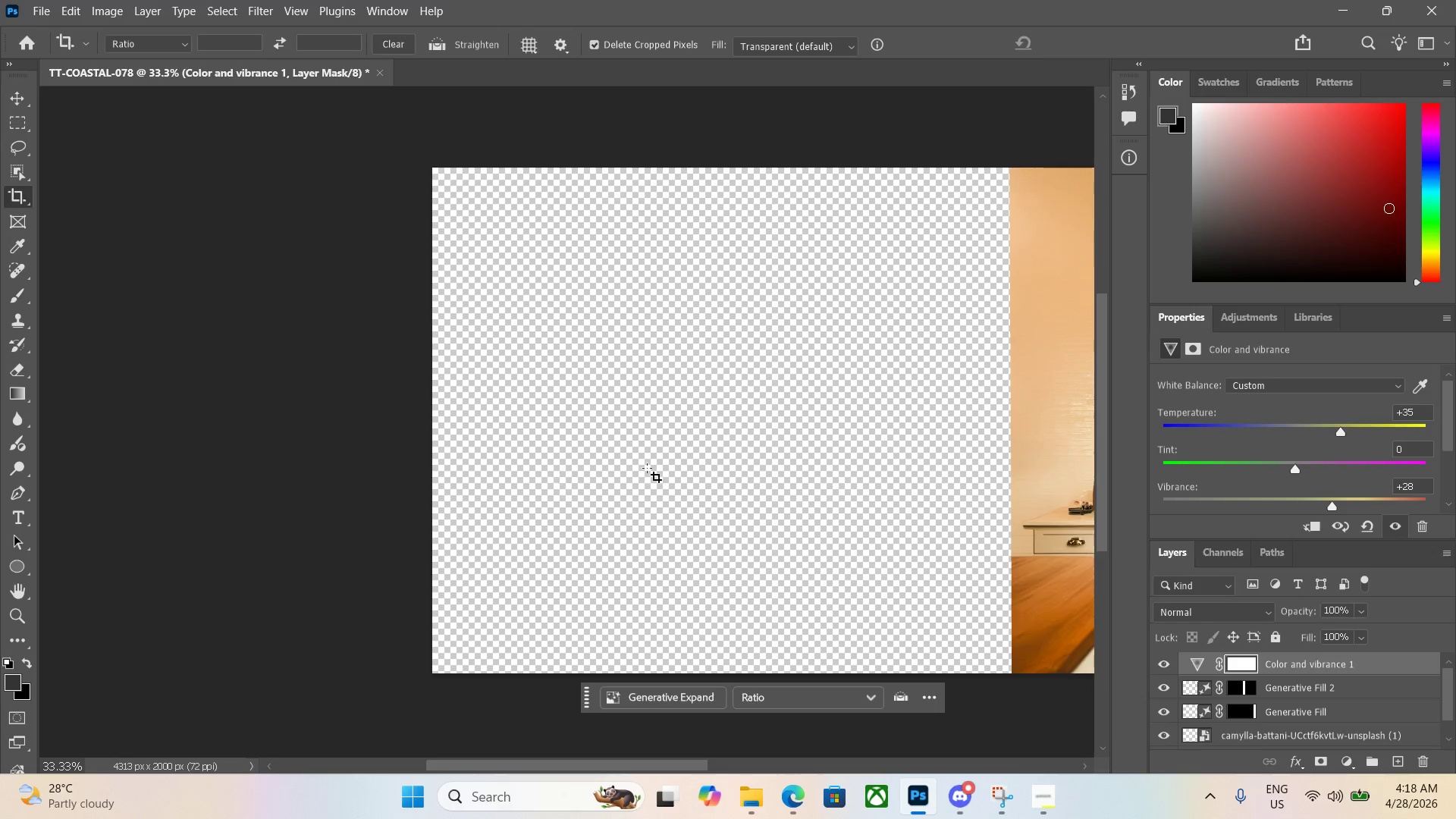 
hold_key(key=Space, duration=1.52)
 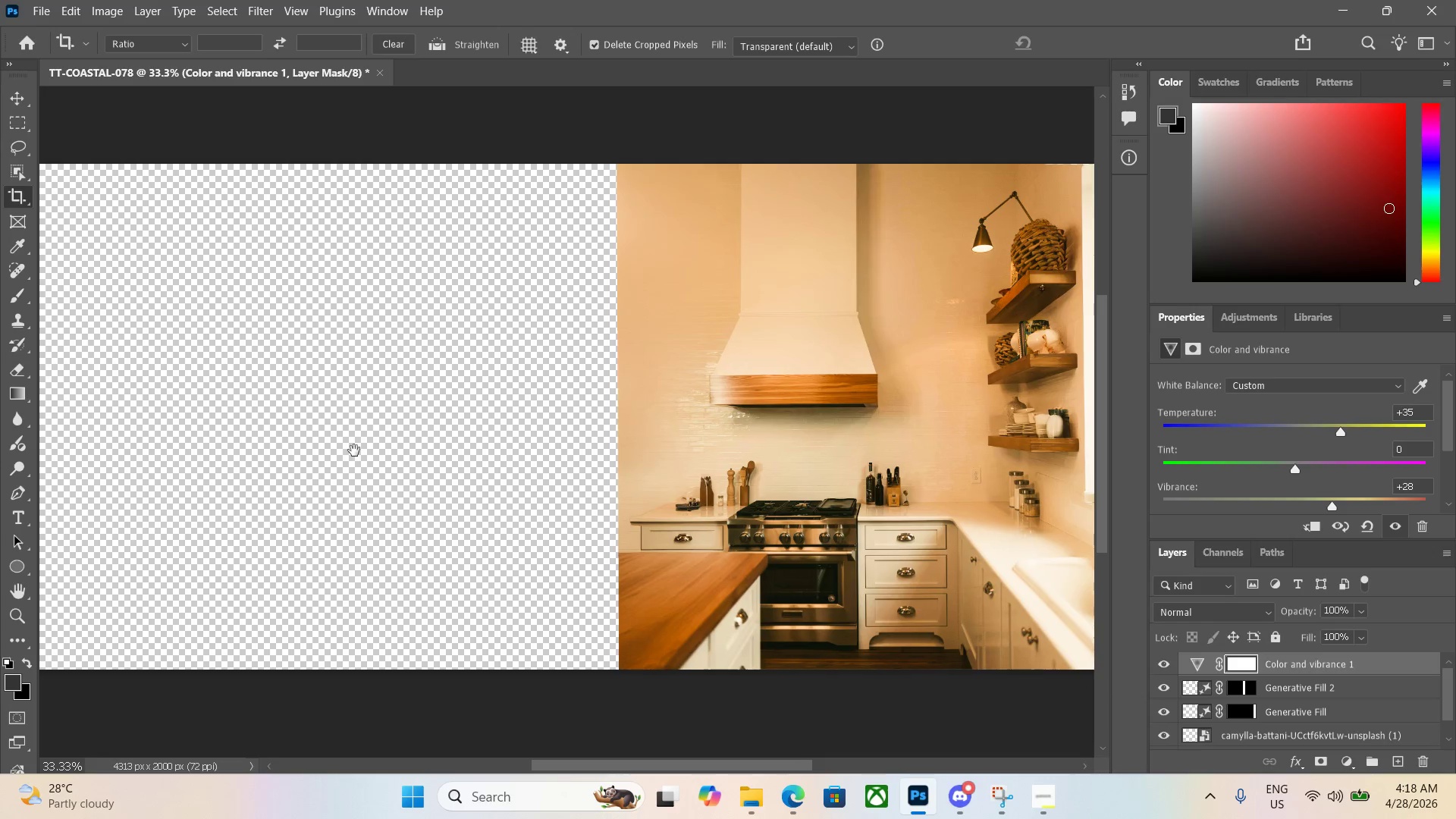 
left_click_drag(start_coordinate=[747, 454], to_coordinate=[354, 450])
 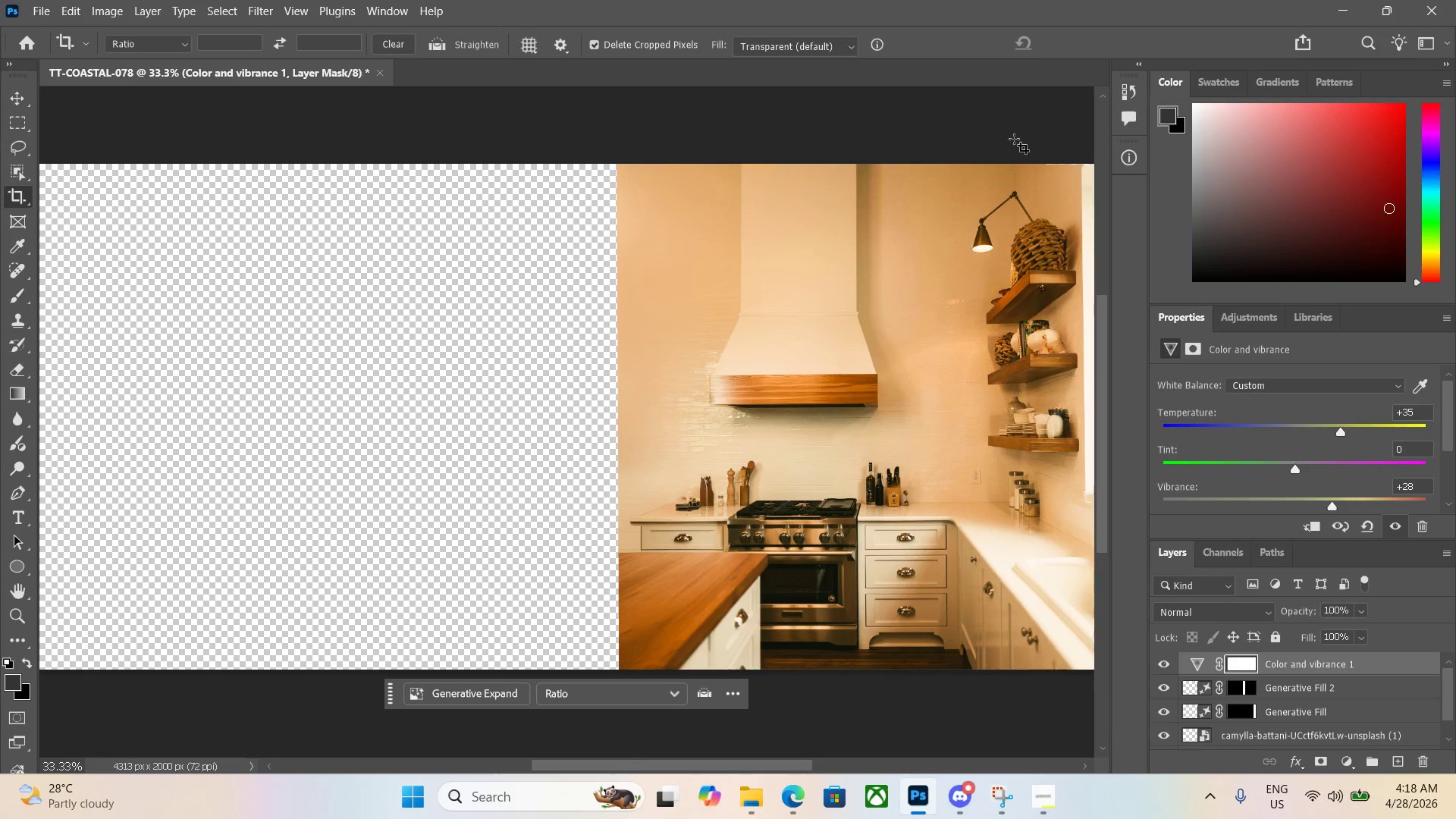 
hold_key(key=Space, duration=0.77)
 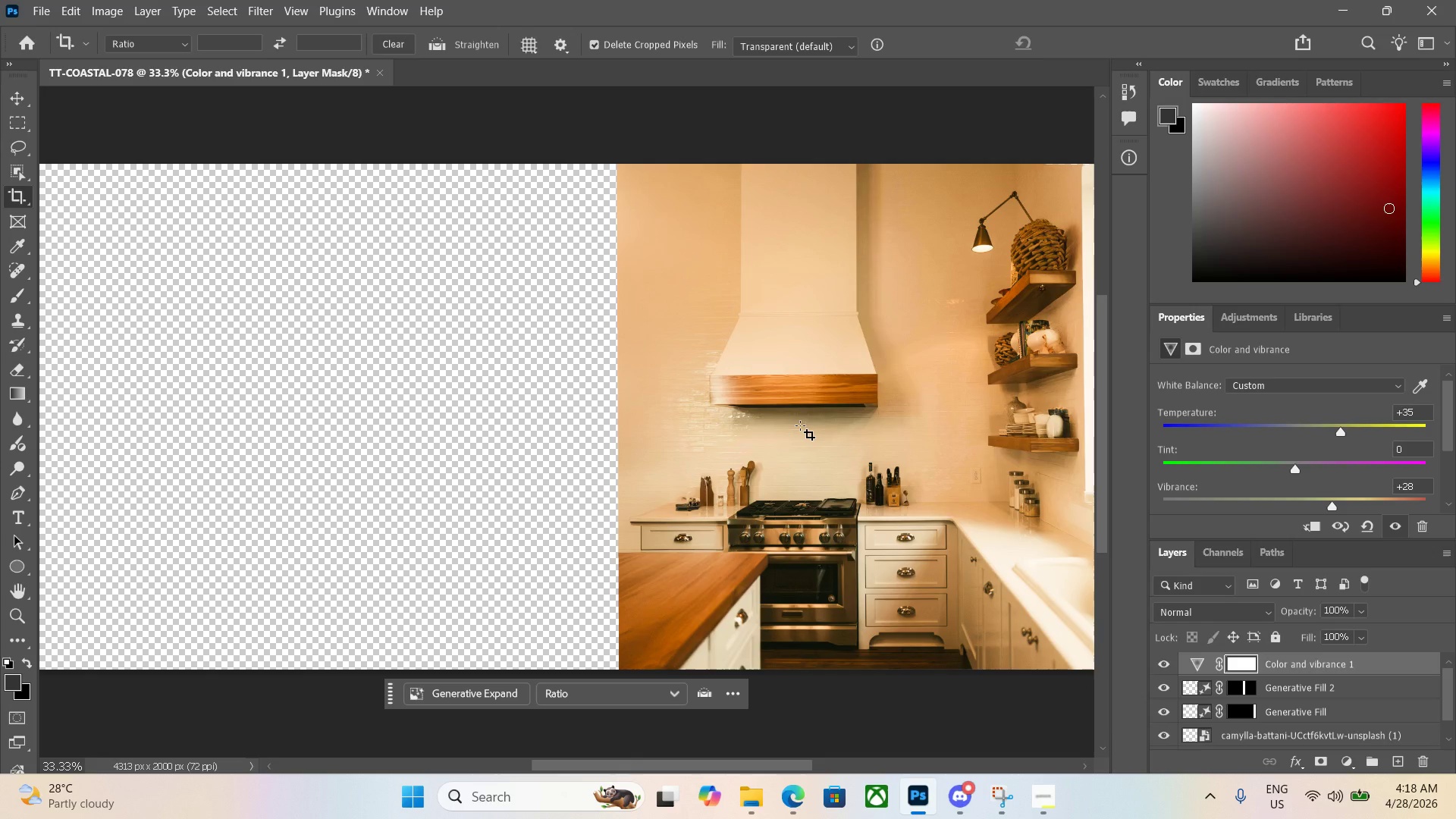 
key(Control+Minus)
 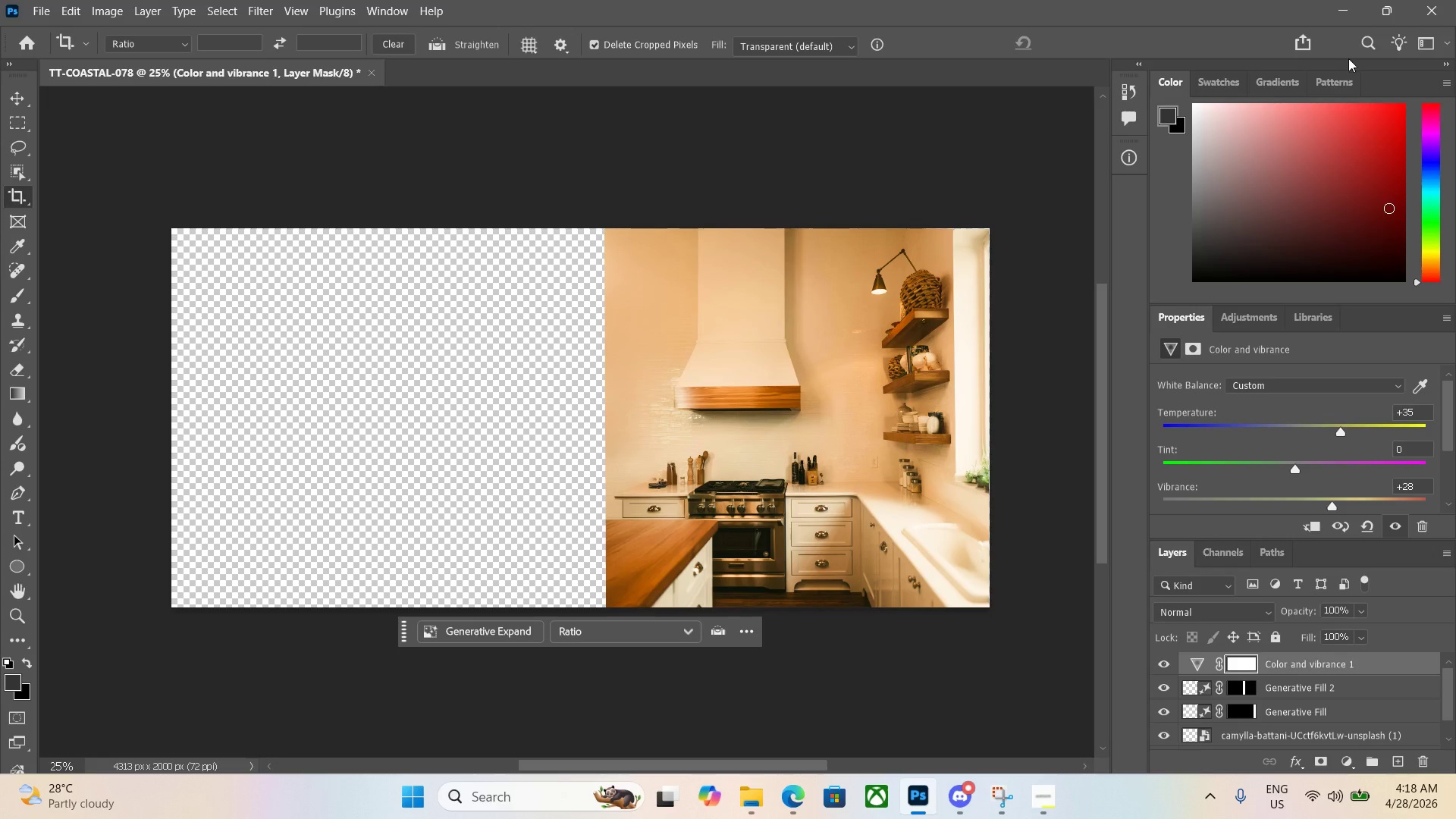 
left_click([1350, 9])
 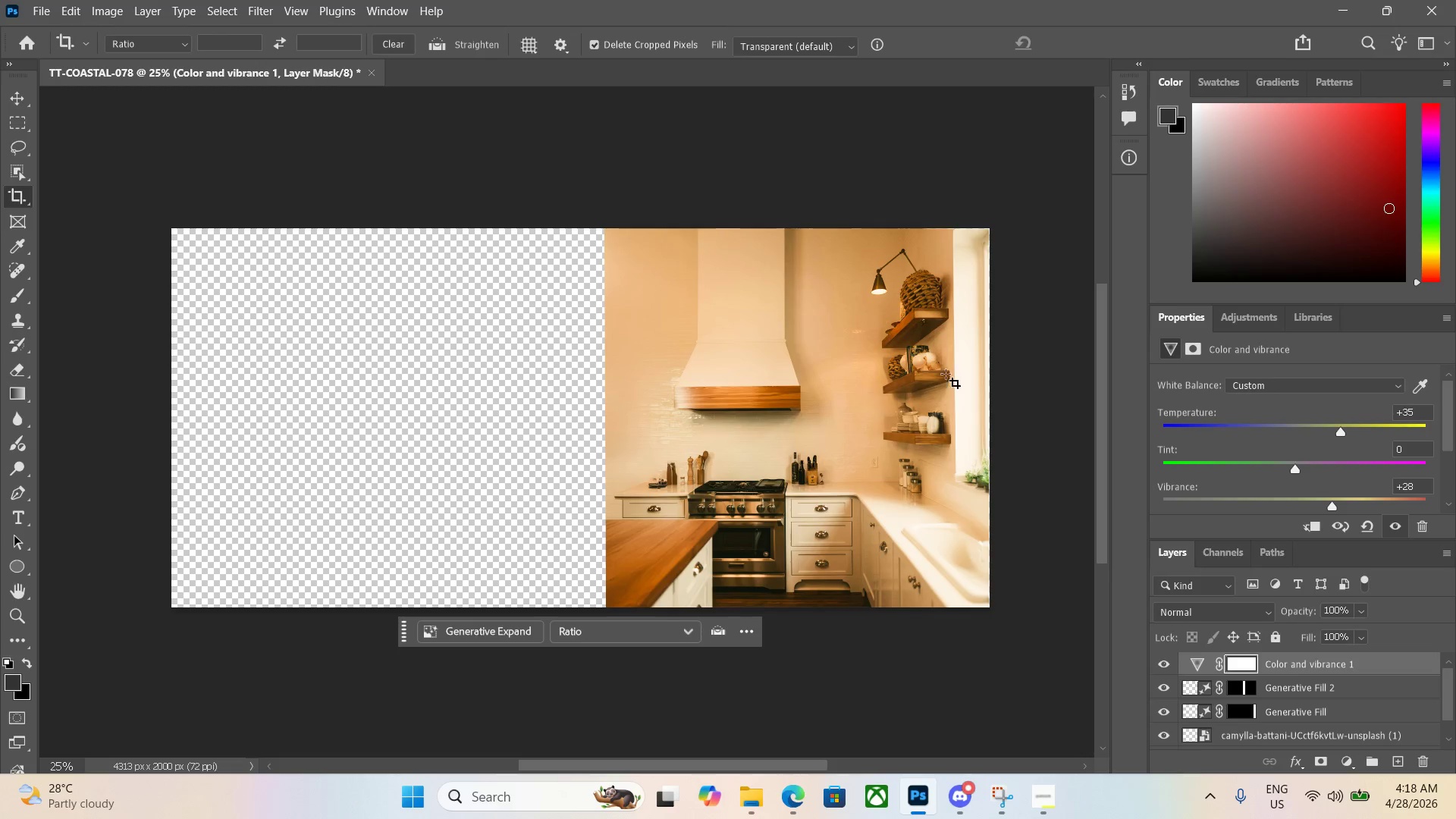 
left_click([804, 810])
 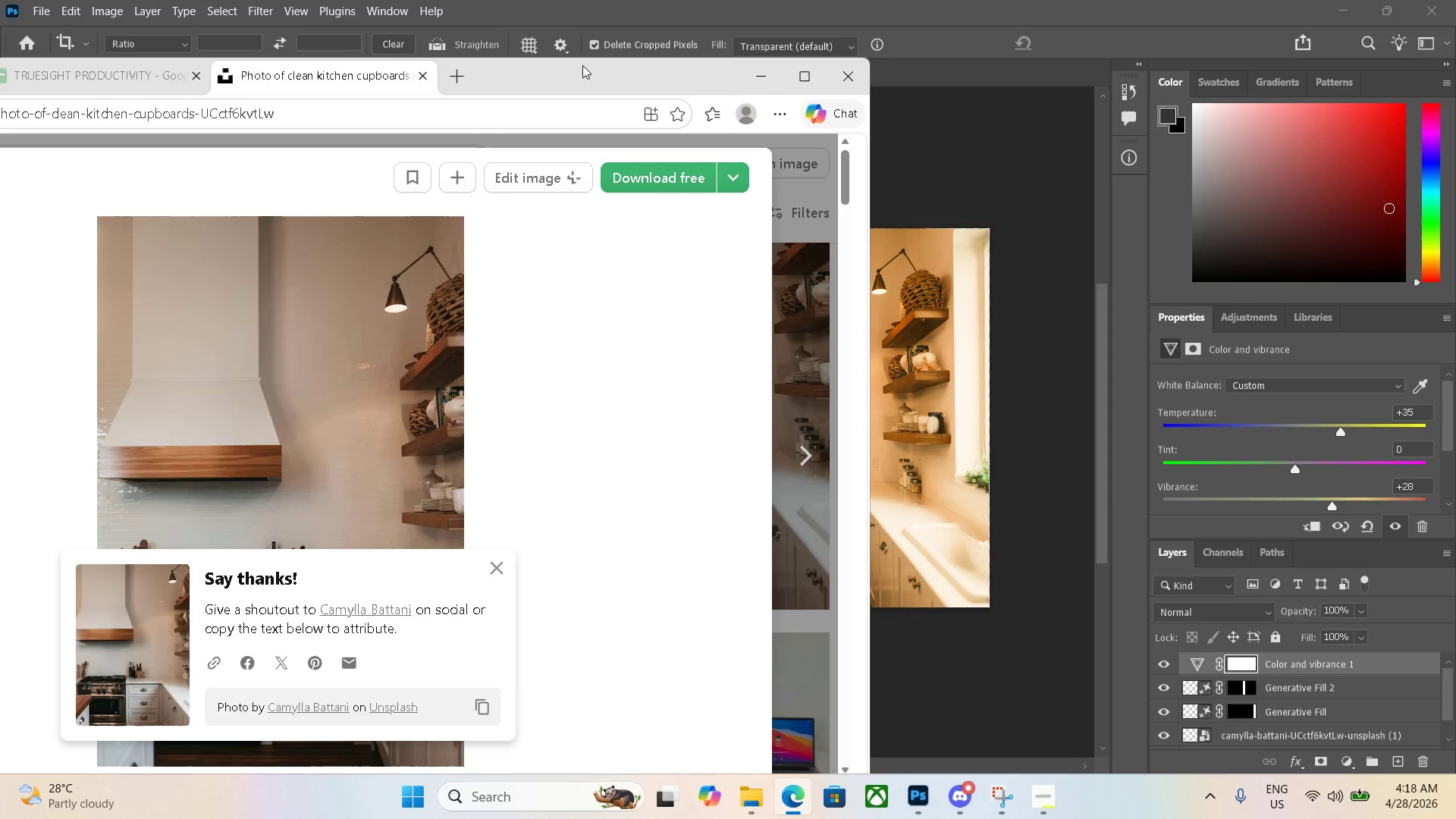 
left_click_drag(start_coordinate=[611, 71], to_coordinate=[437, 71])
 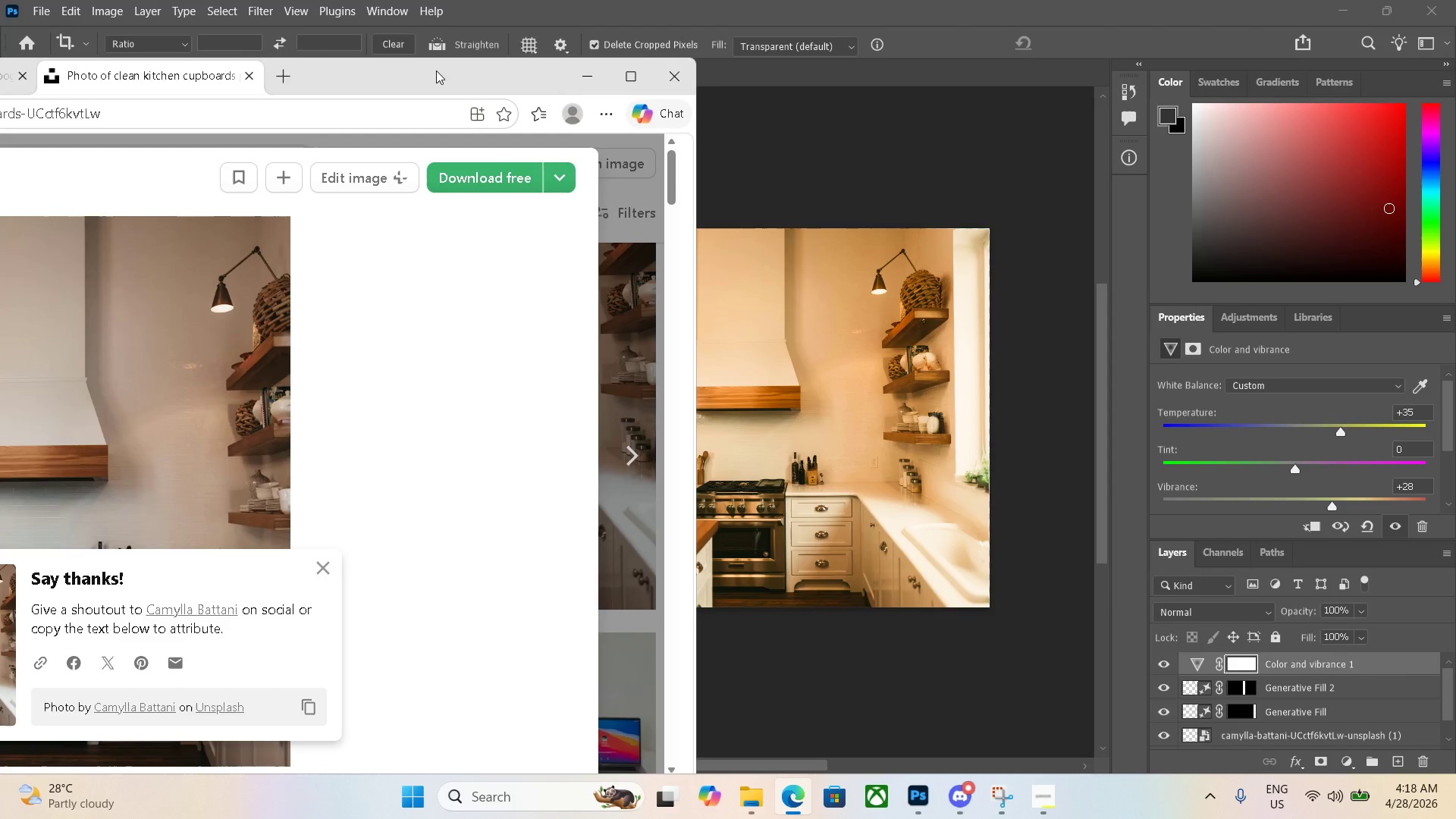 
key(Control+J)
 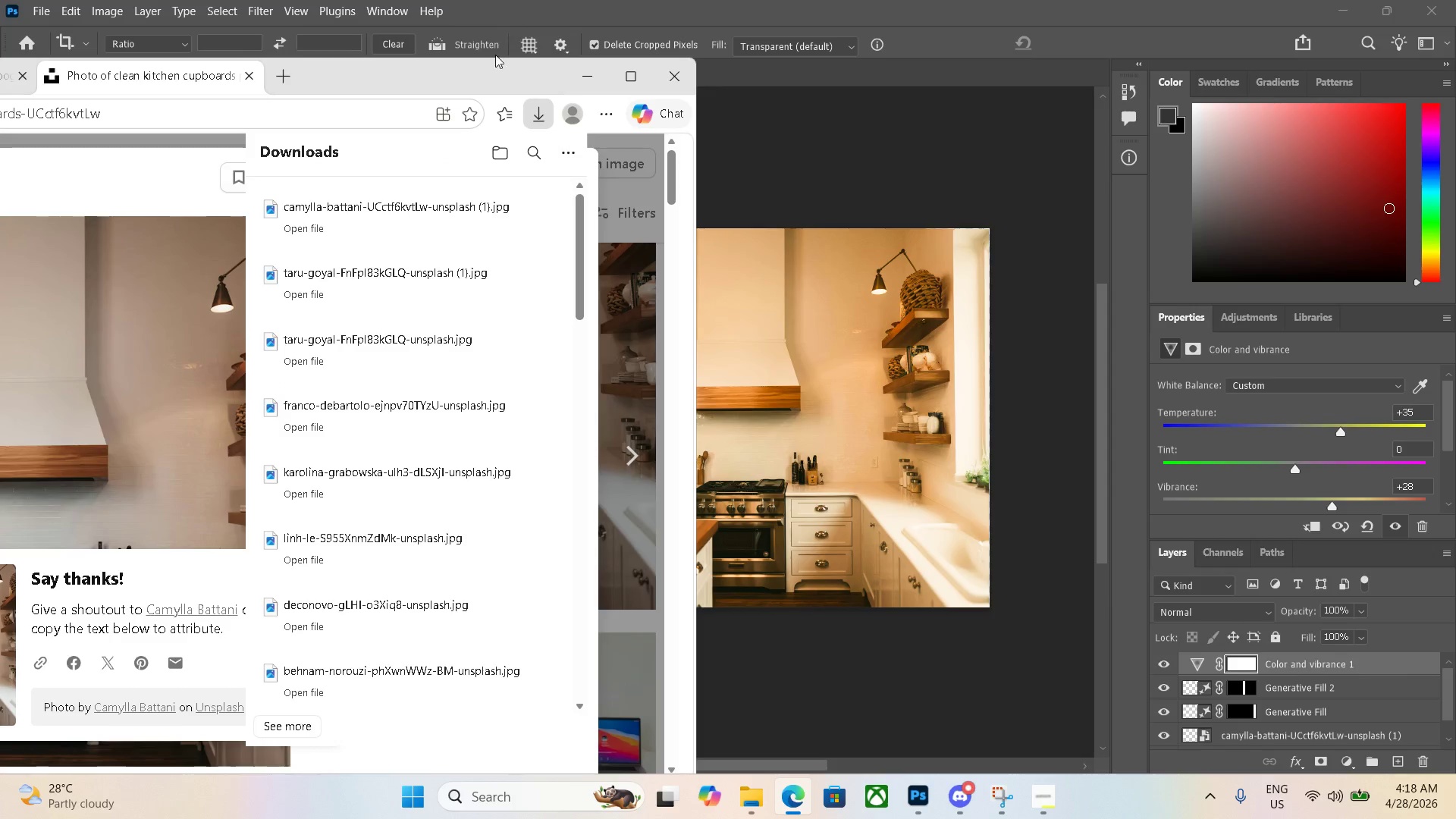 
left_click_drag(start_coordinate=[491, 66], to_coordinate=[140, 80])
 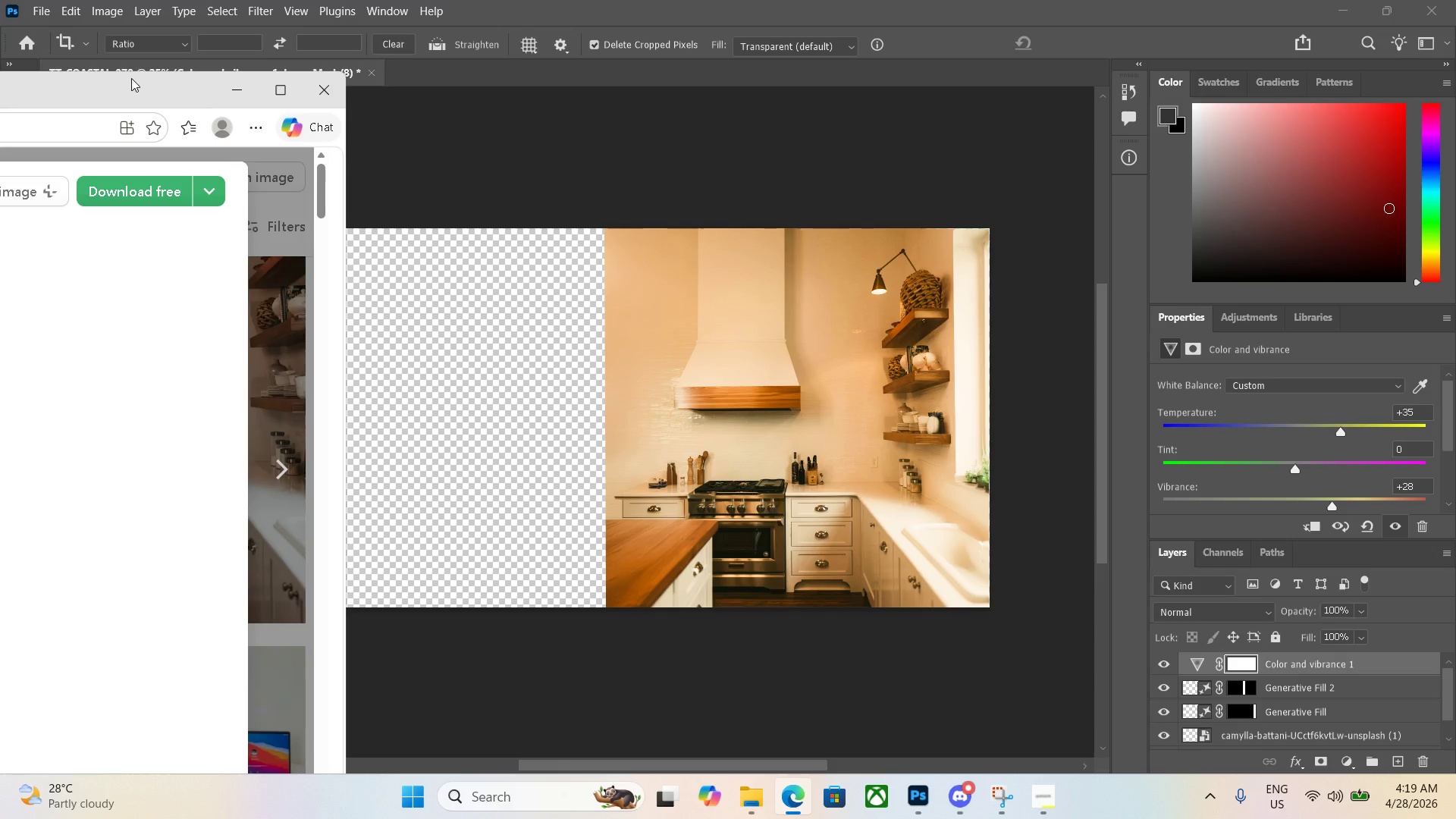 
key(Control+ControlLeft)
 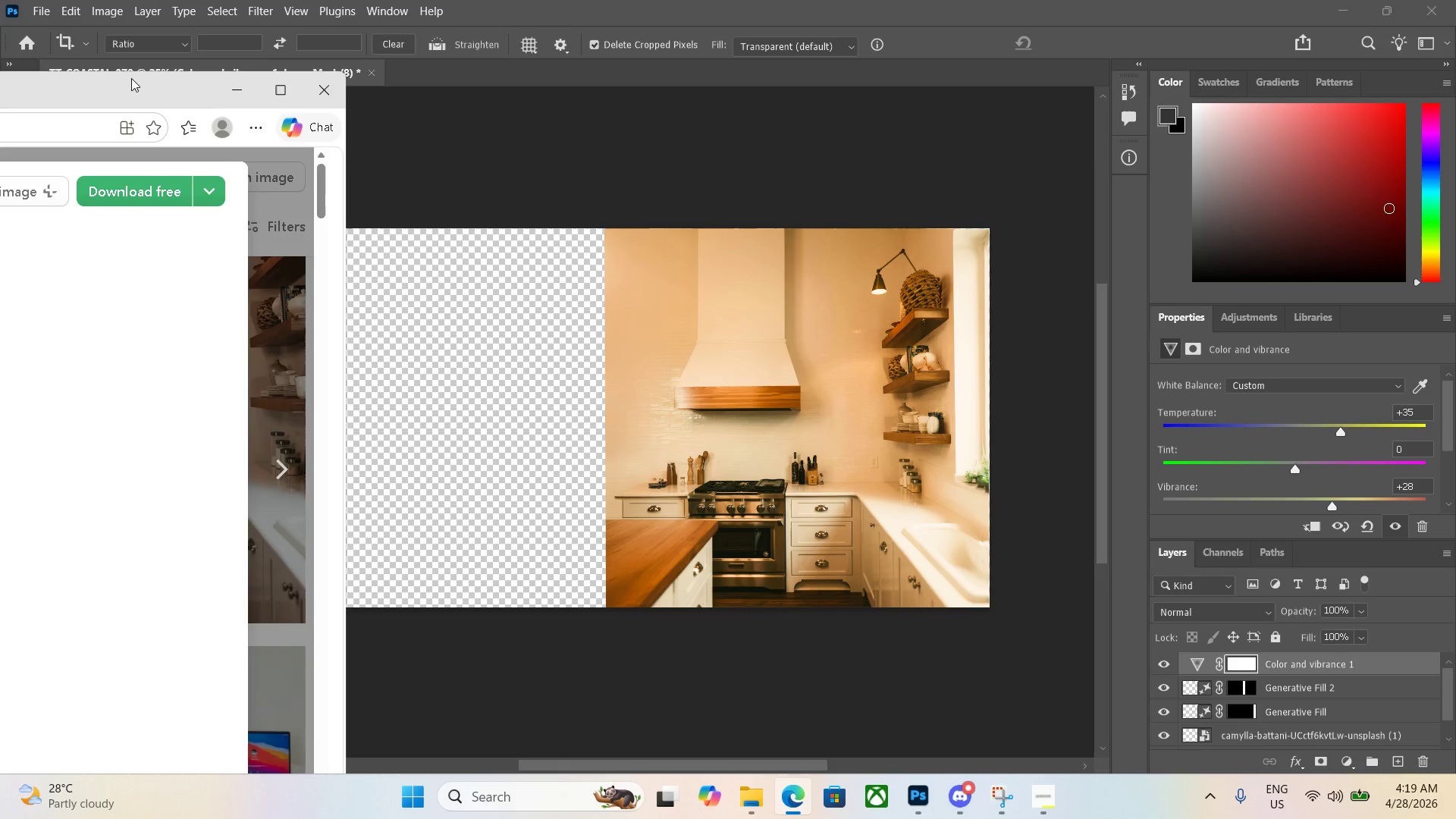 
key(Control+J)
 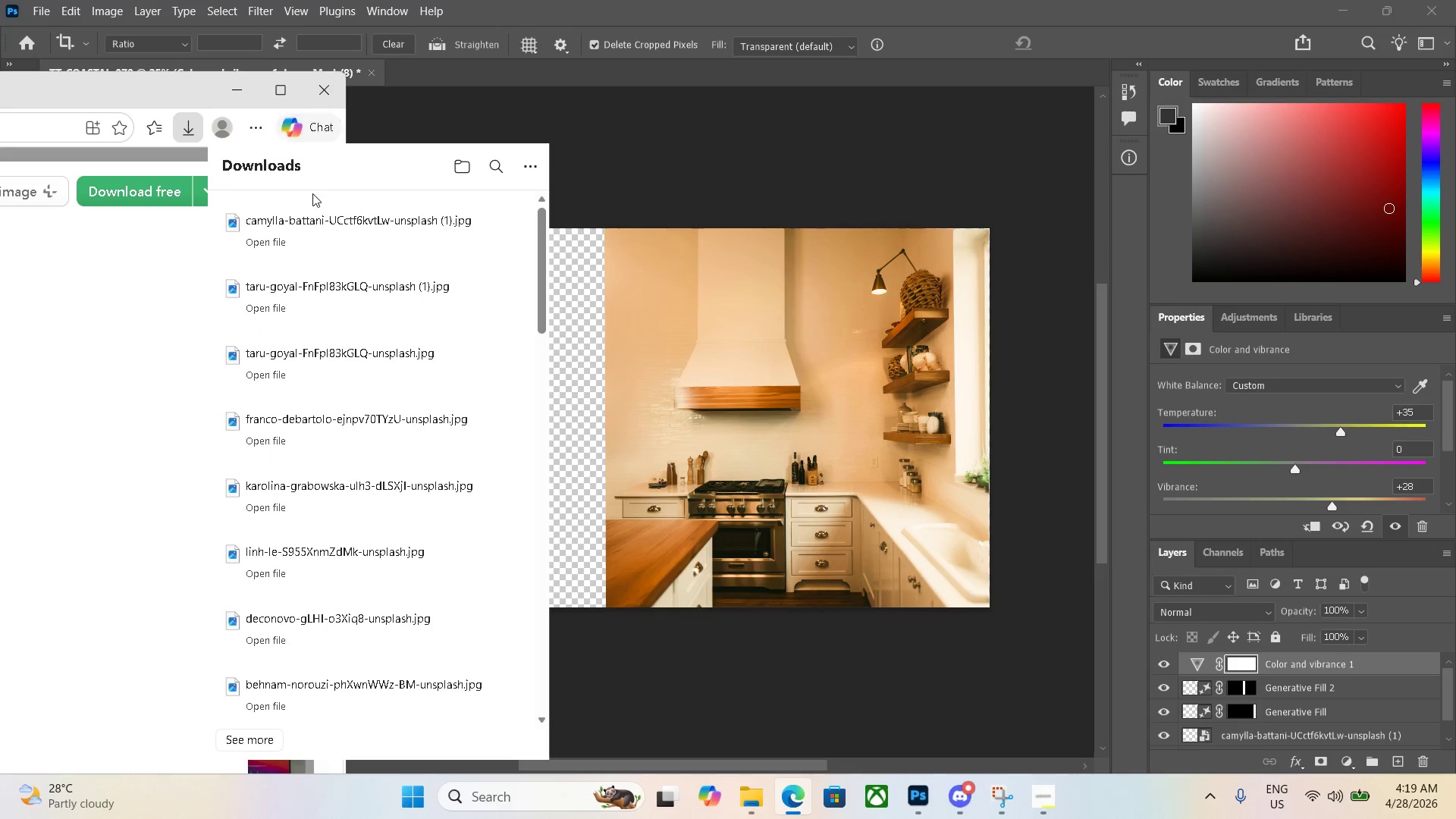 
left_click_drag(start_coordinate=[323, 225], to_coordinate=[565, 360])
 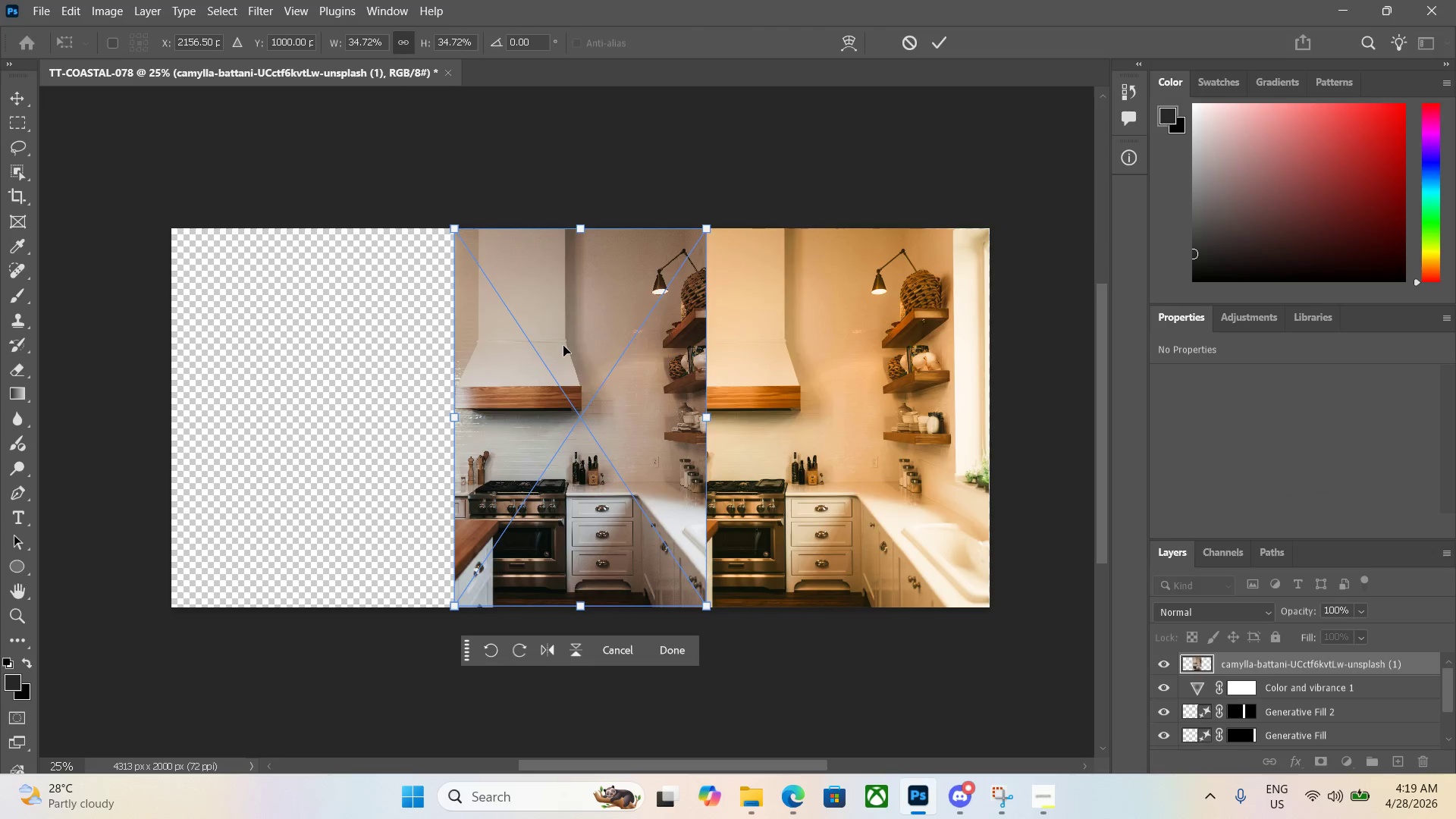 
left_click_drag(start_coordinate=[567, 366], to_coordinate=[463, 376])
 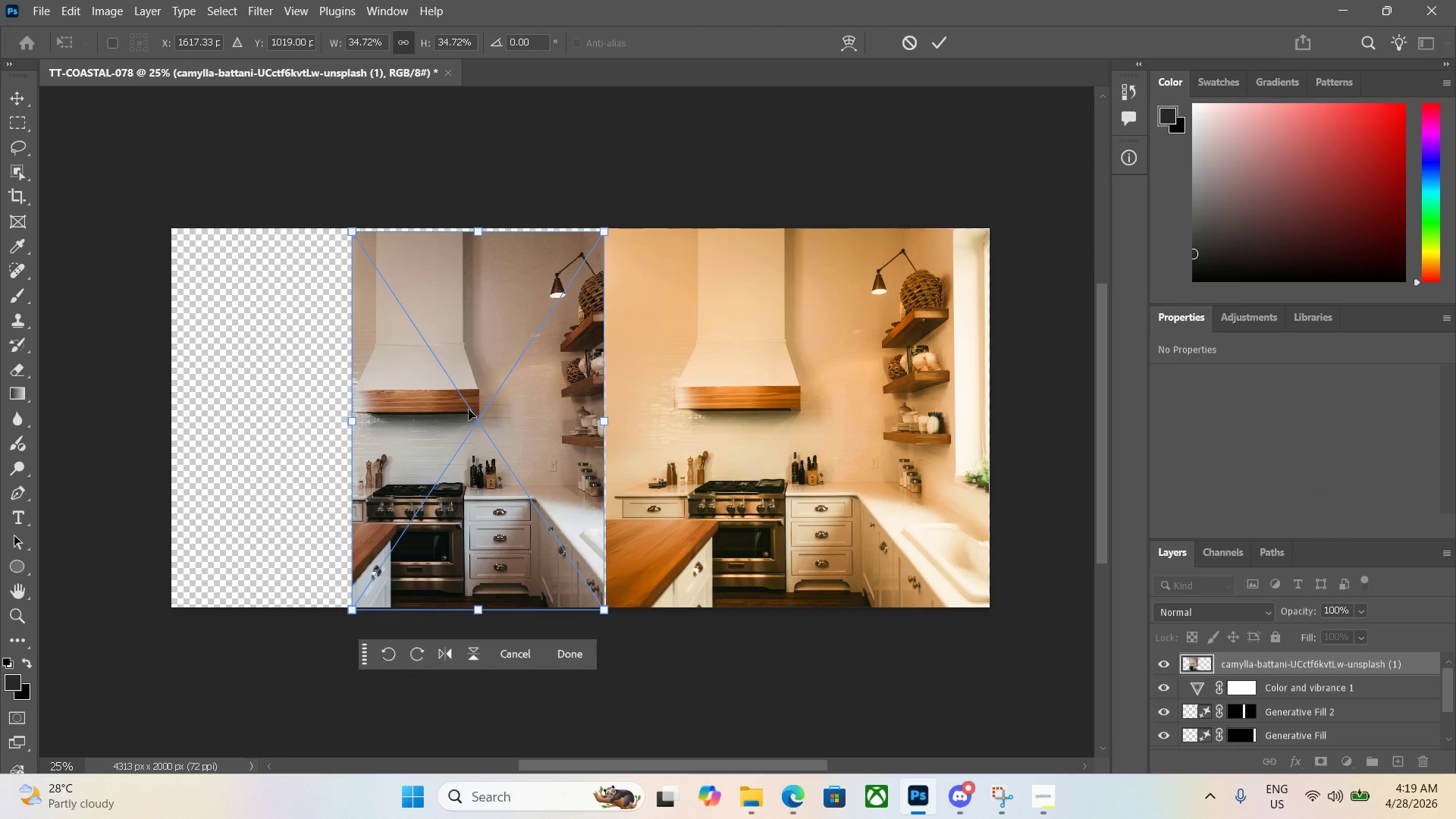 
key(Enter)
 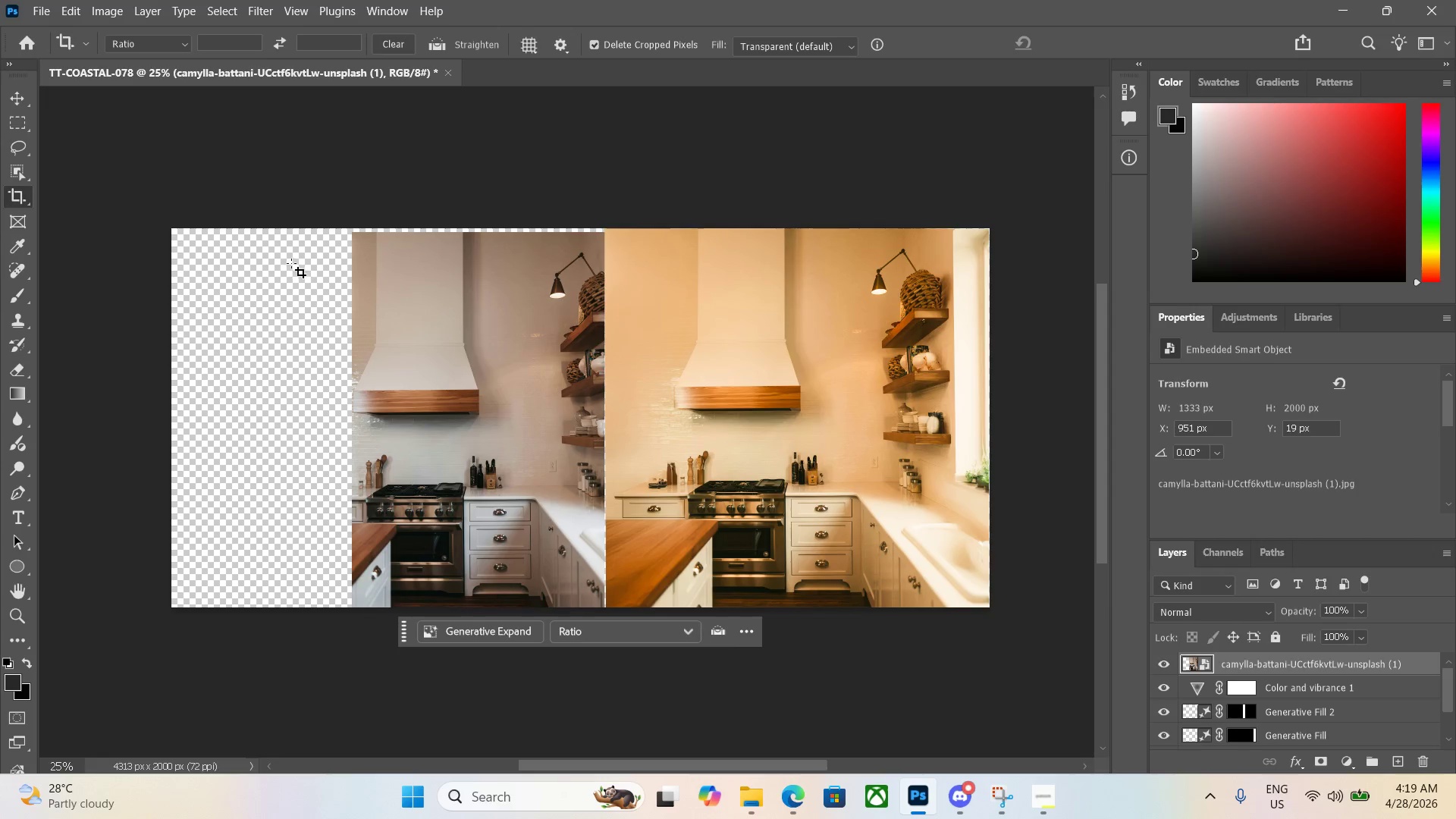 
wait(5.95)
 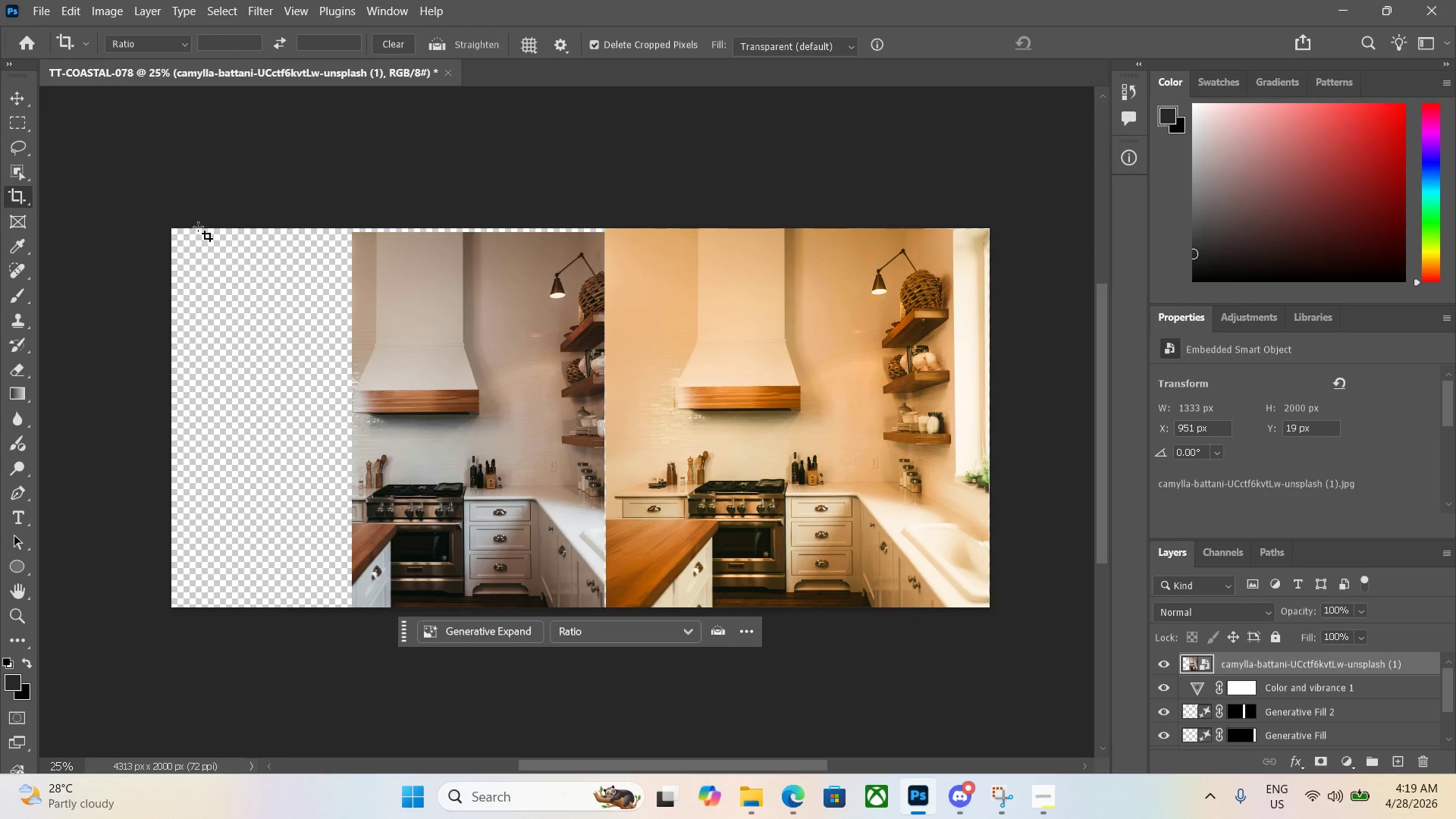 
left_click_drag(start_coordinate=[168, 226], to_coordinate=[1055, 626])
 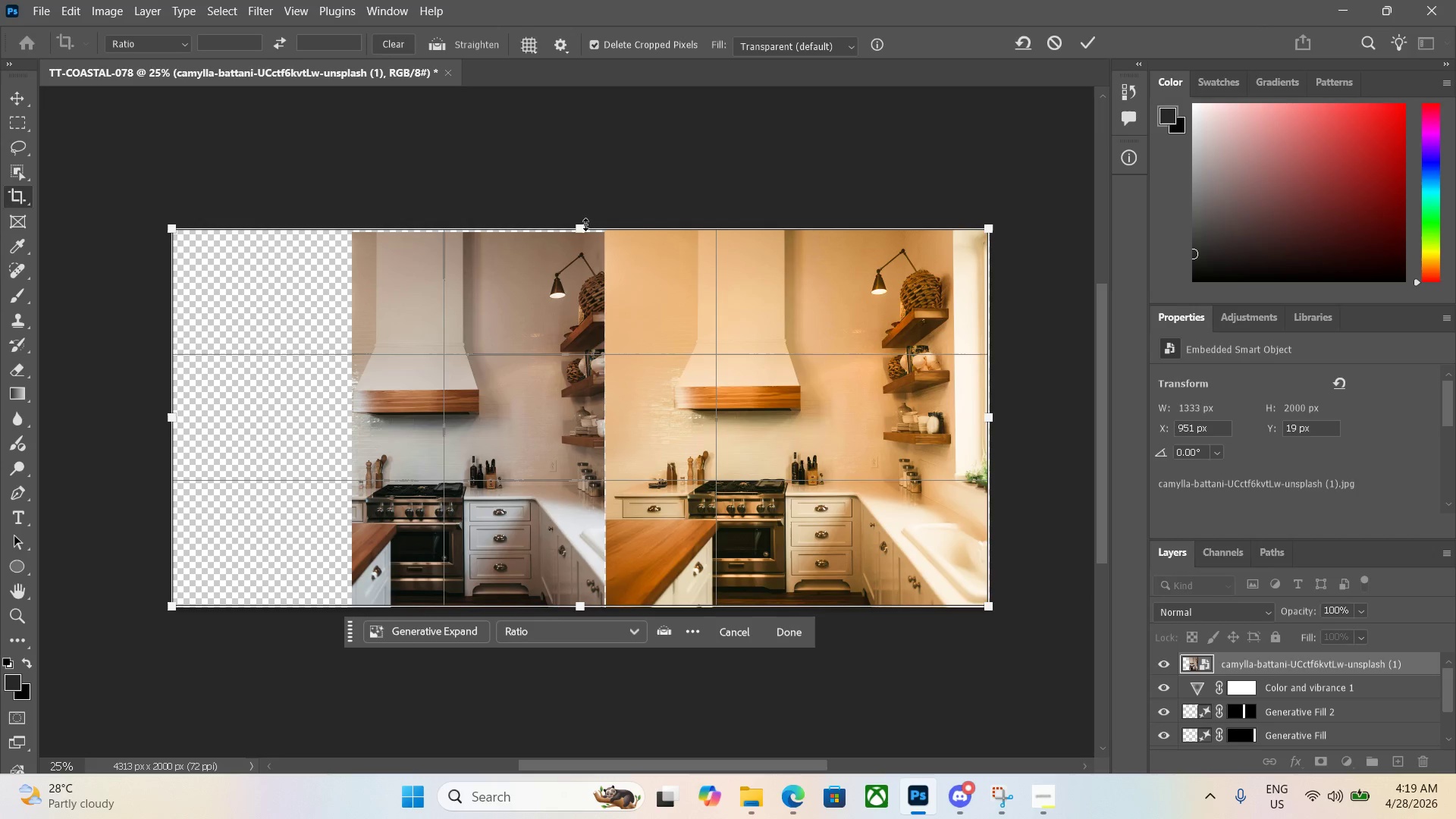 
left_click_drag(start_coordinate=[582, 224], to_coordinate=[582, 234])
 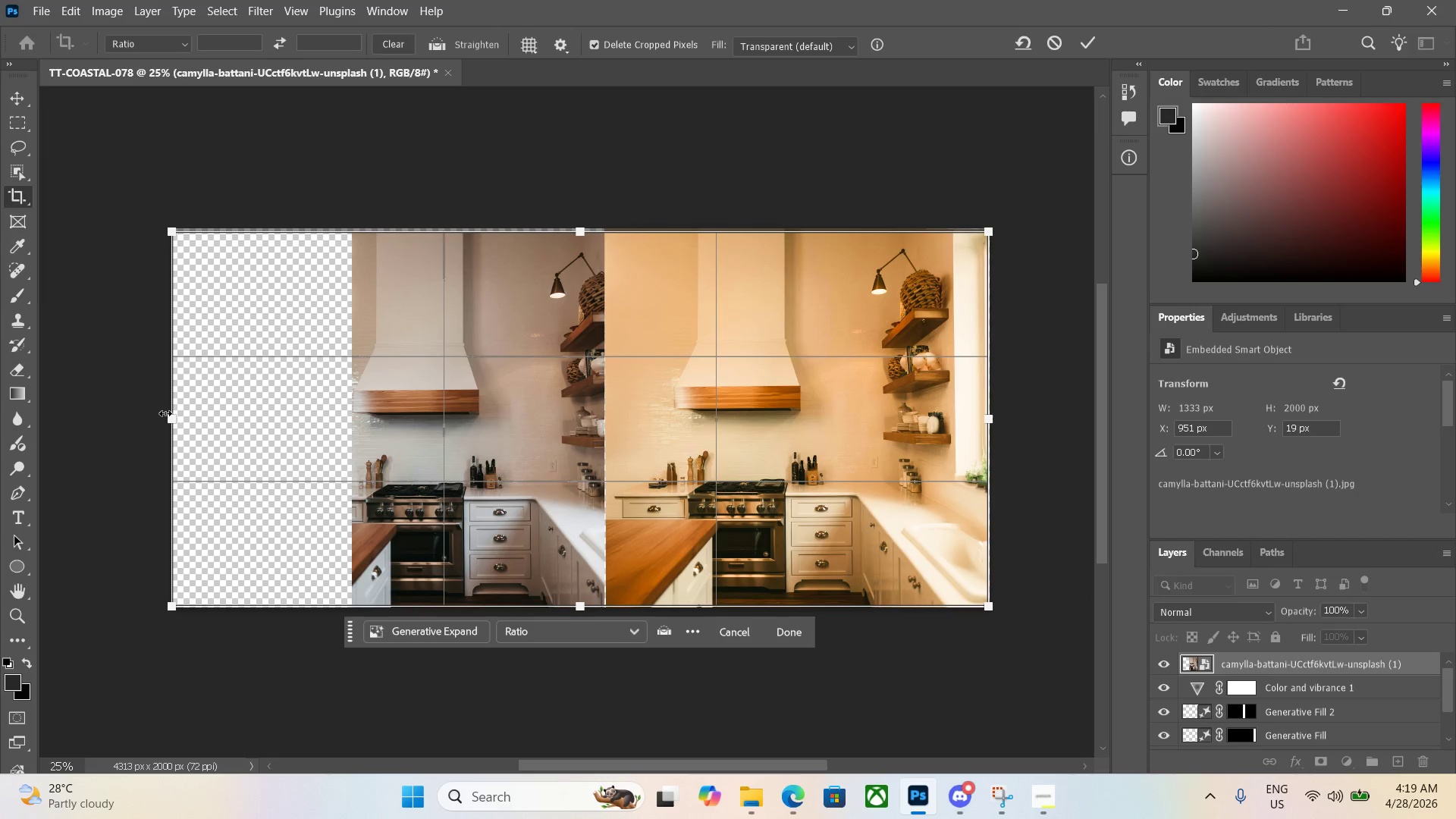 
left_click_drag(start_coordinate=[167, 422], to_coordinate=[344, 444])
 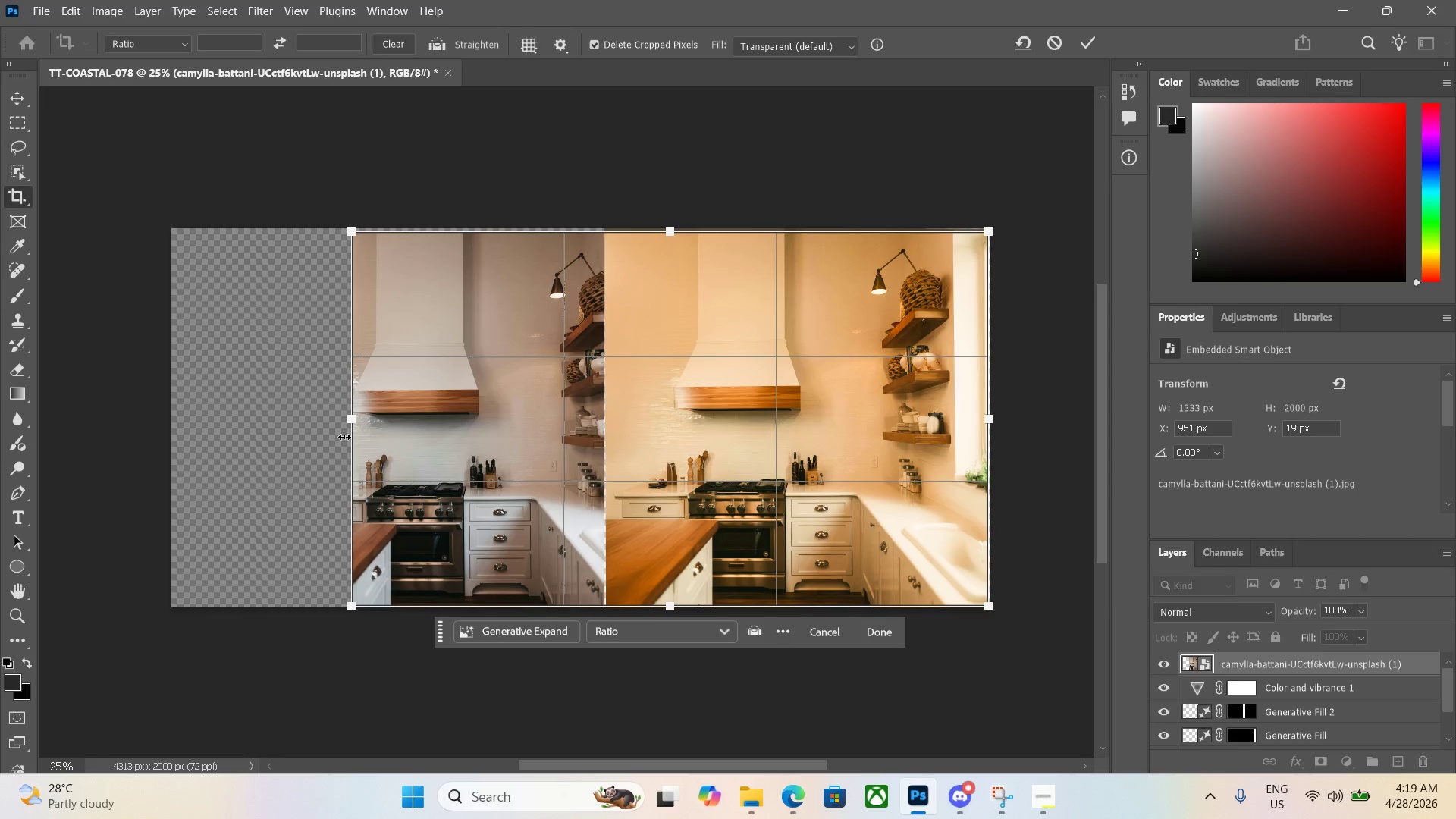 
key(Enter)
 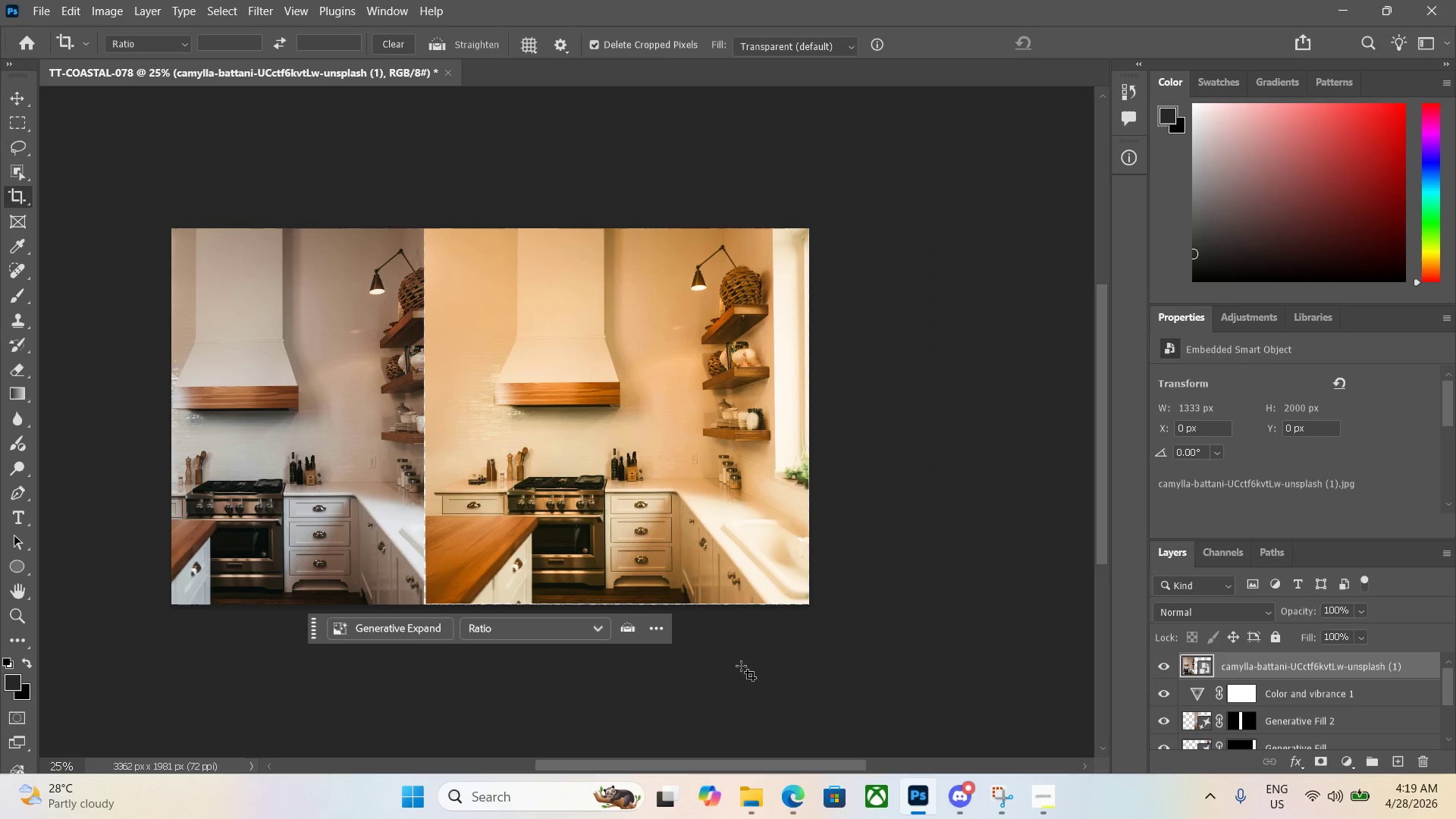 
key(C)
 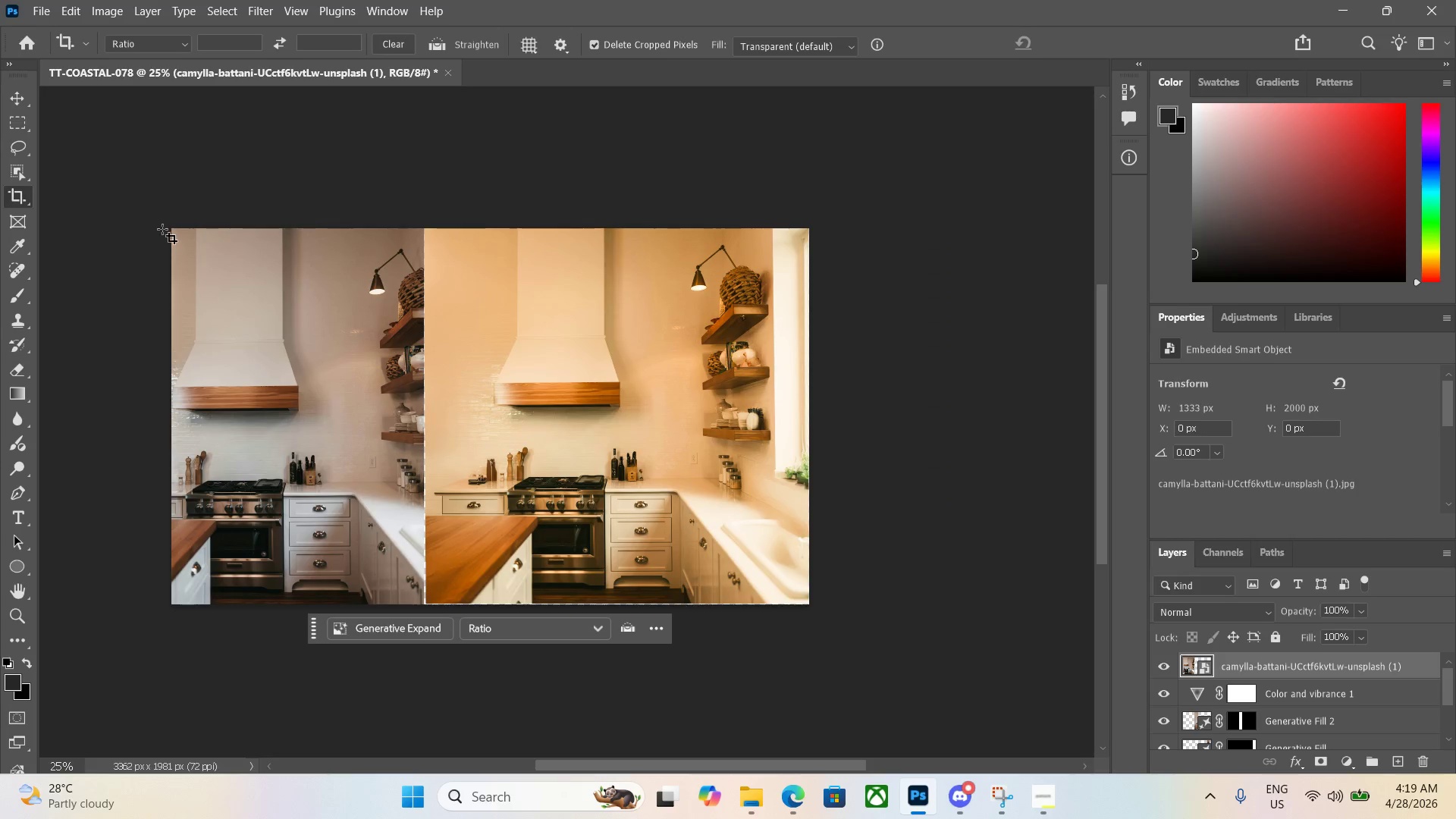 
left_click_drag(start_coordinate=[165, 226], to_coordinate=[905, 677])
 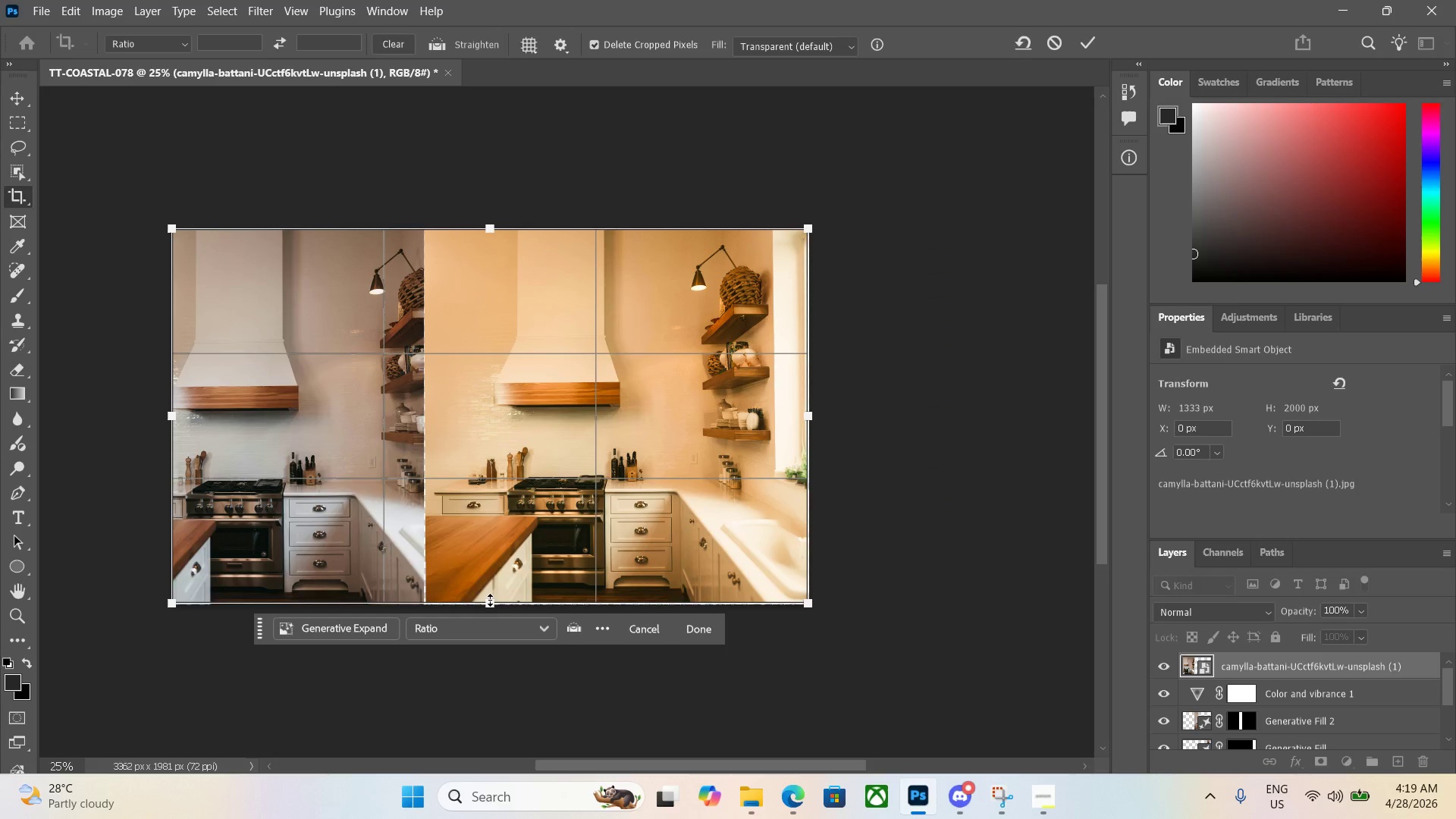 
left_click_drag(start_coordinate=[488, 601], to_coordinate=[490, 592])
 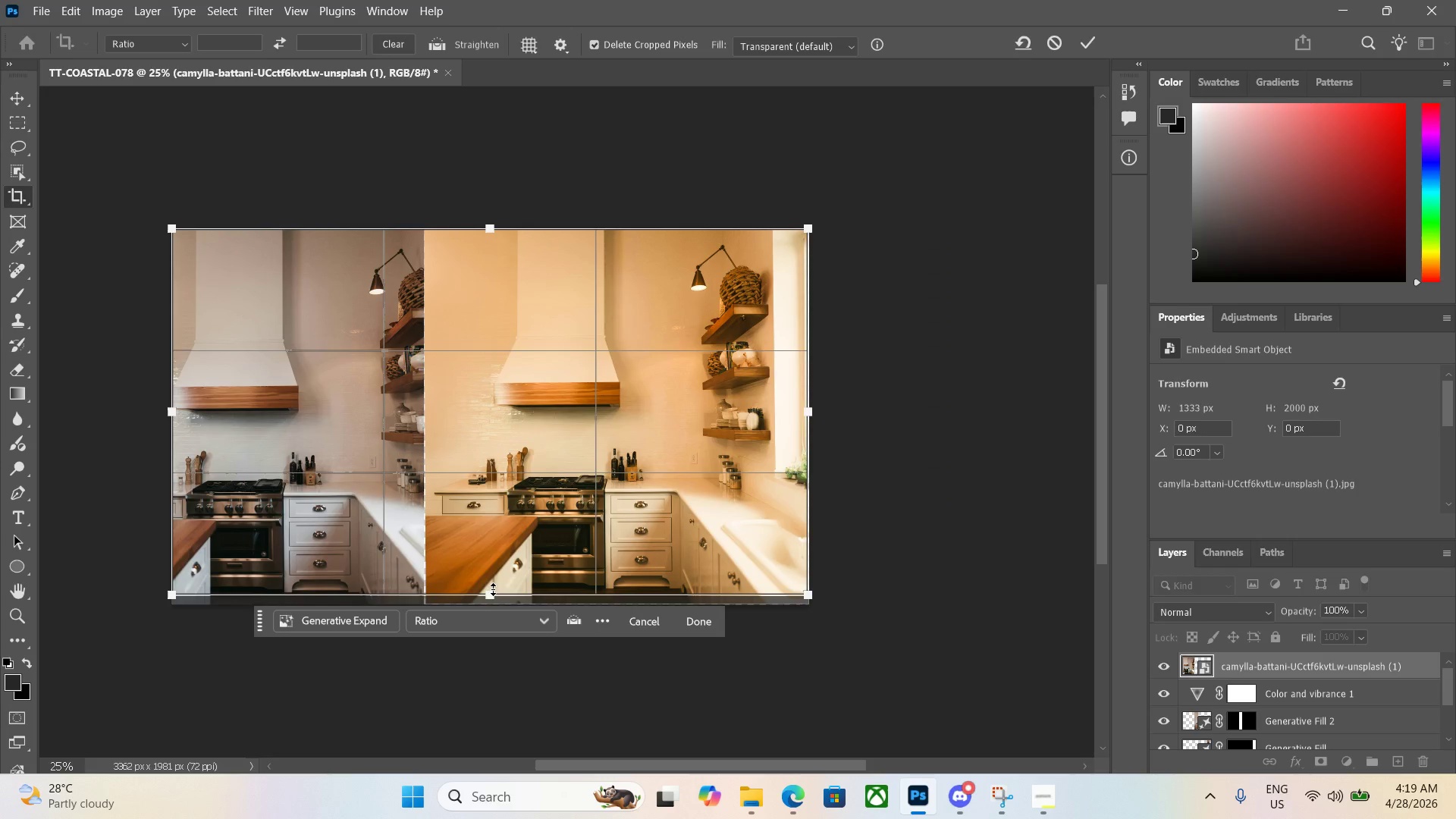 
key(Enter)
 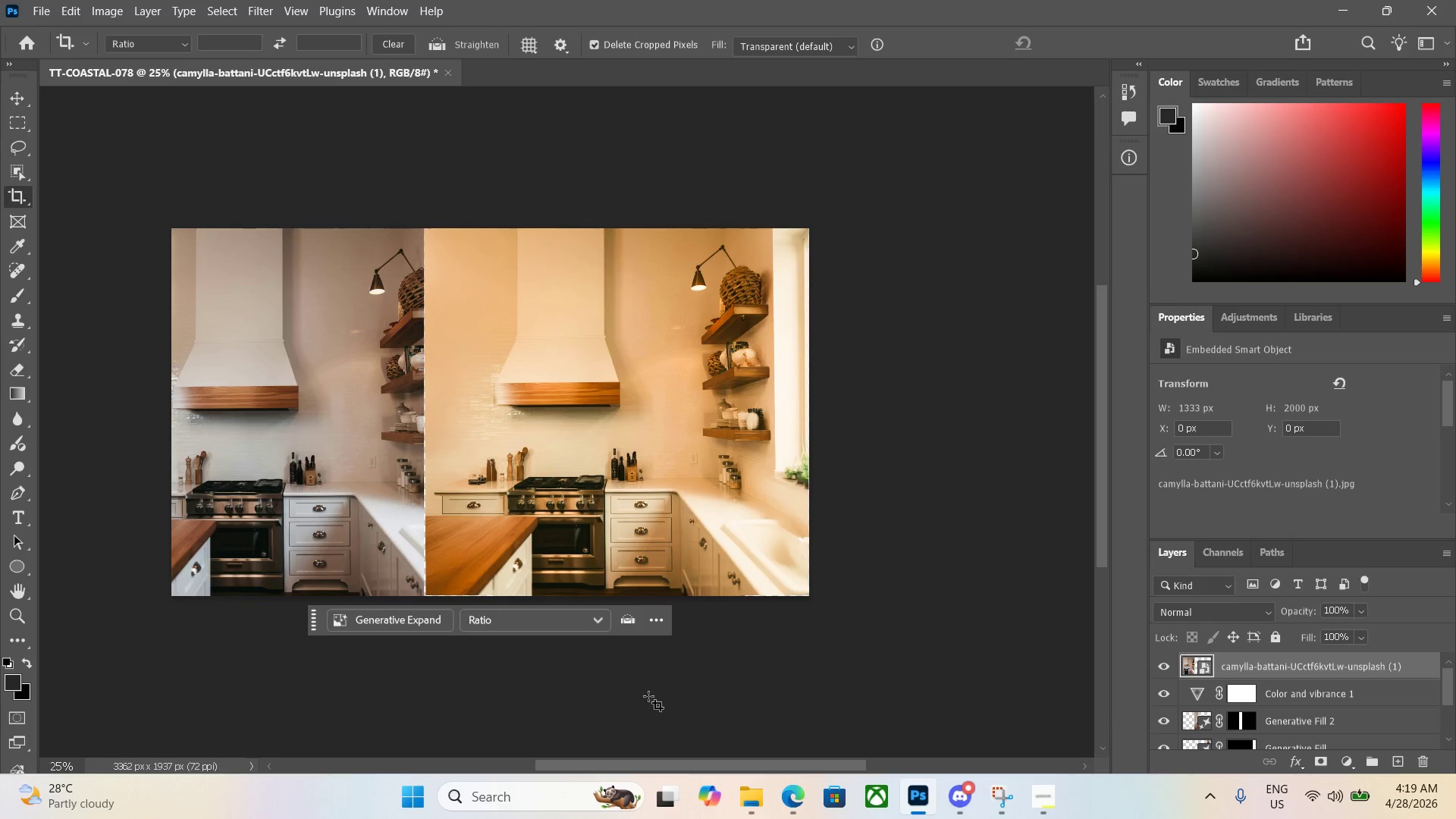 
left_click([755, 701])
 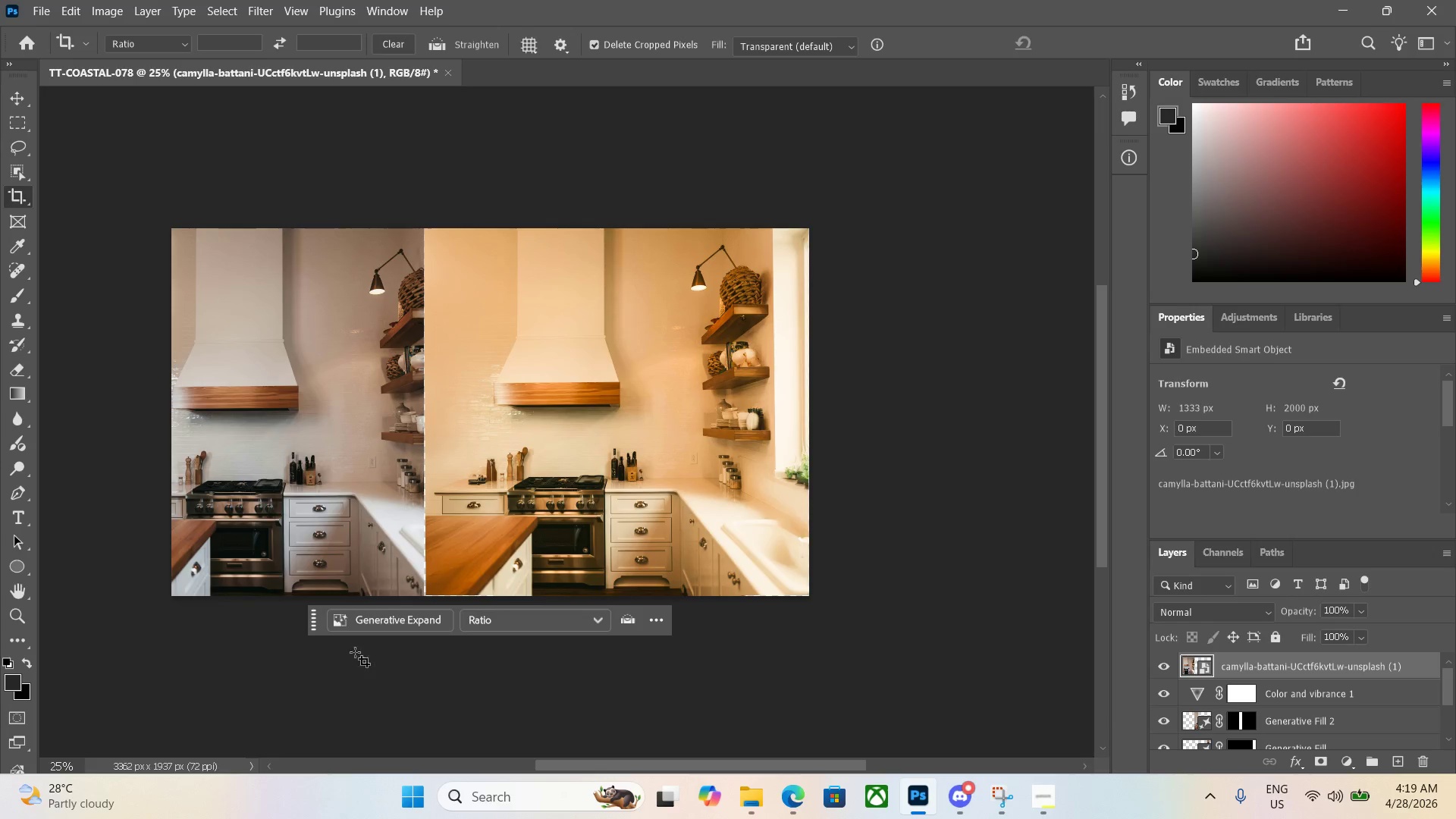 
left_click_drag(start_coordinate=[312, 624], to_coordinate=[297, 686])
 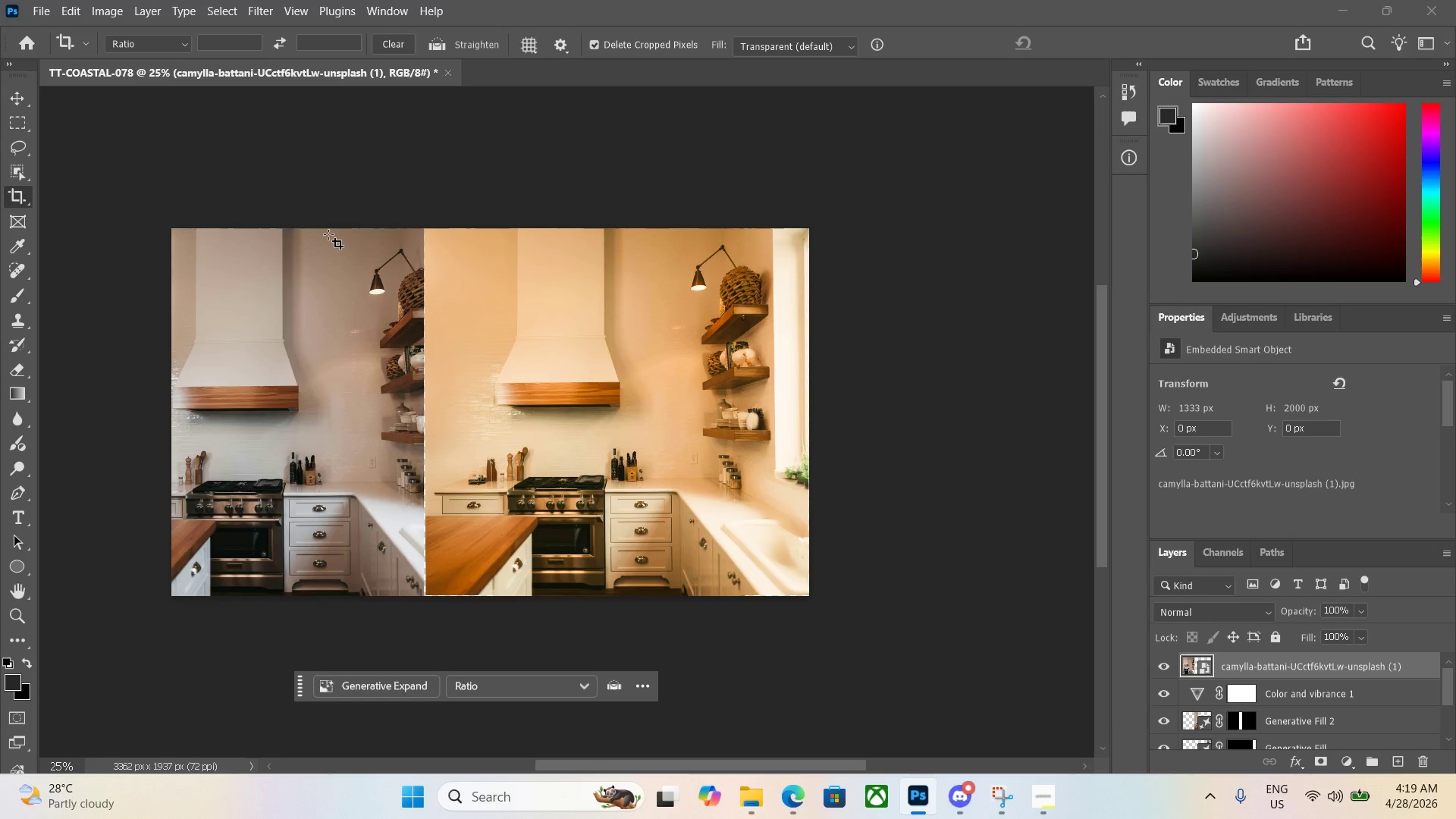 
left_click_drag(start_coordinate=[332, 234], to_coordinate=[557, 268])
 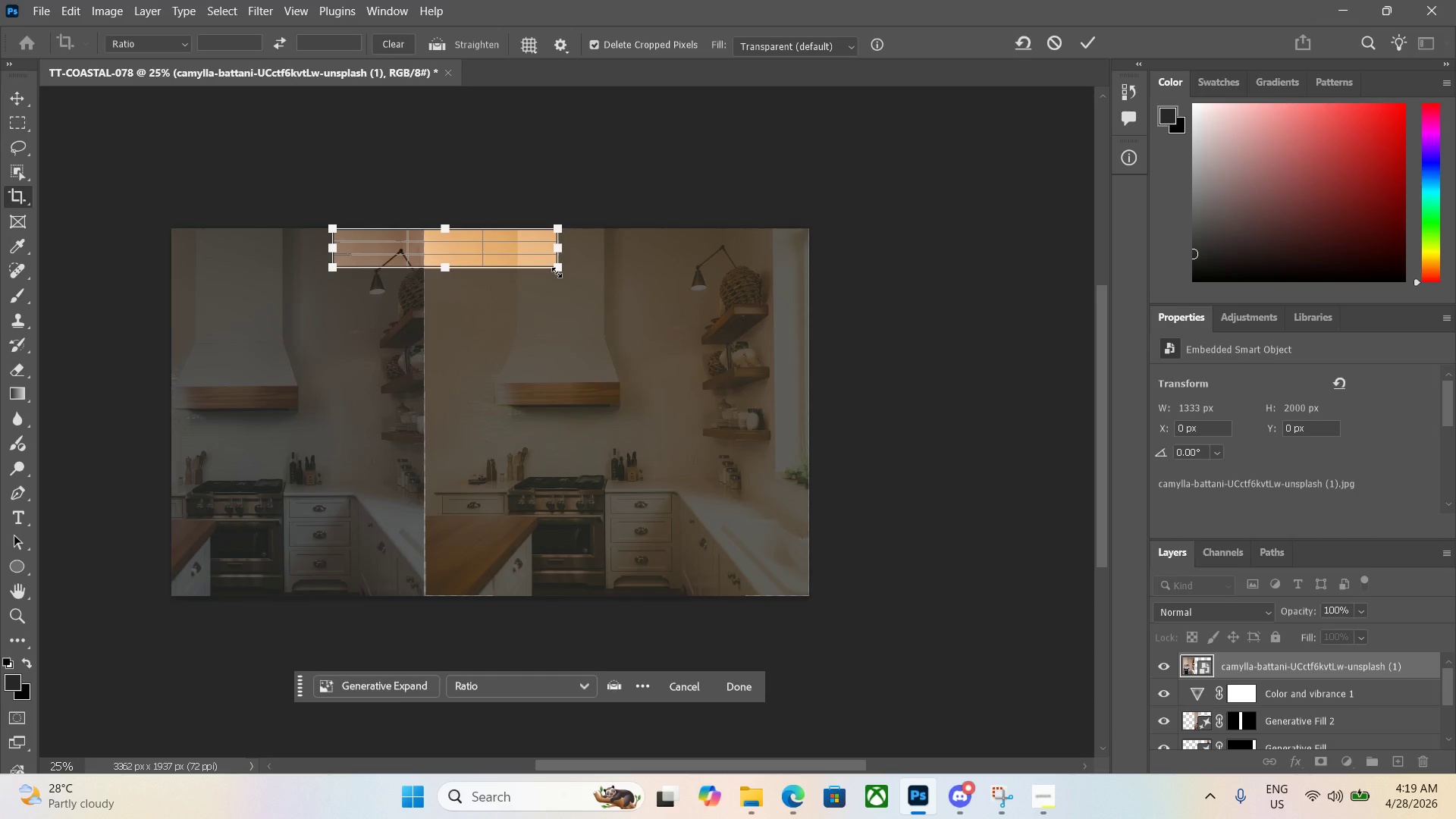 
key(Control+Z)
 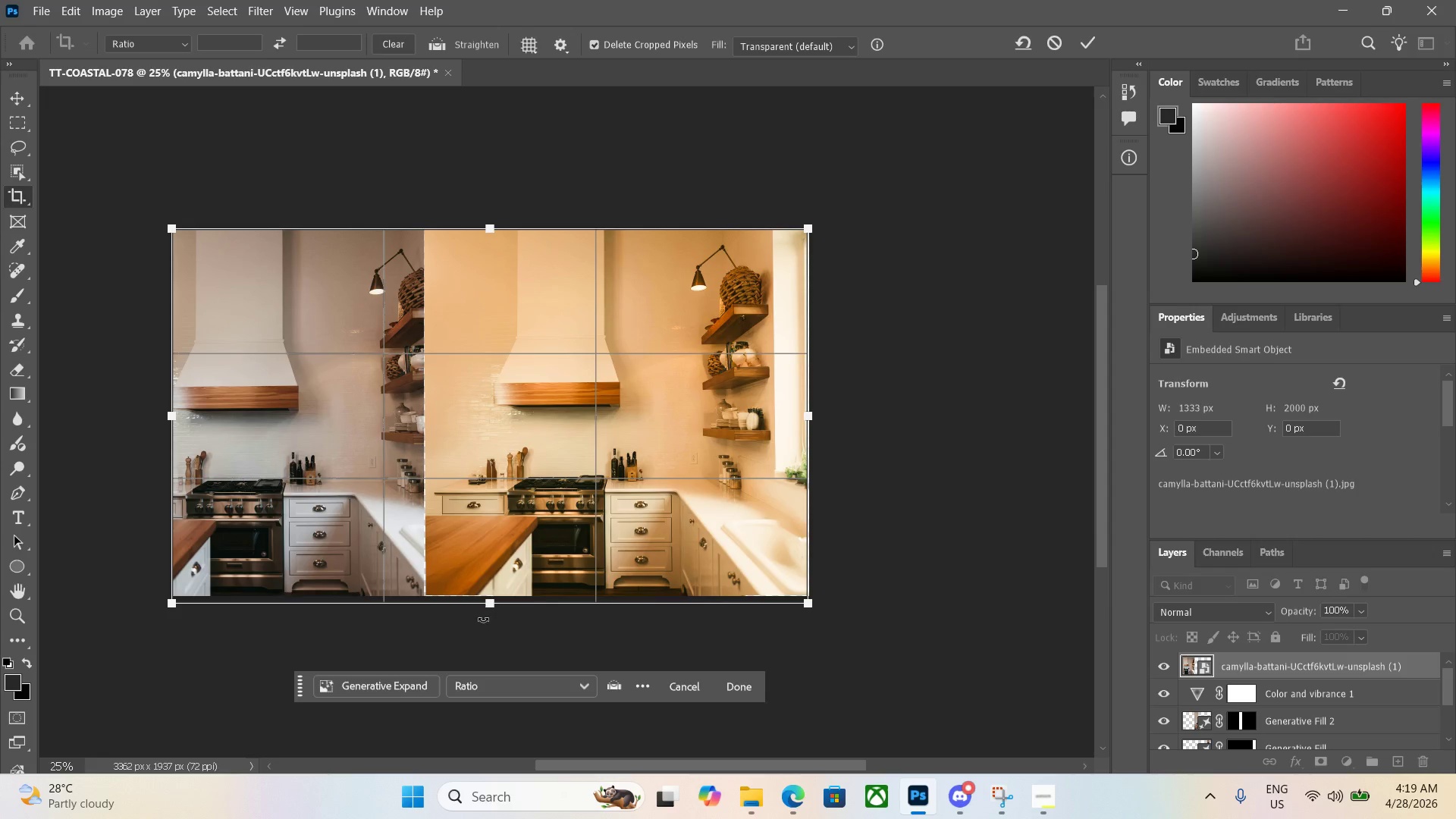 
left_click_drag(start_coordinate=[491, 603], to_coordinate=[491, 585])
 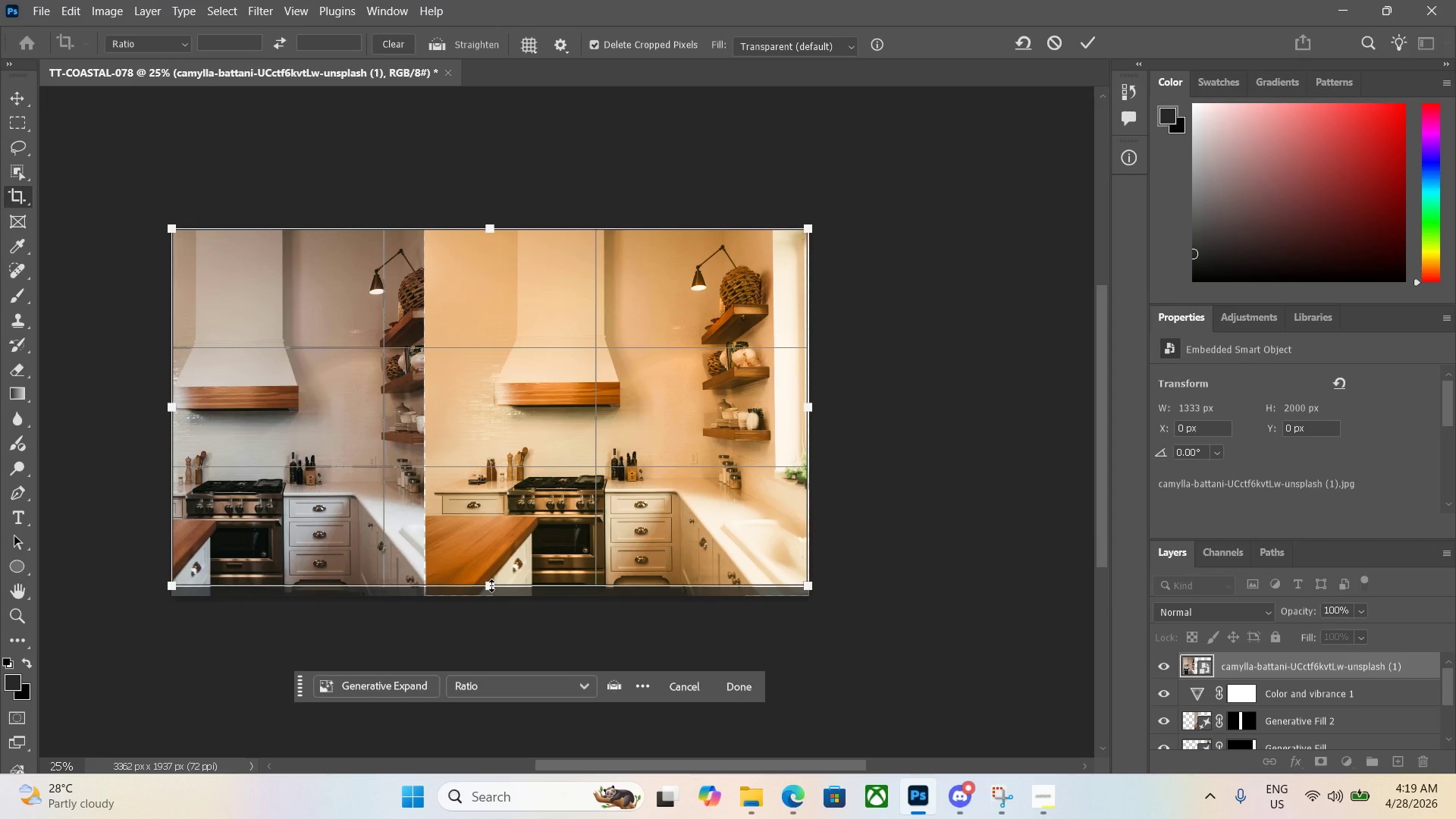 
key(Enter)
 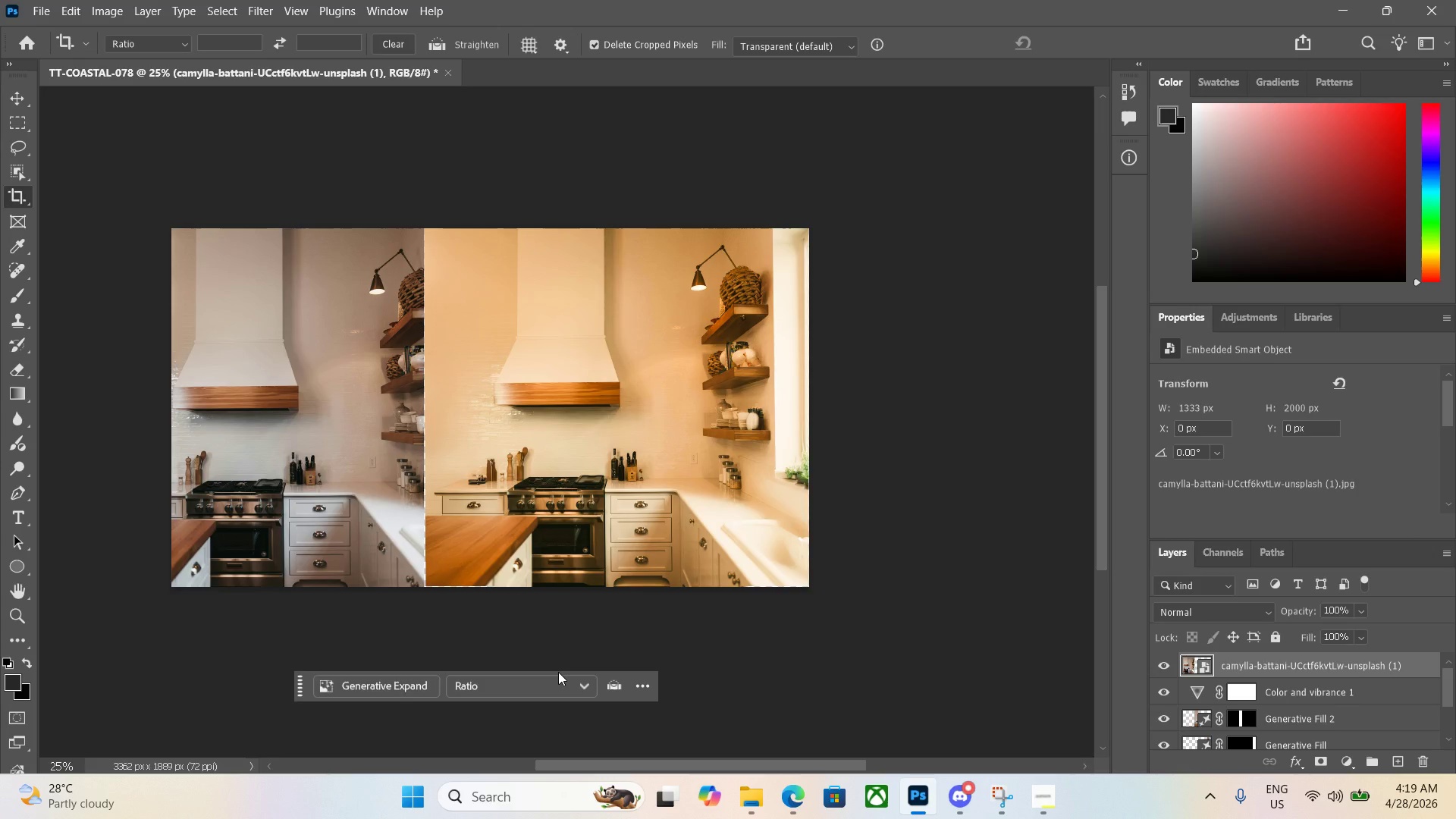 
key(Control+ControlLeft)
 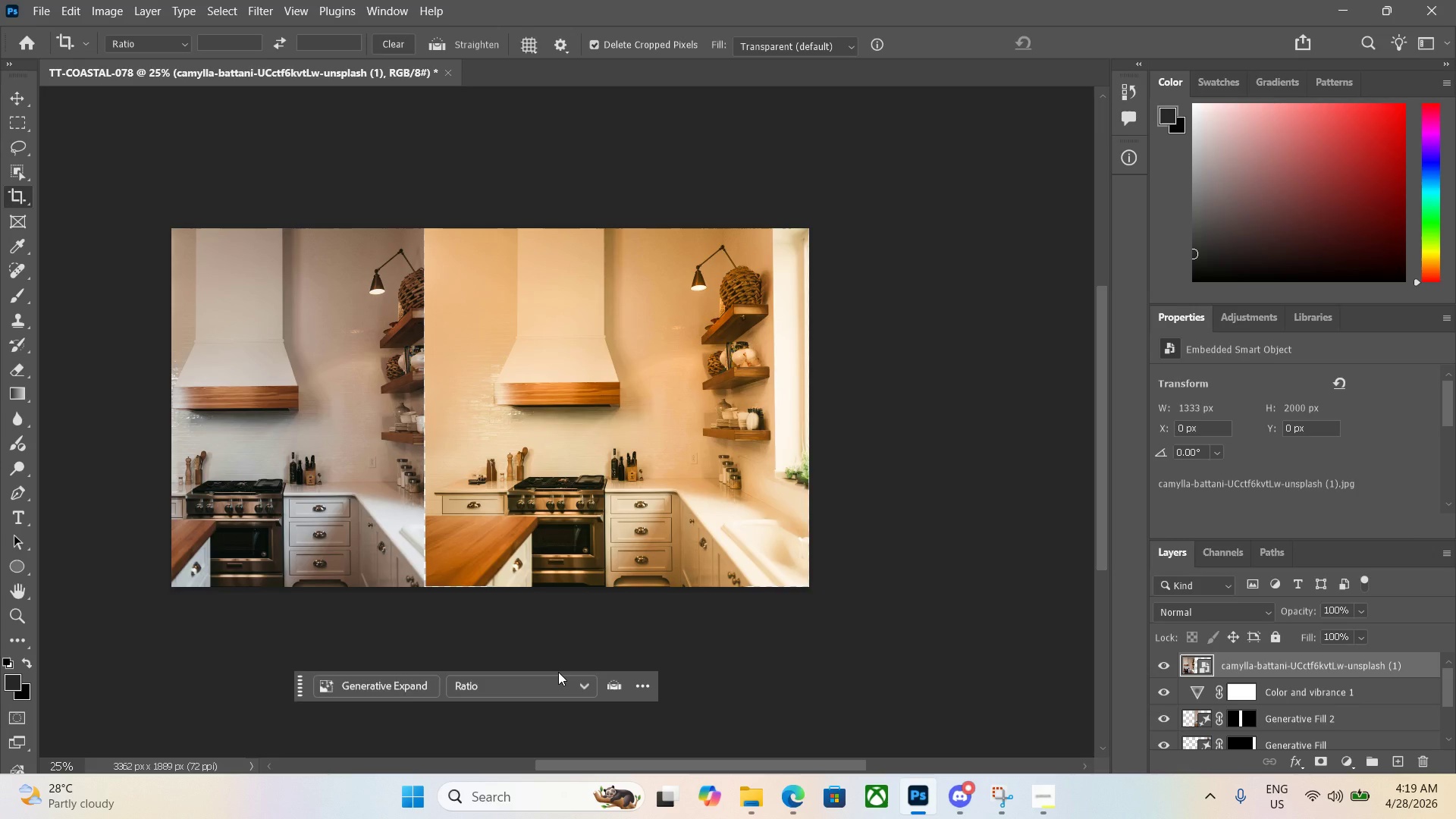 
key(Control+Z)
 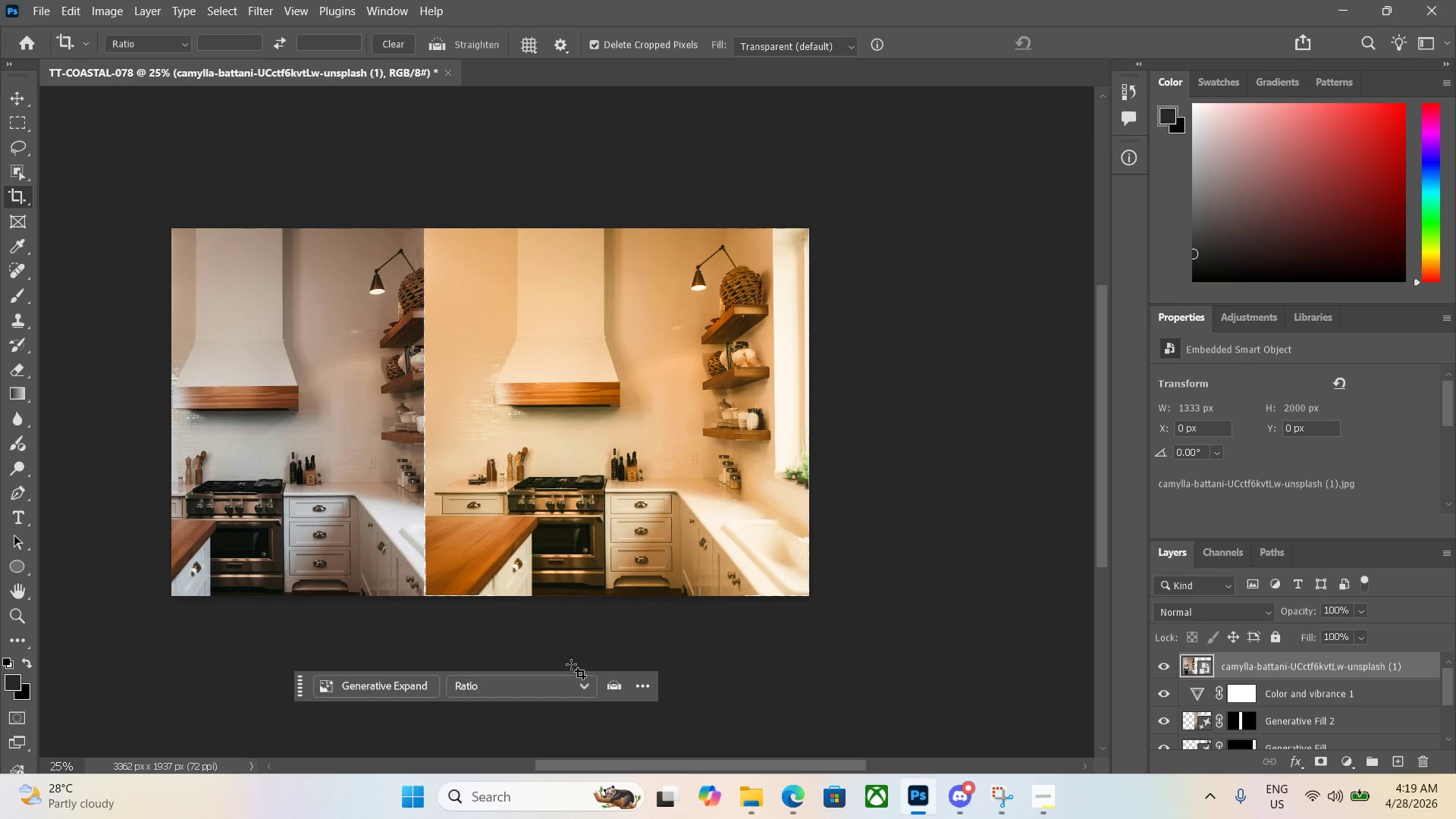 
key(P)
 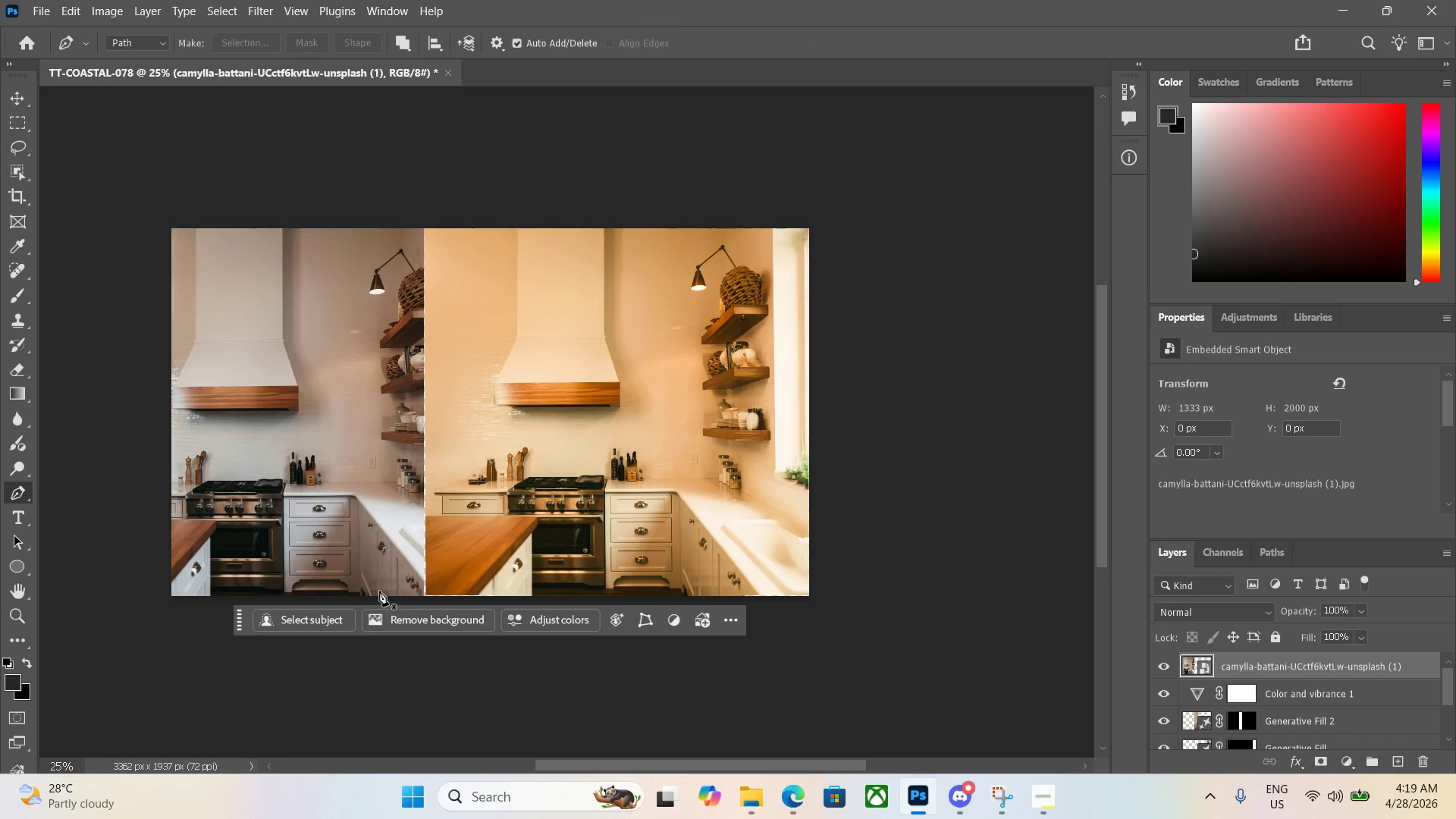 
left_click_drag(start_coordinate=[394, 589], to_coordinate=[468, 588])
 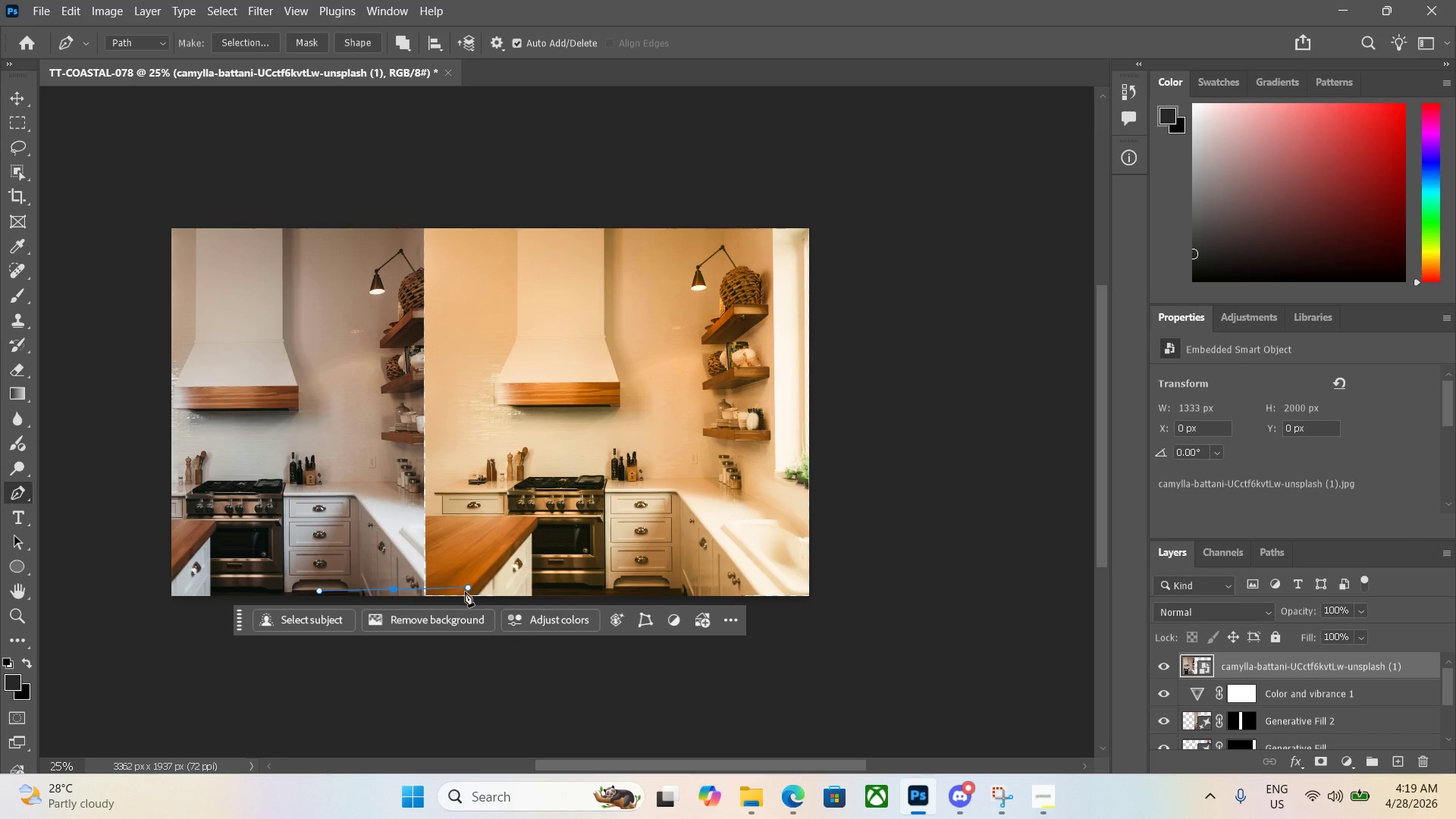 
key(Control+ControlLeft)
 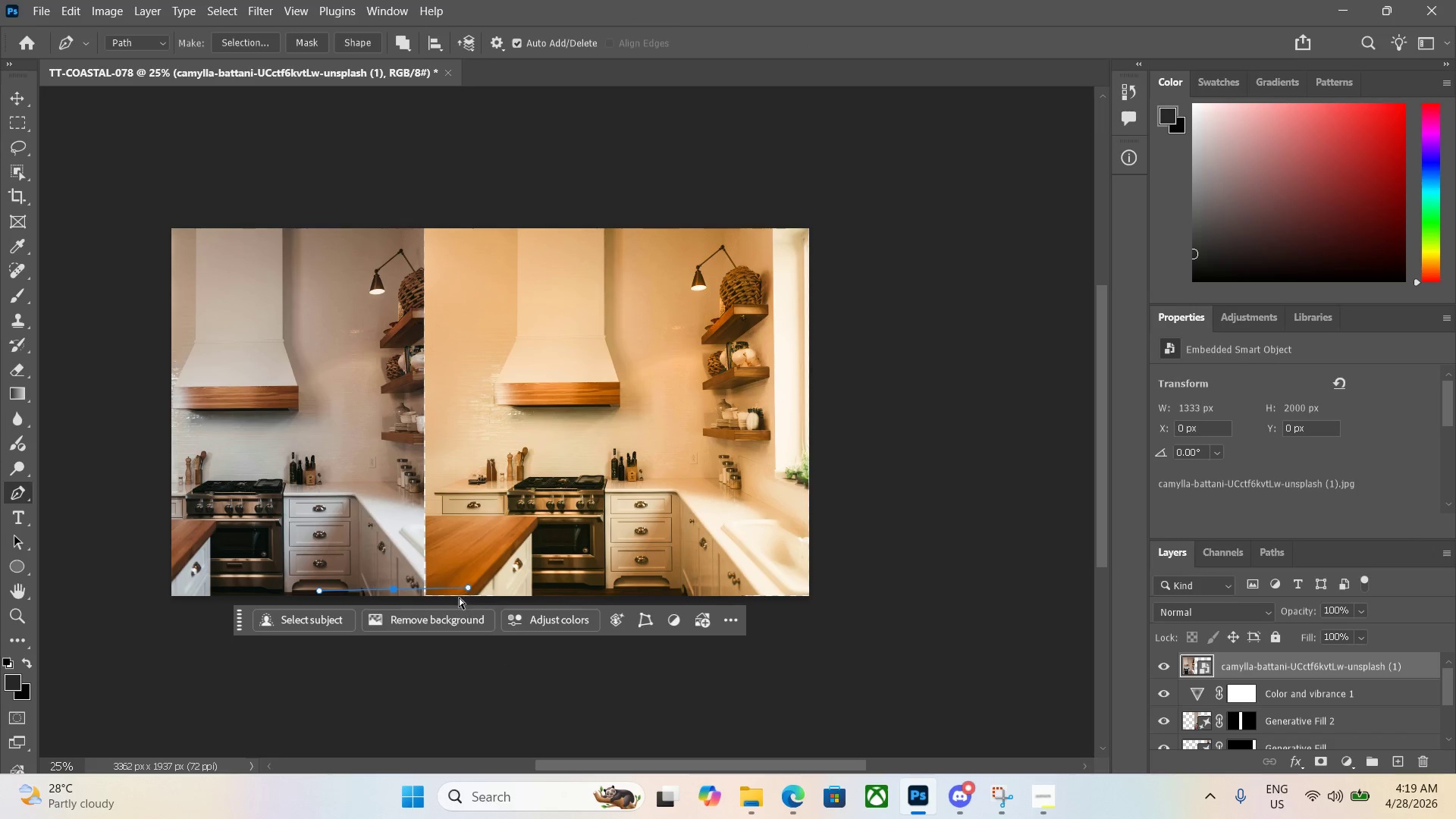 
key(Control+Z)
 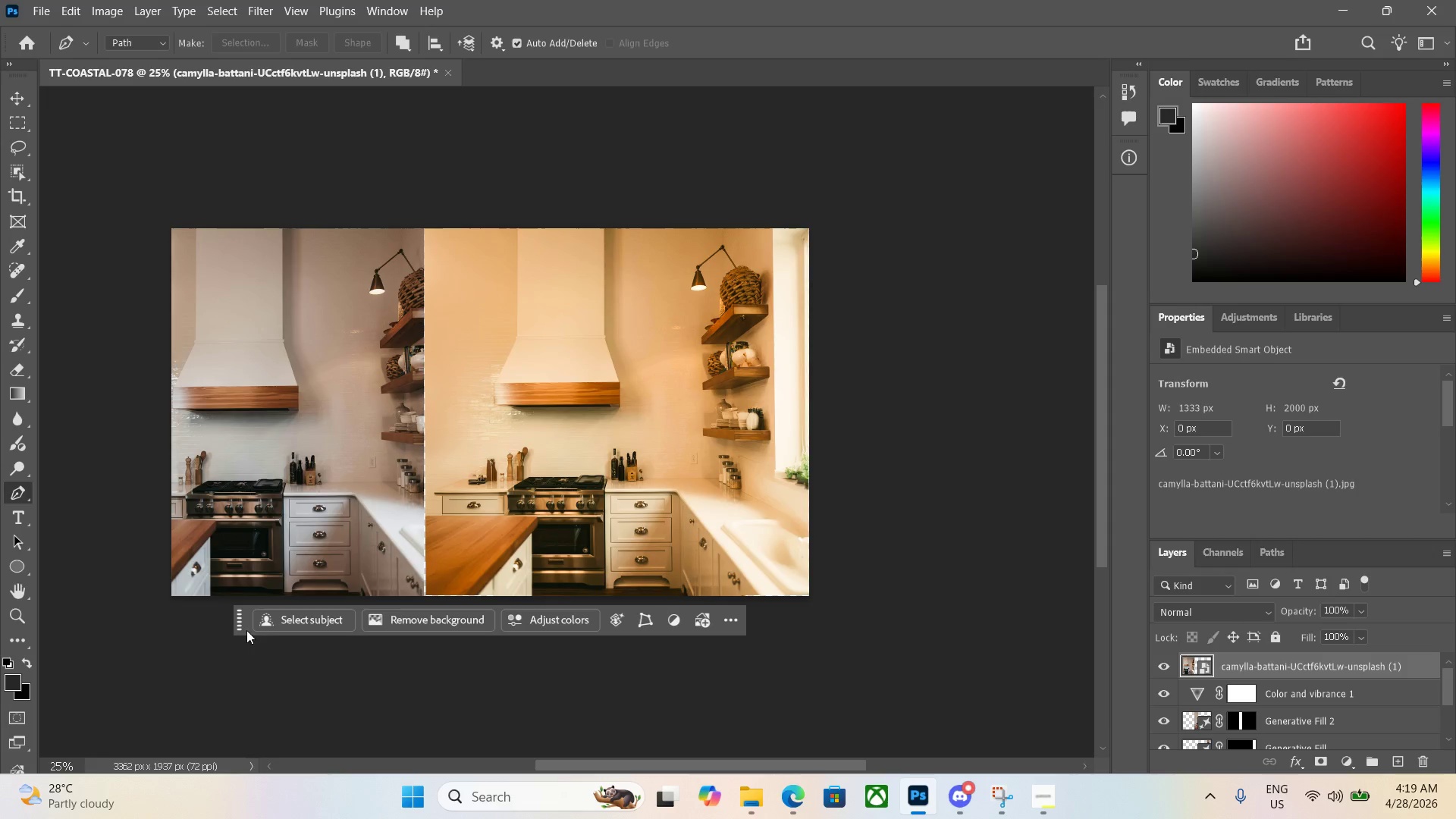 
left_click_drag(start_coordinate=[240, 628], to_coordinate=[217, 740])
 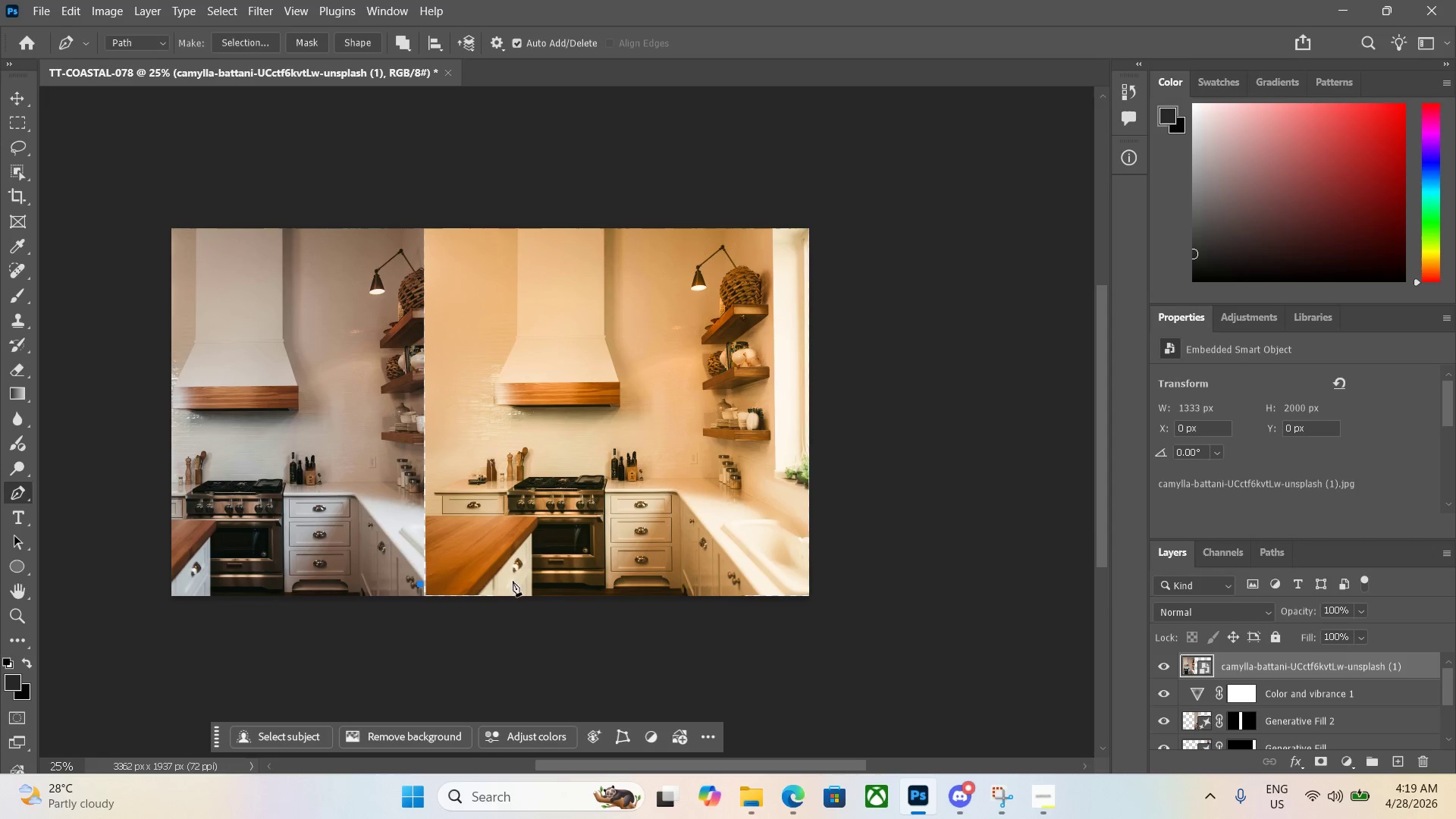 
key(Control+ControlLeft)
 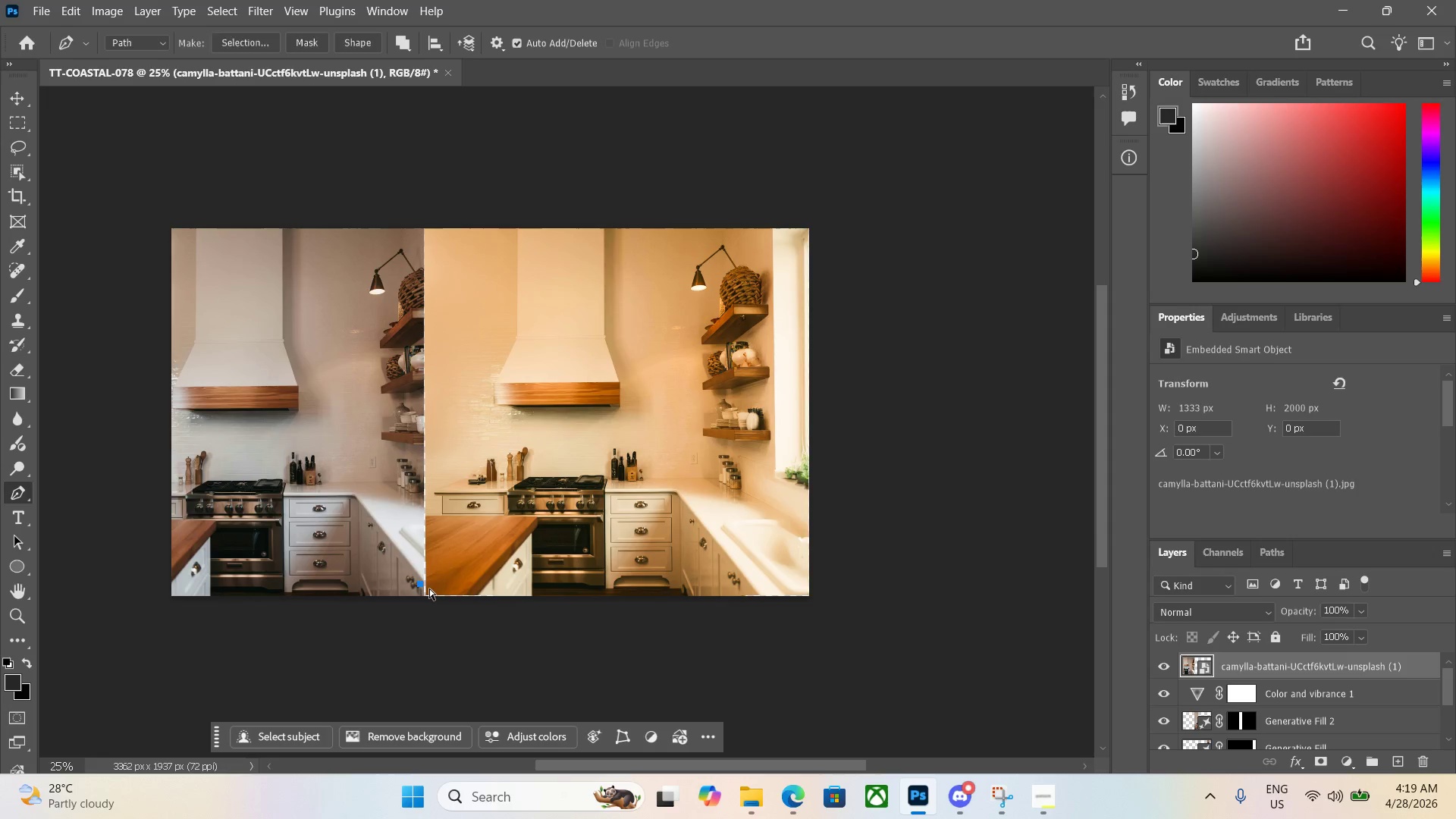 
key(Control+Z)
 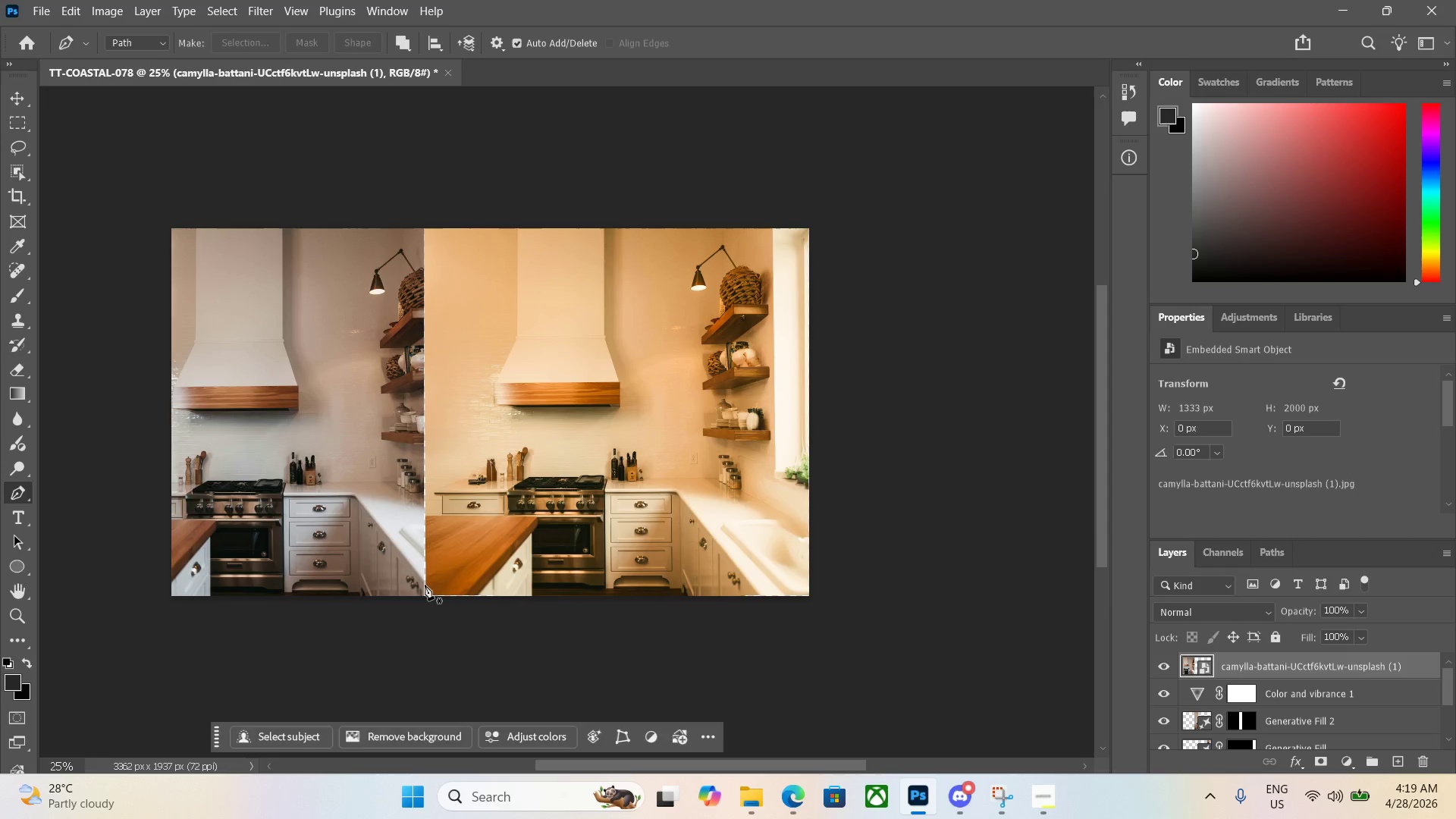 
left_click([425, 585])
 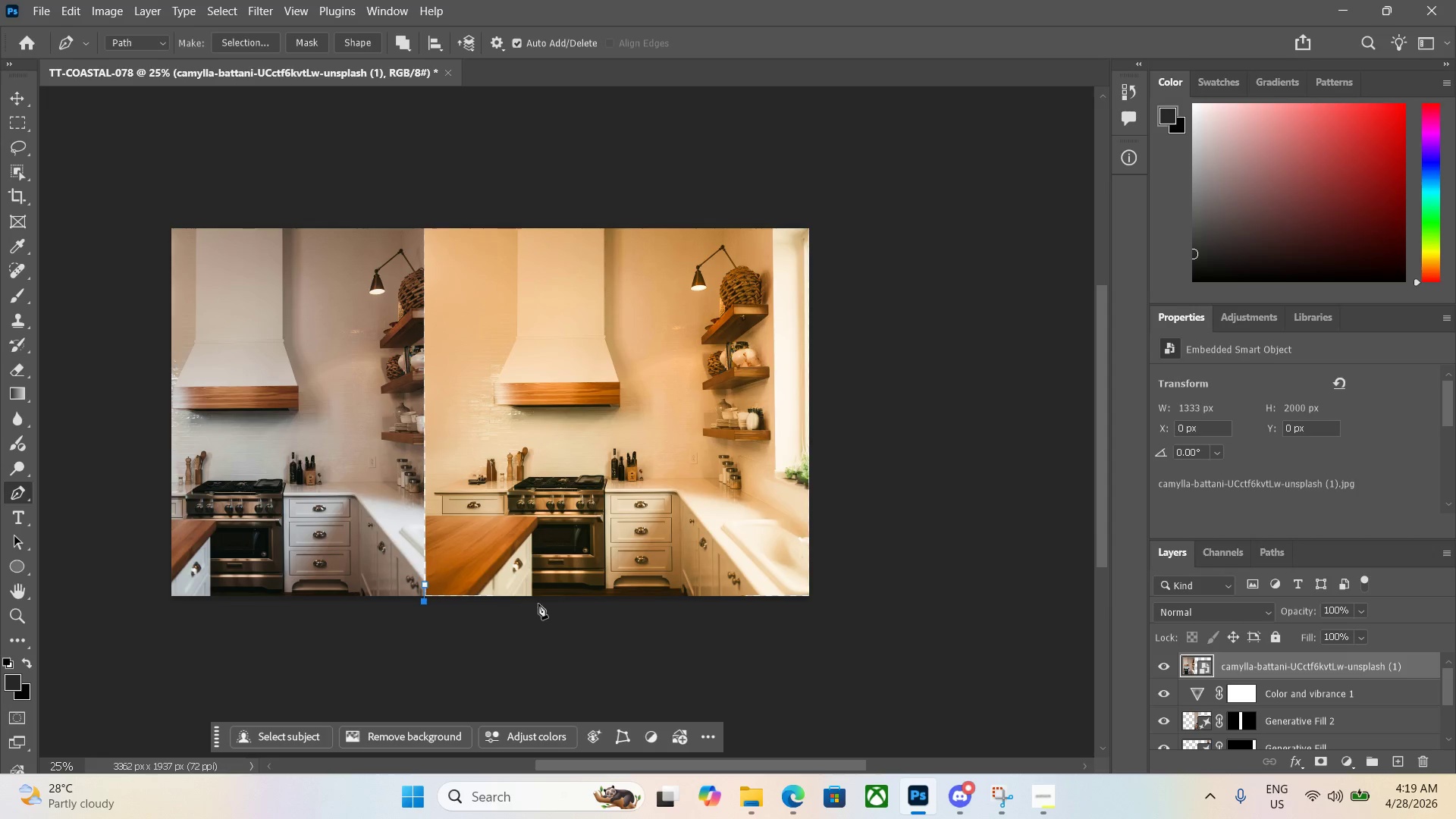 
left_click([560, 601])
 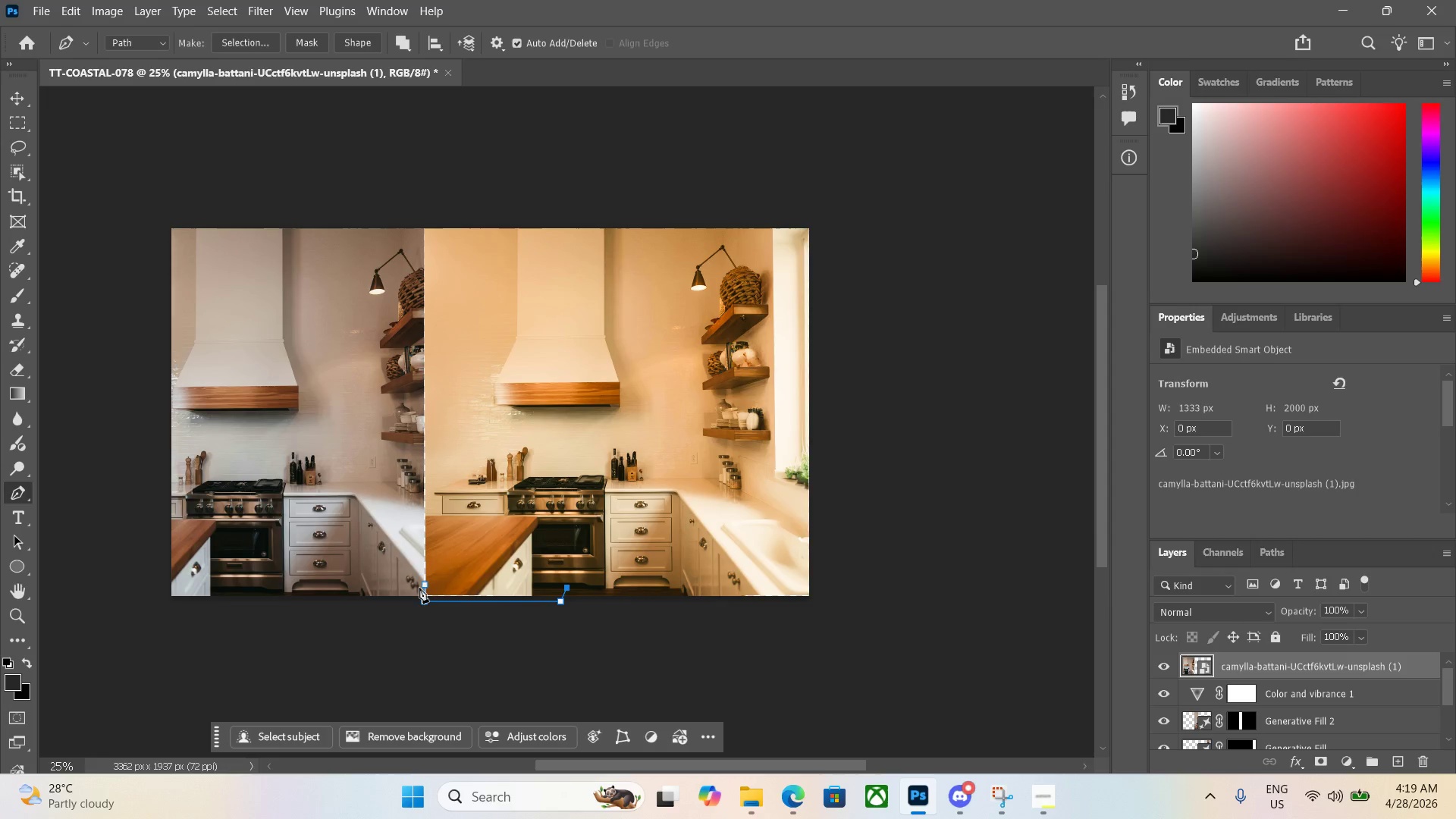 
left_click([422, 583])
 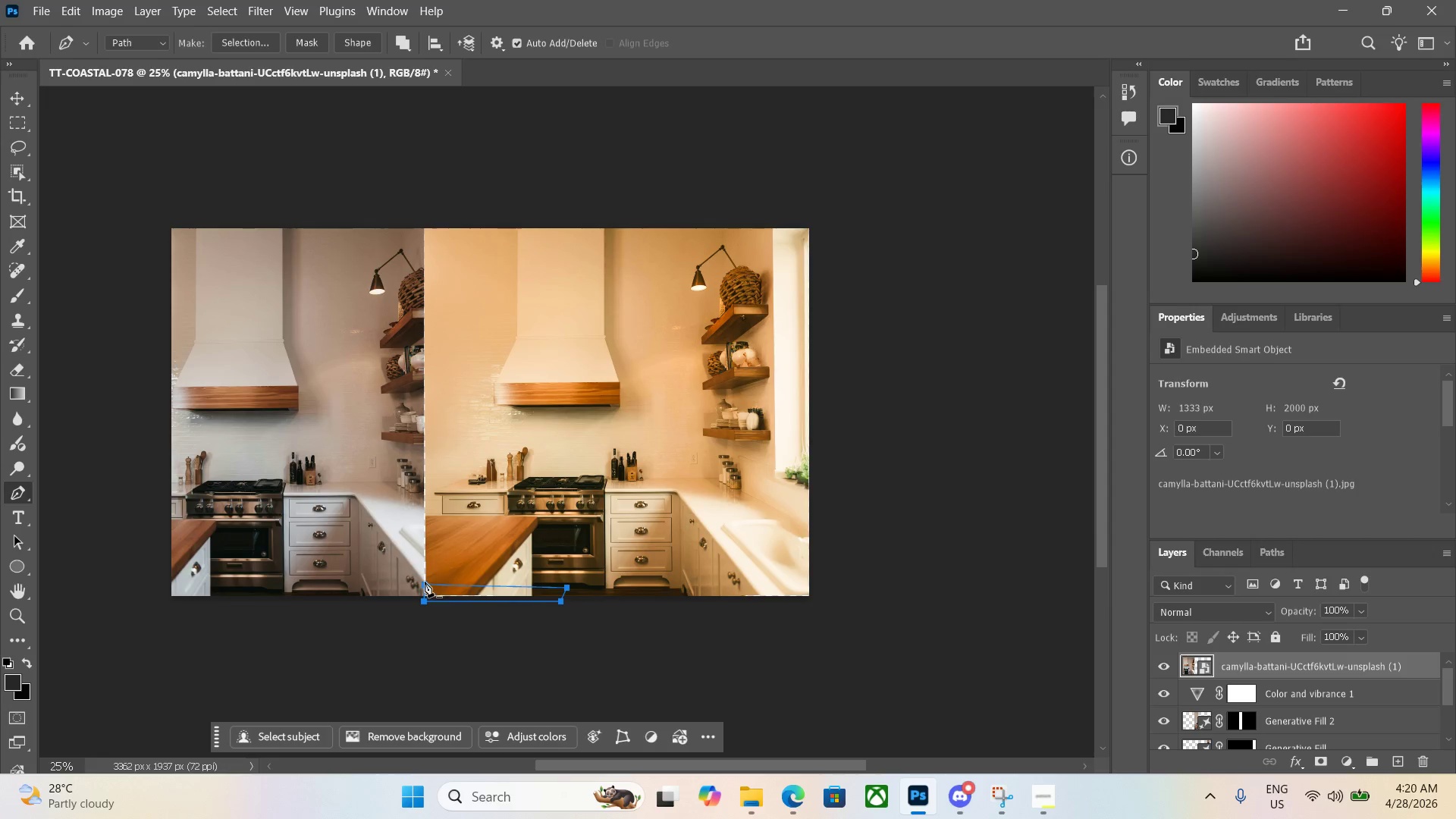 
key(Control+Enter)
 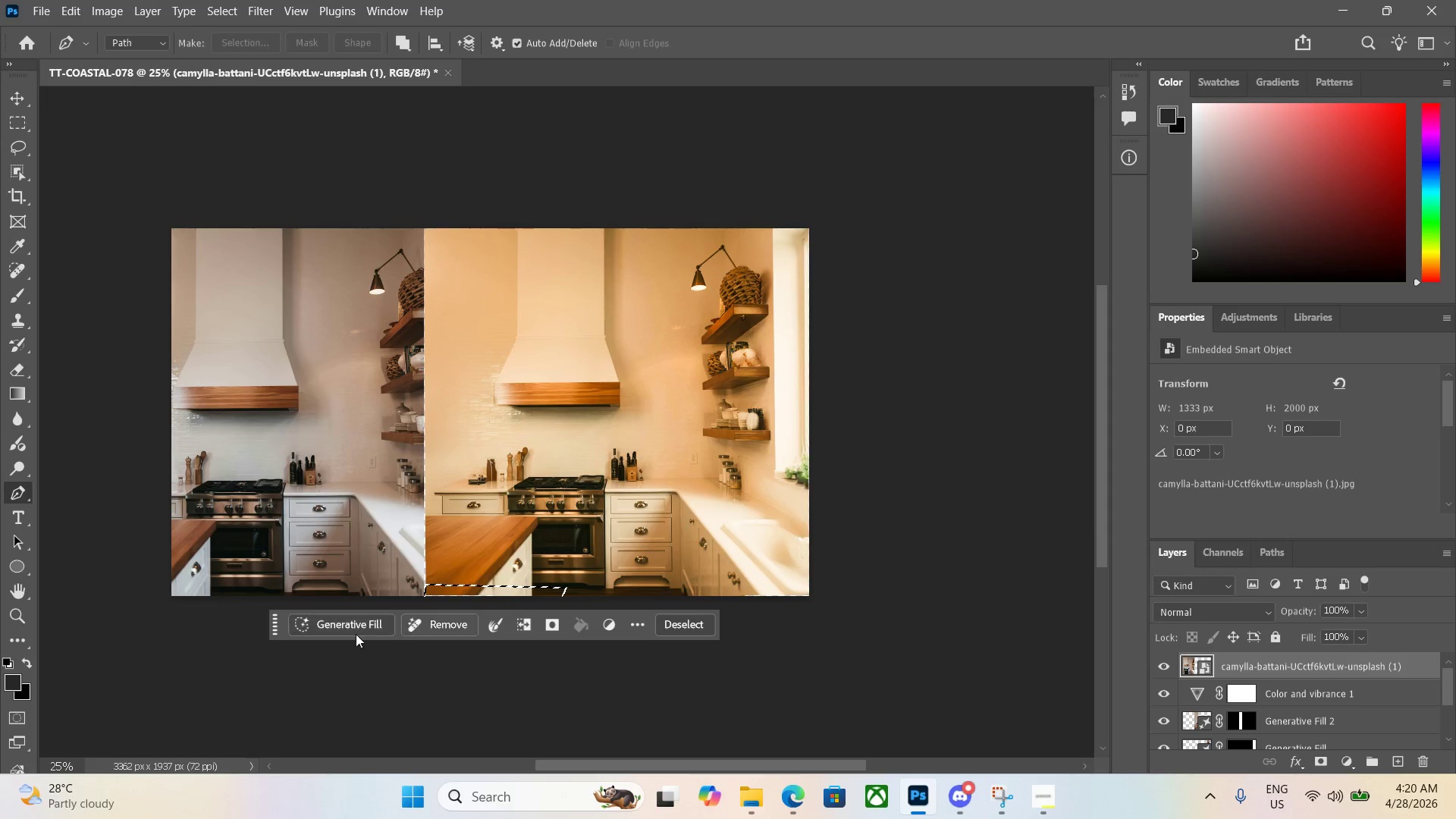 
left_click([353, 629])
 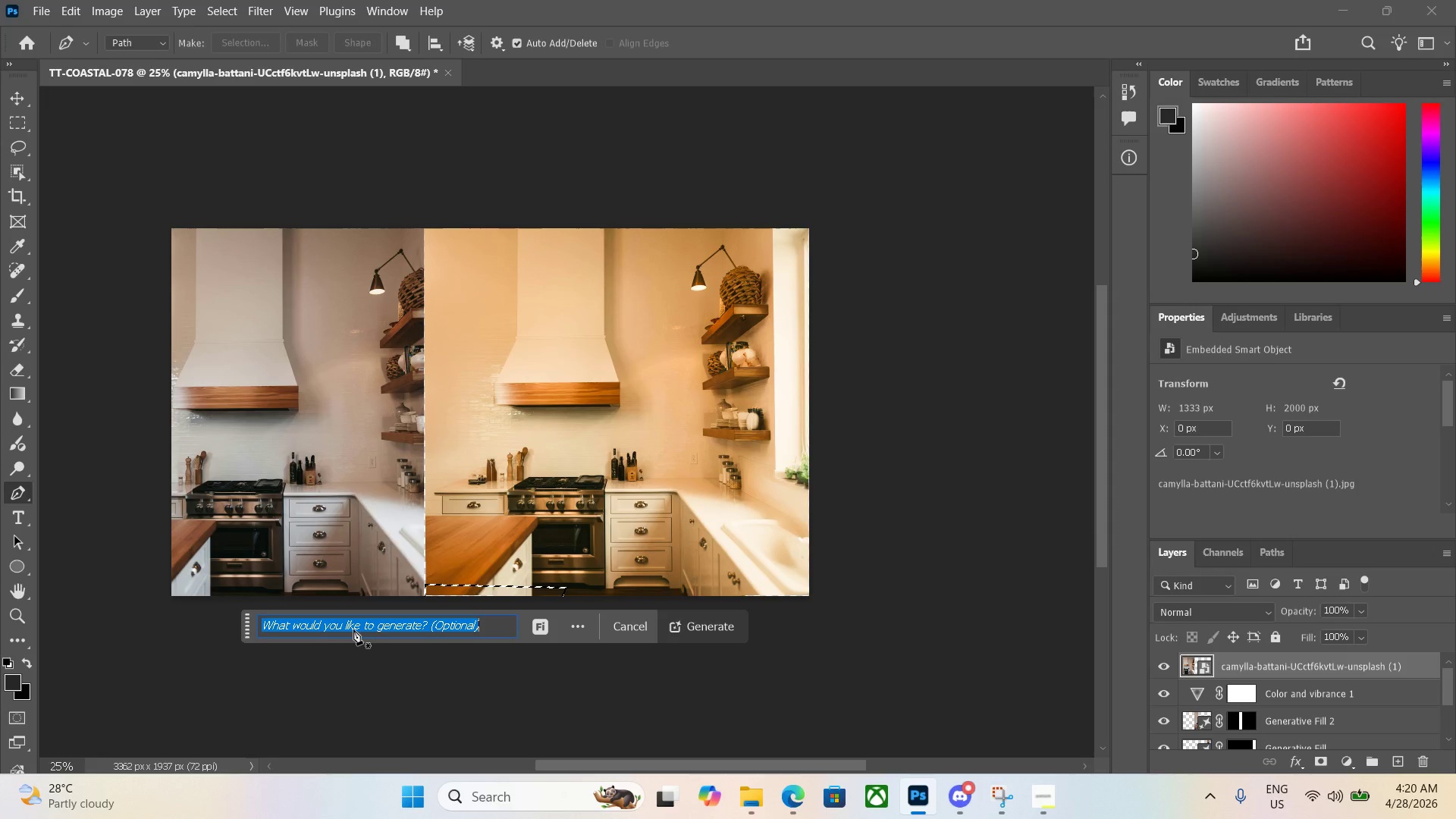 
key(Enter)
 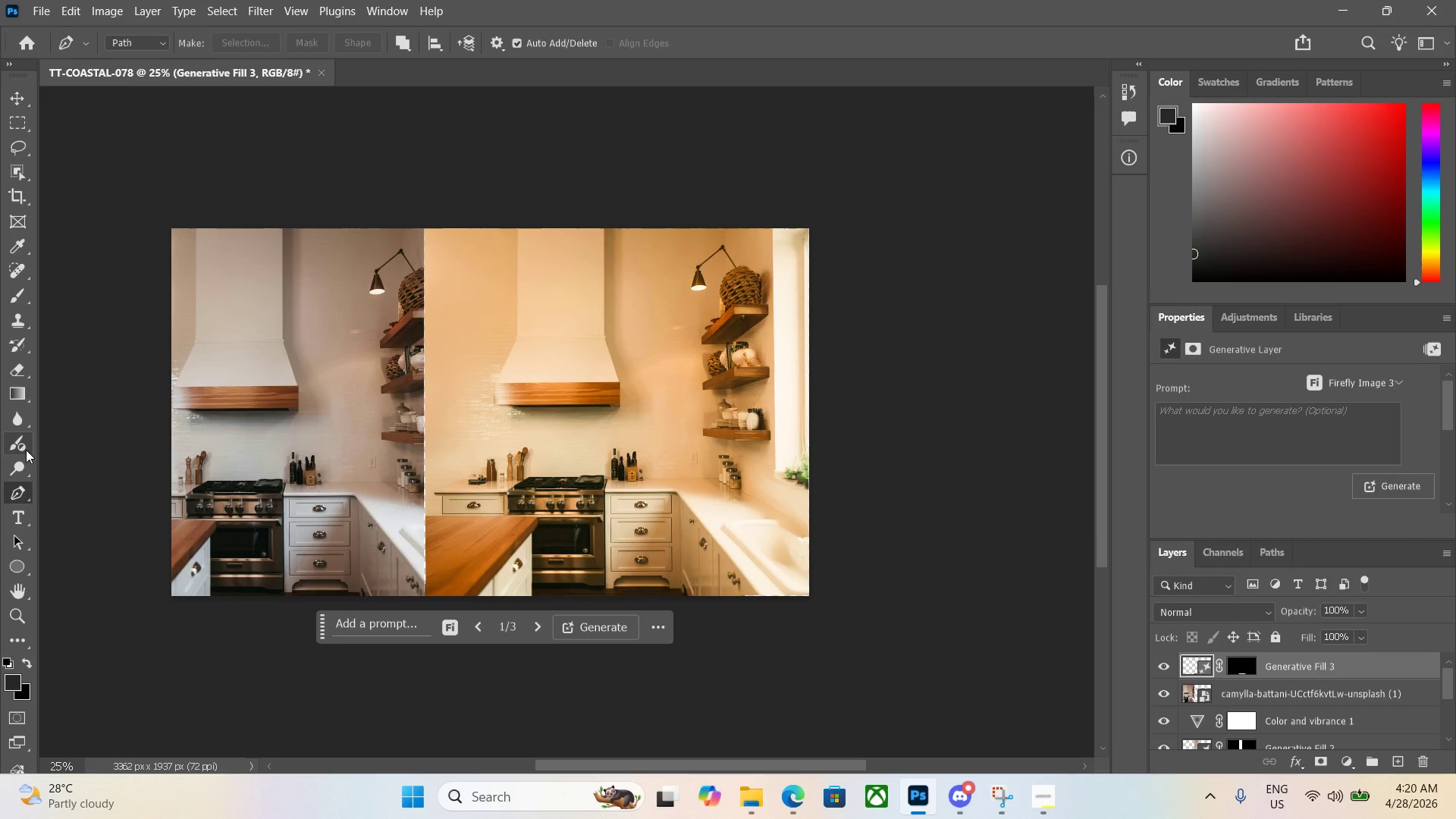 
wait(28.47)
 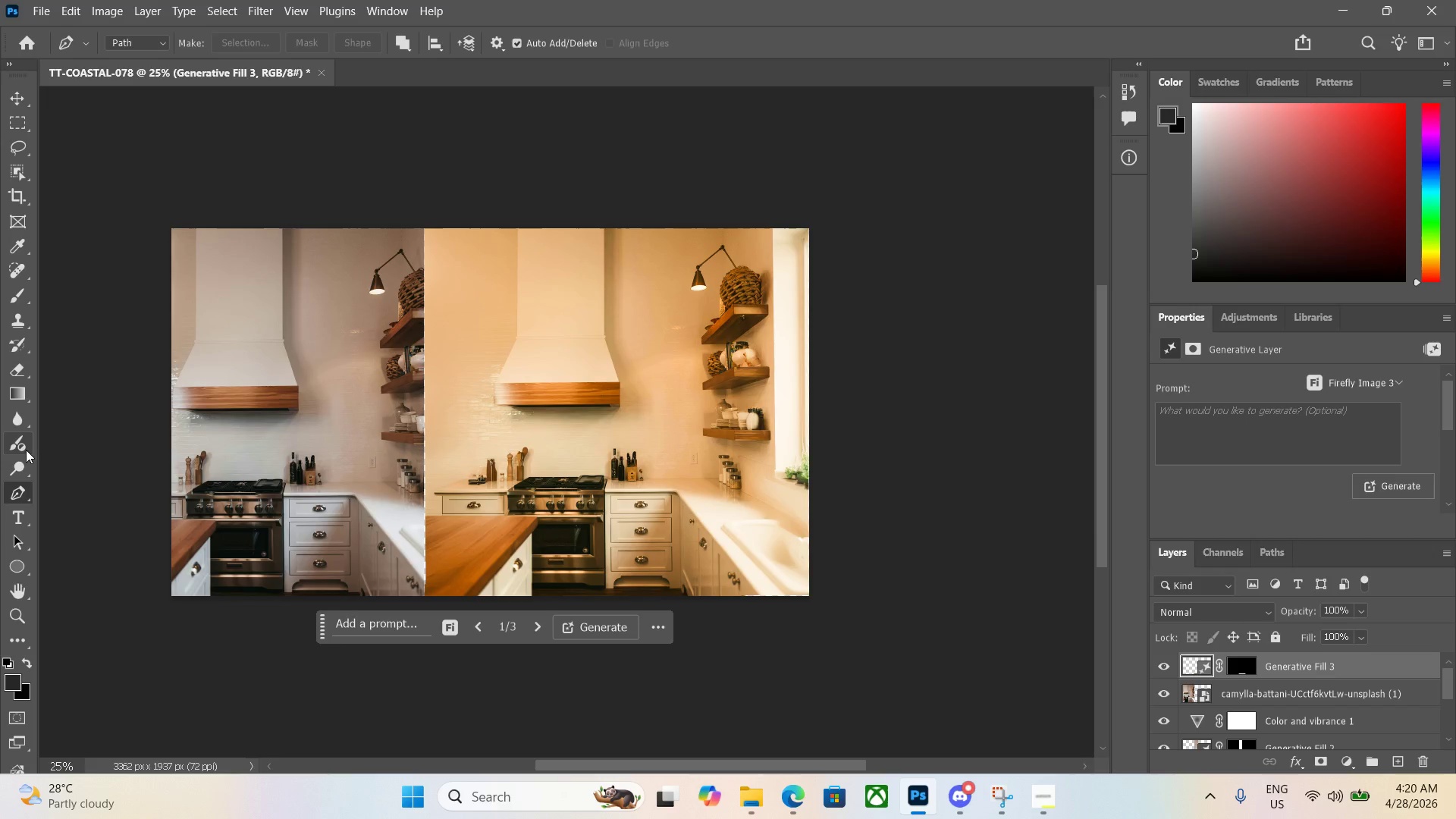 
left_click([24, 447])
 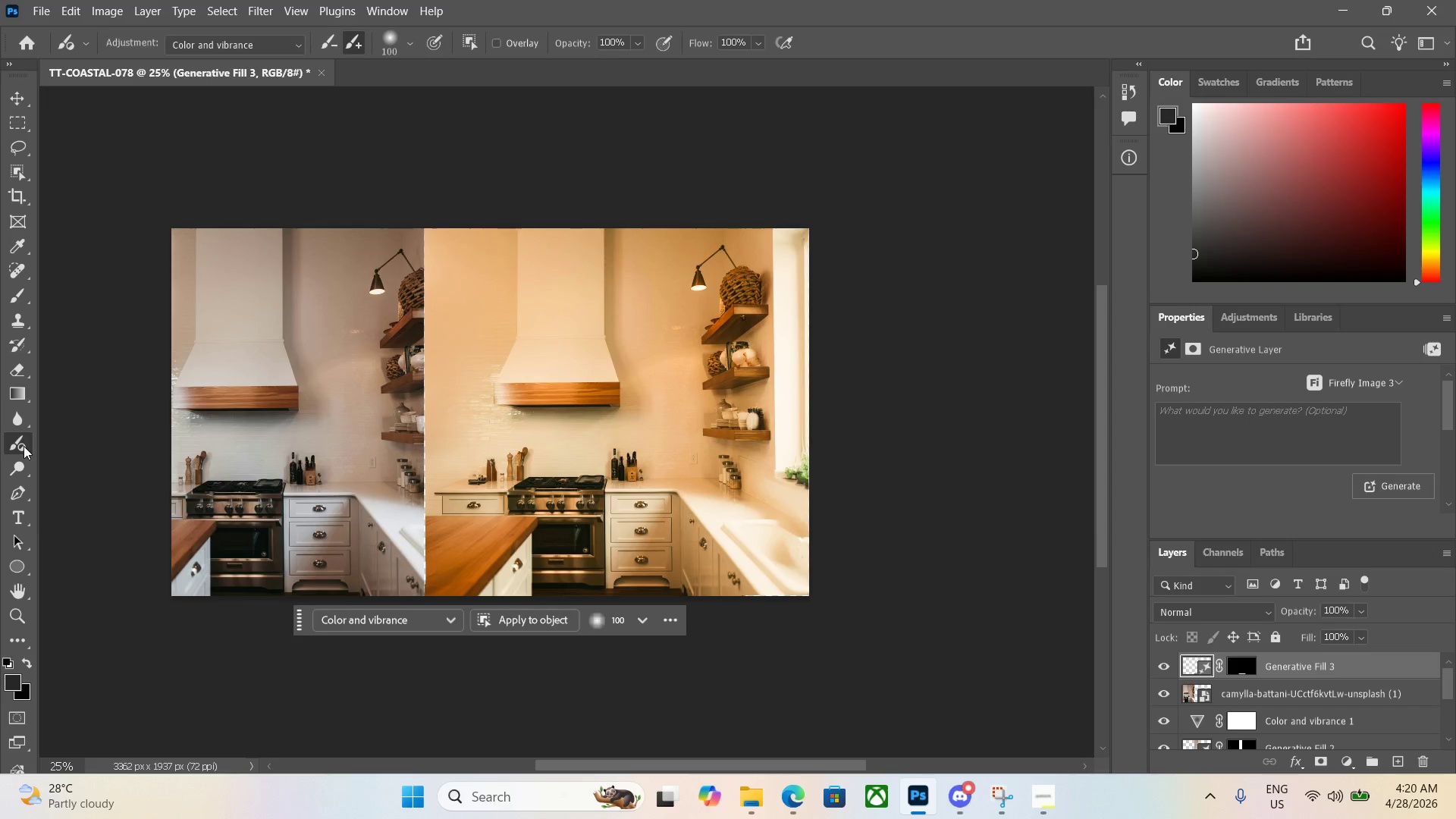 
key(T)
 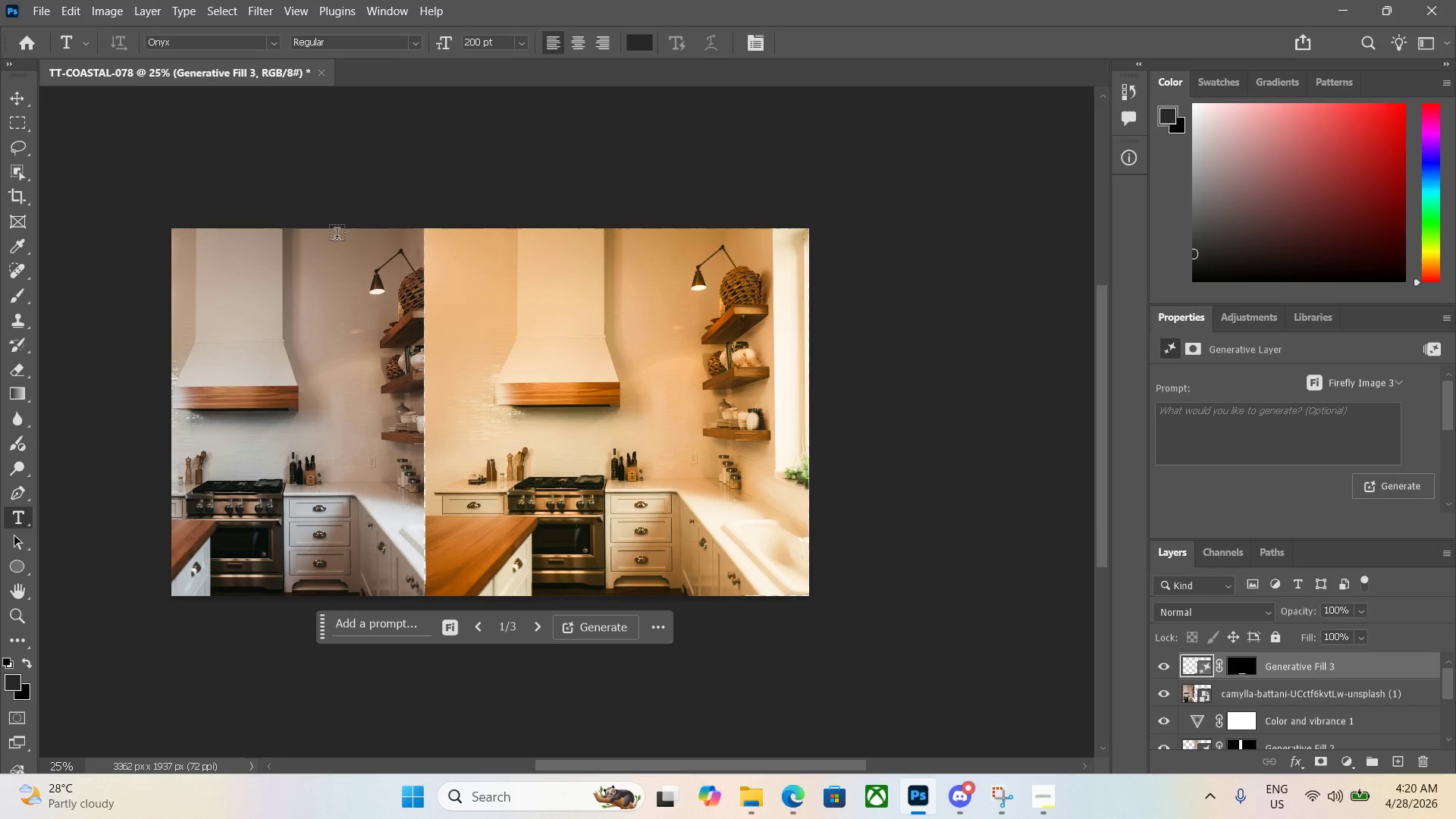 
left_click([337, 236])
 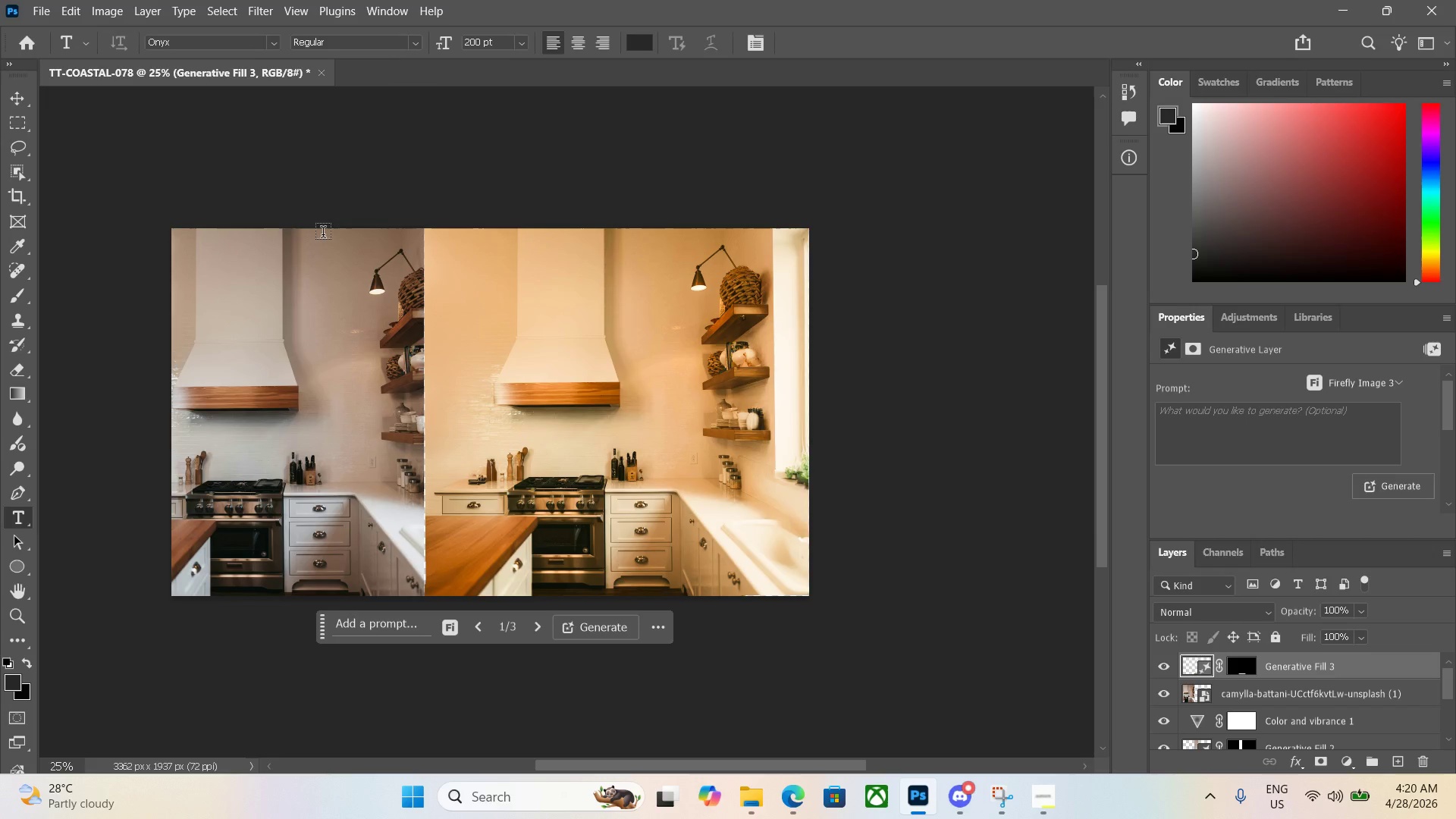 
left_click_drag(start_coordinate=[323, 234], to_coordinate=[512, 290])
 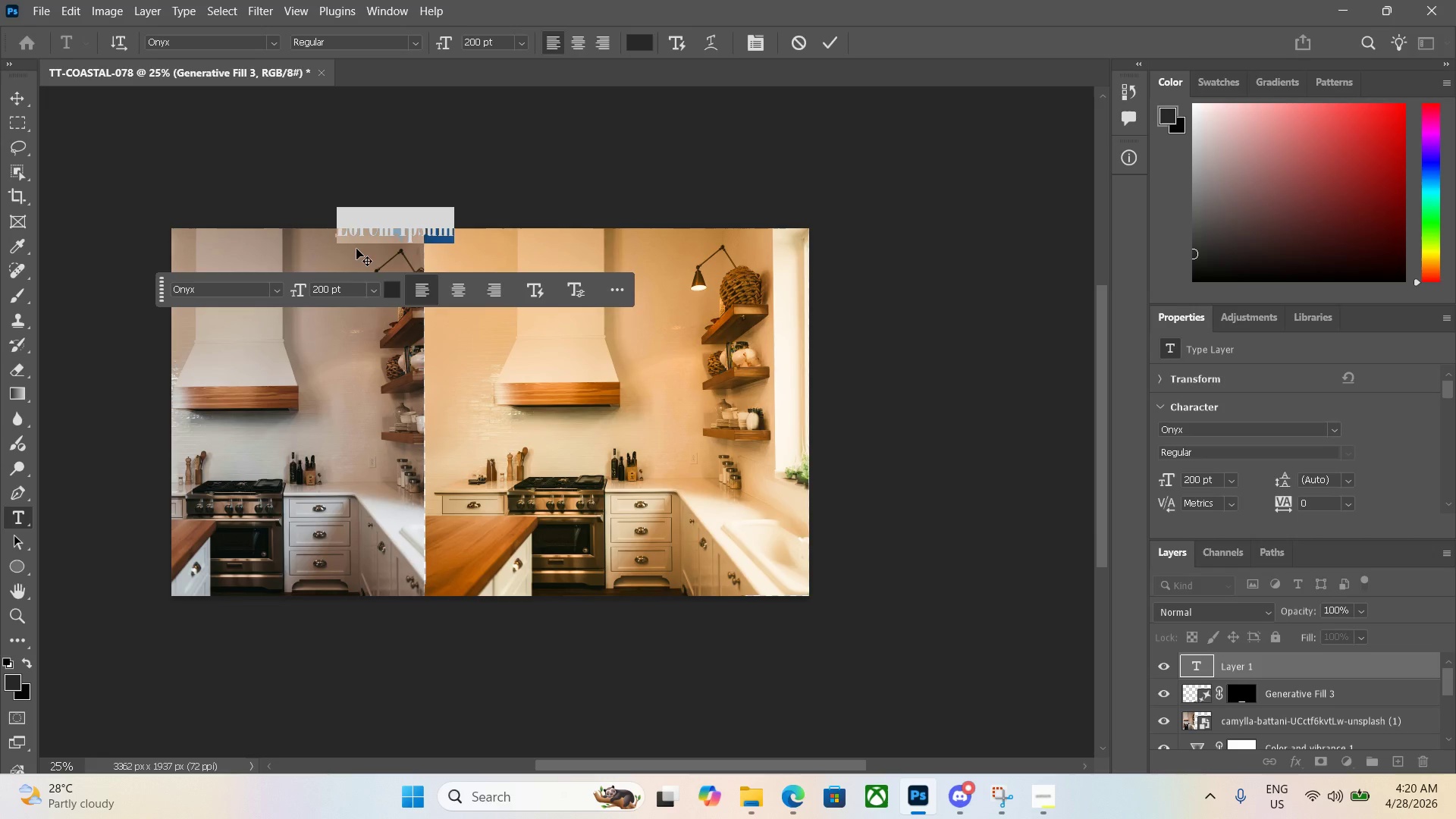 
hold_key(key=ControlLeft, duration=0.62)
 